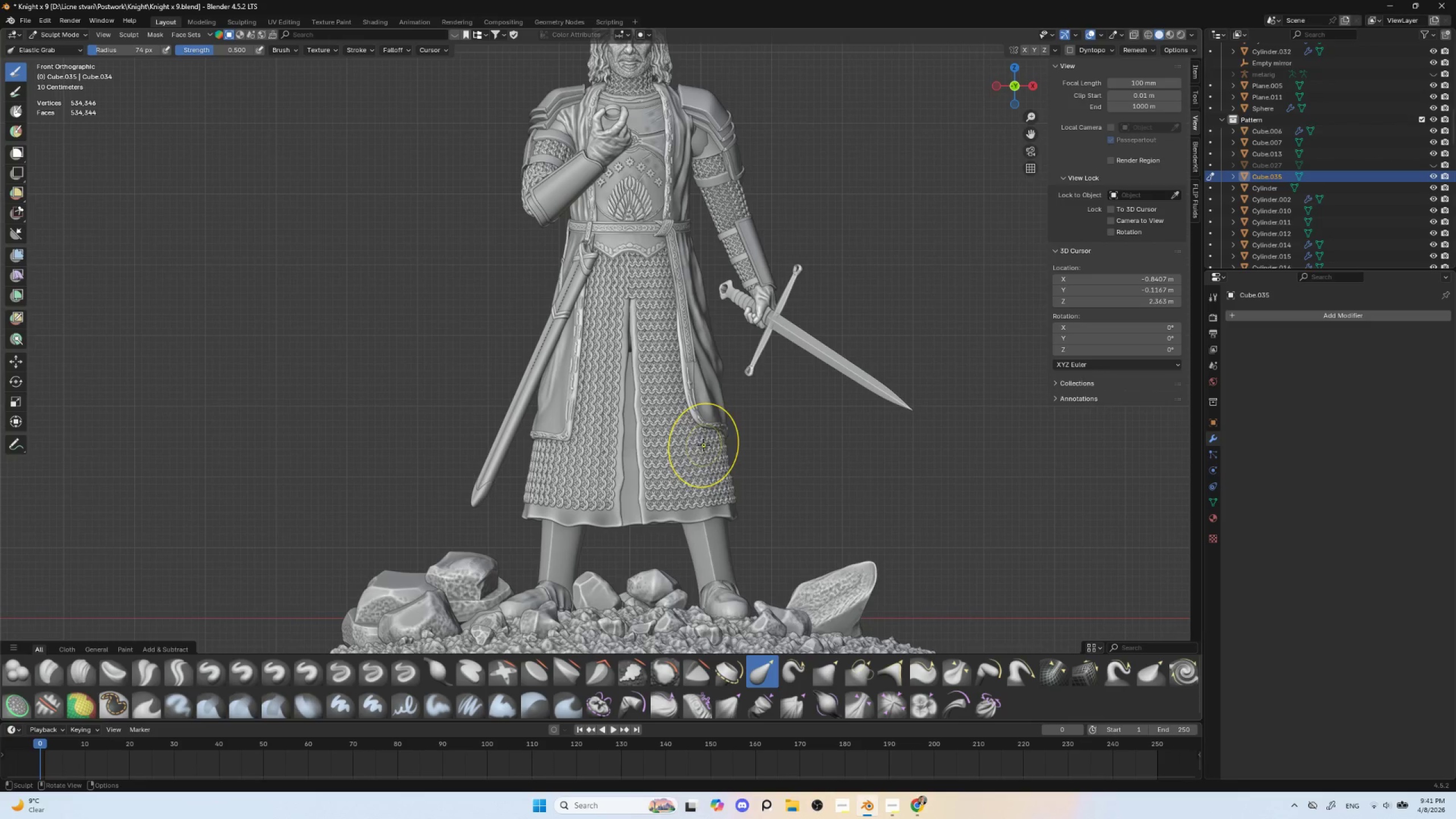 
hold_key(key=ShiftLeft, duration=0.39)
 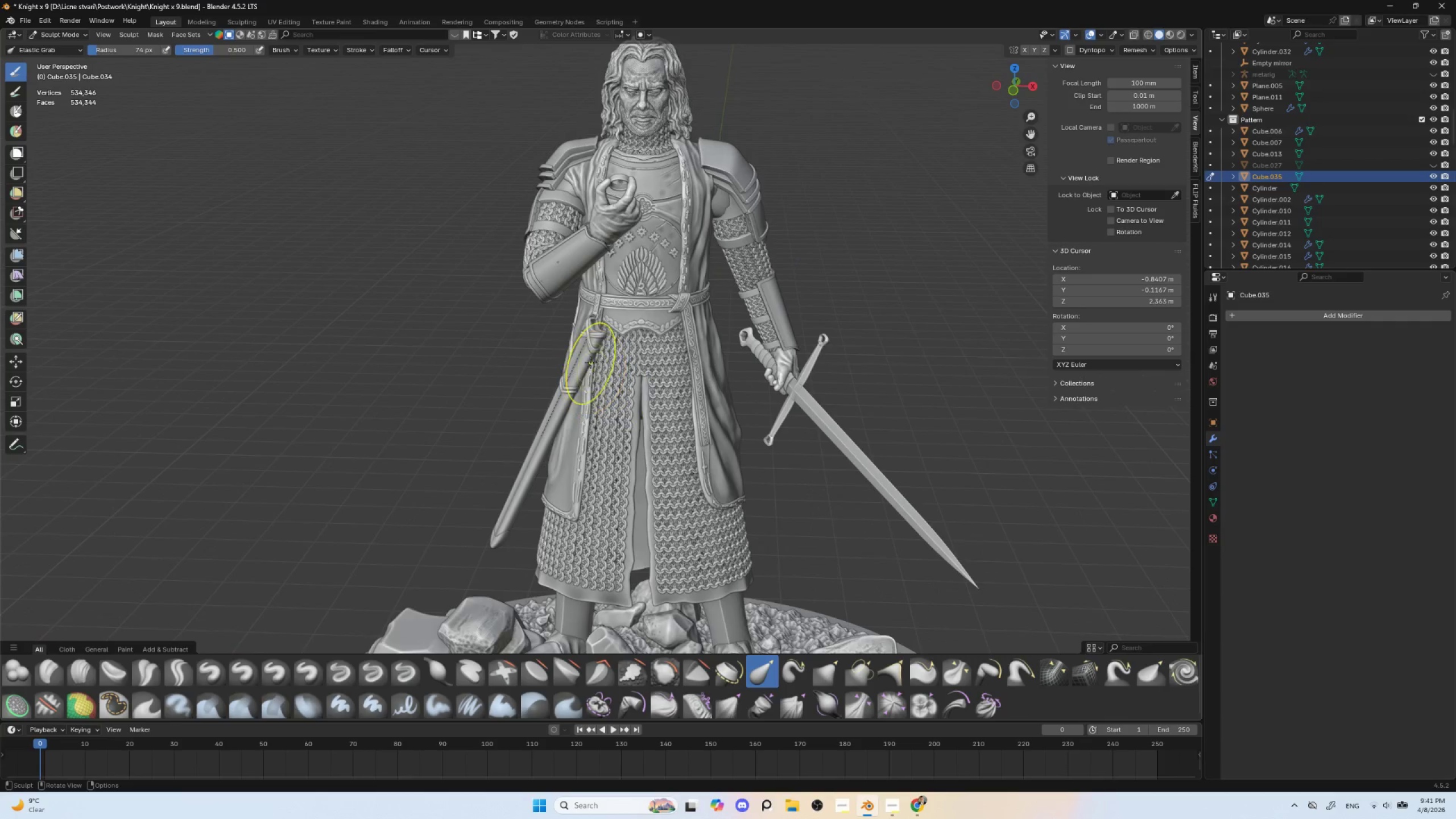 
hold_key(key=ShiftLeft, duration=0.55)
 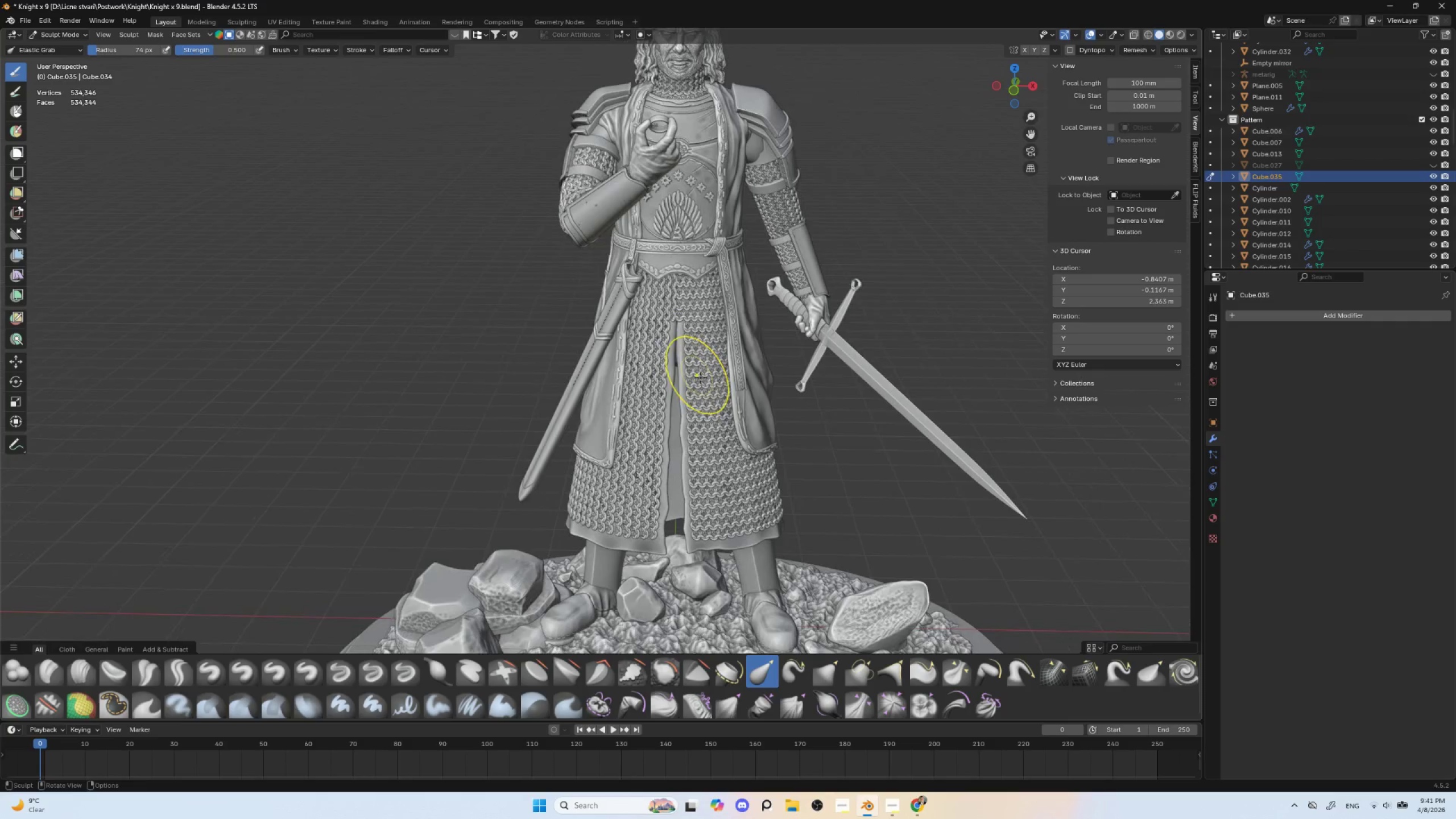 
key(Shift+ShiftLeft)
 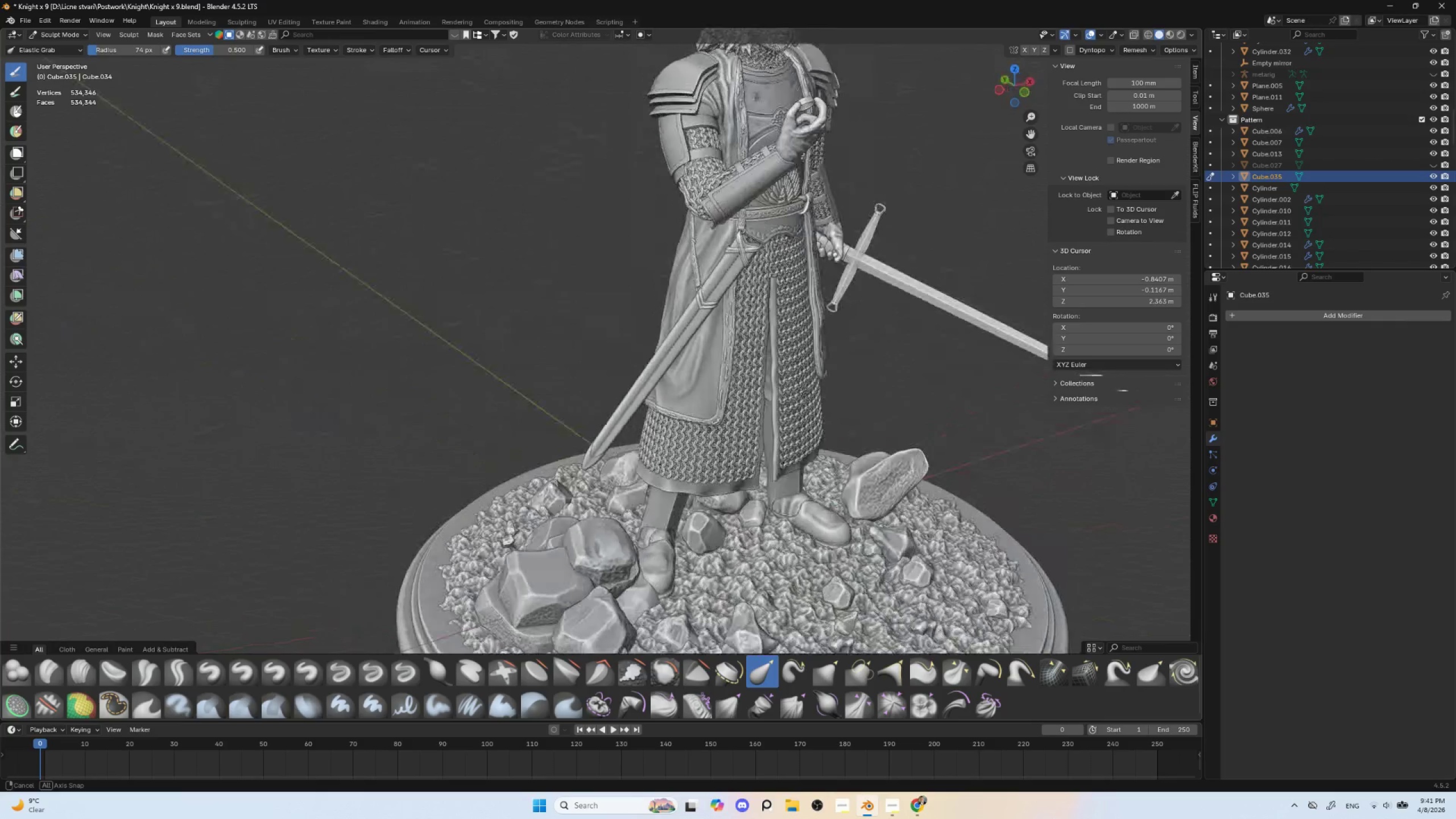 
hold_key(key=AltLeft, duration=0.39)
 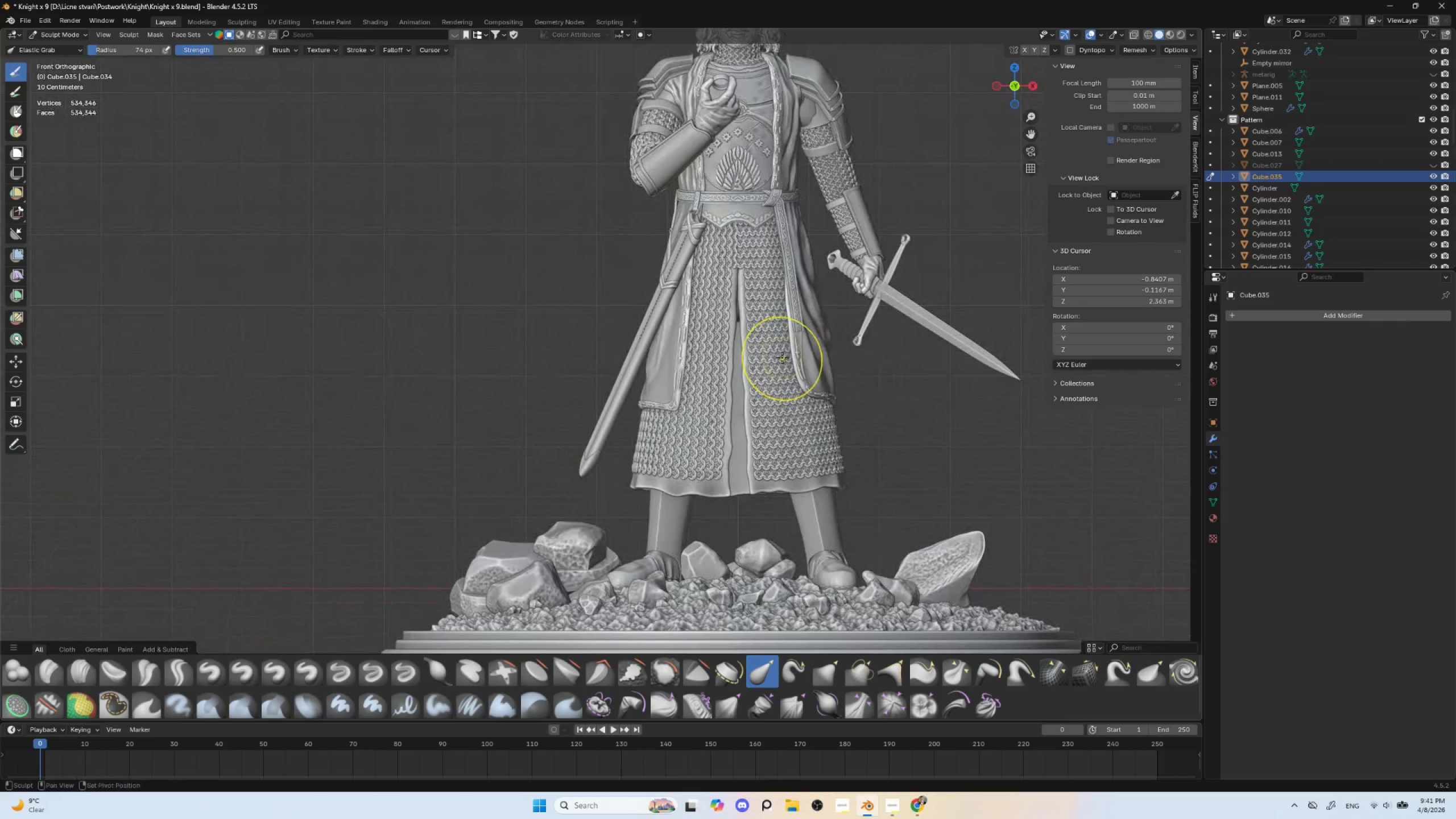 
hold_key(key=ShiftLeft, duration=0.44)
 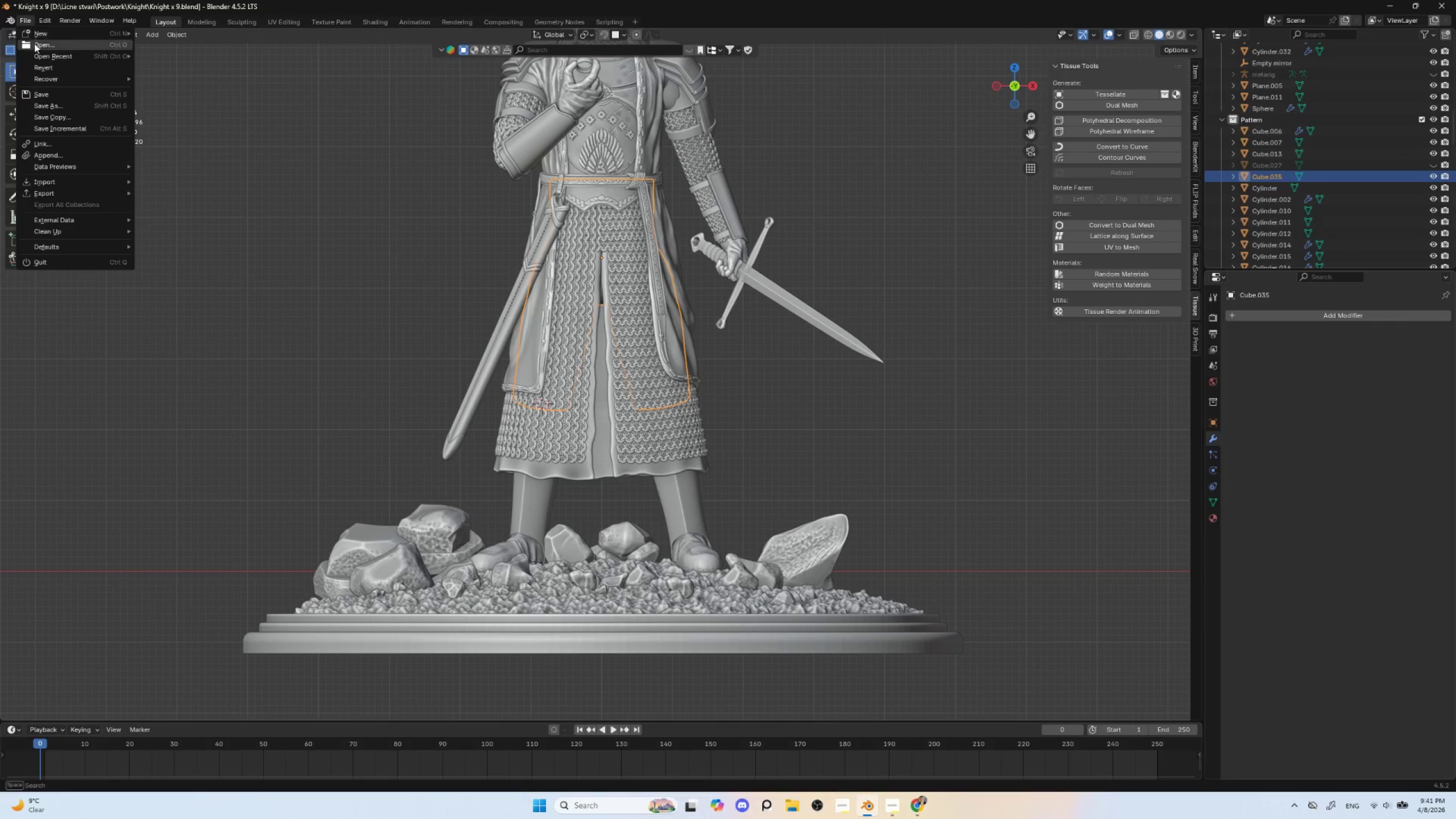 
left_click([53, 104])
 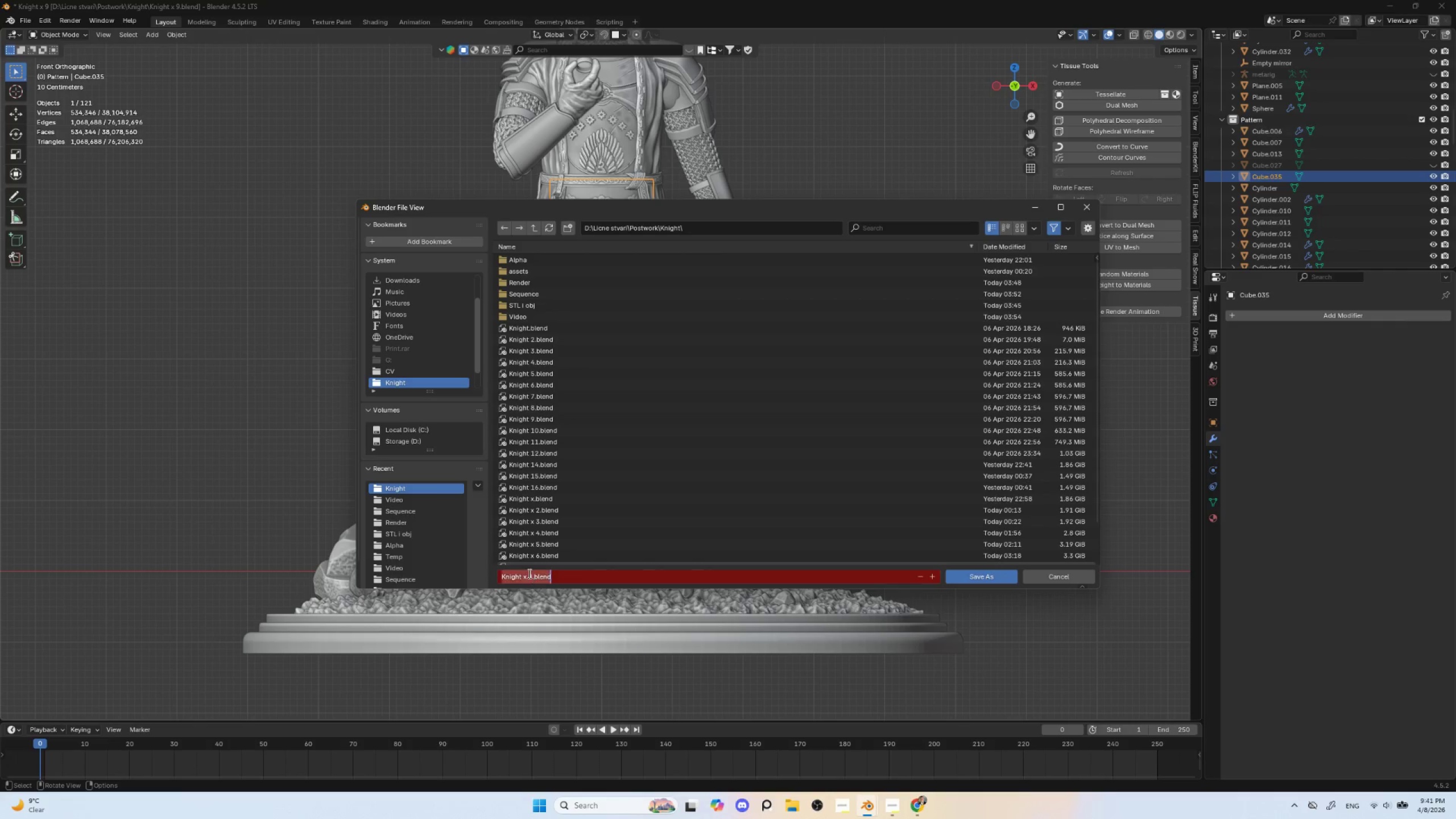 
double_click([528, 573])
 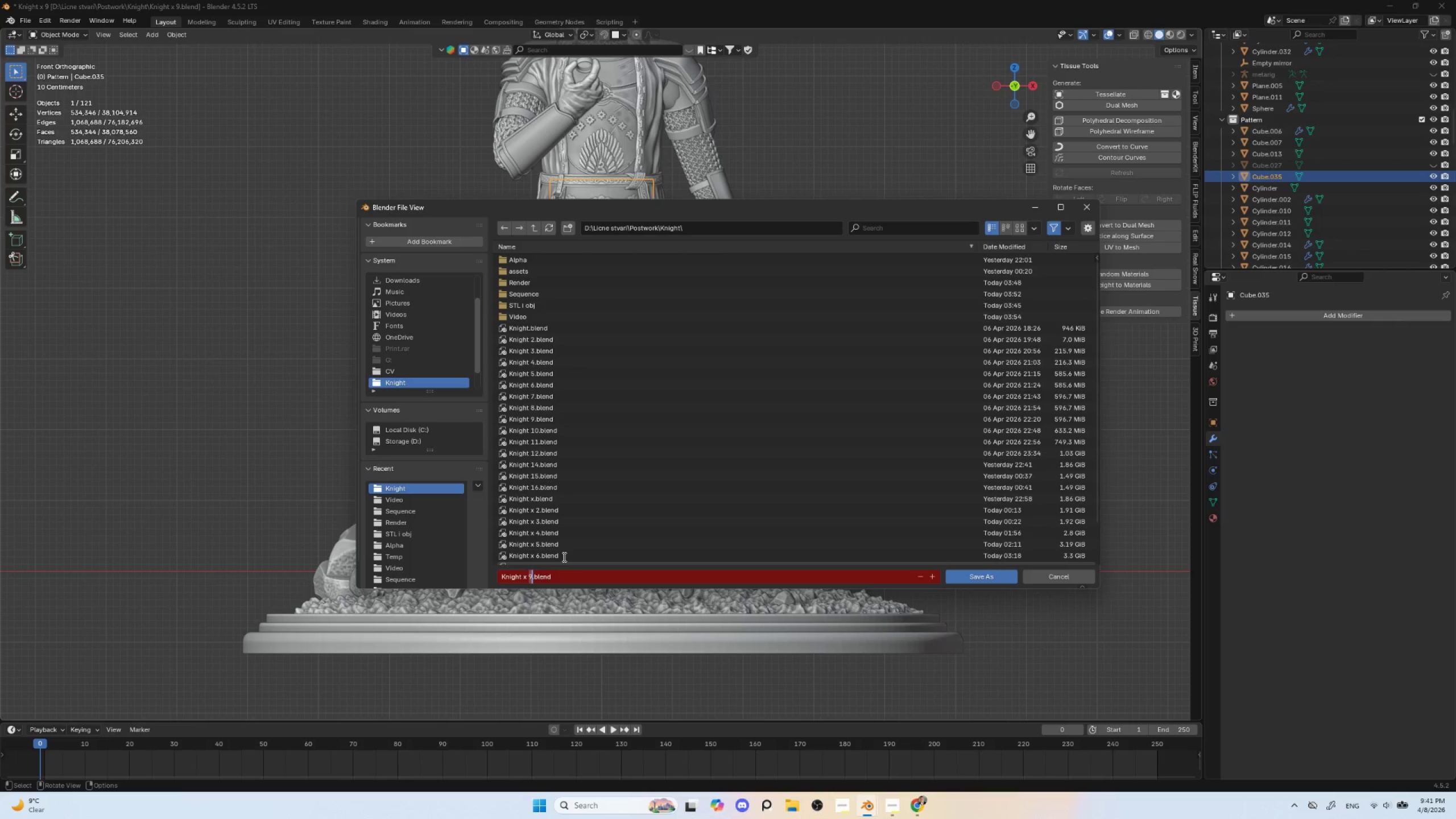 
key(Backspace)
type(10)
 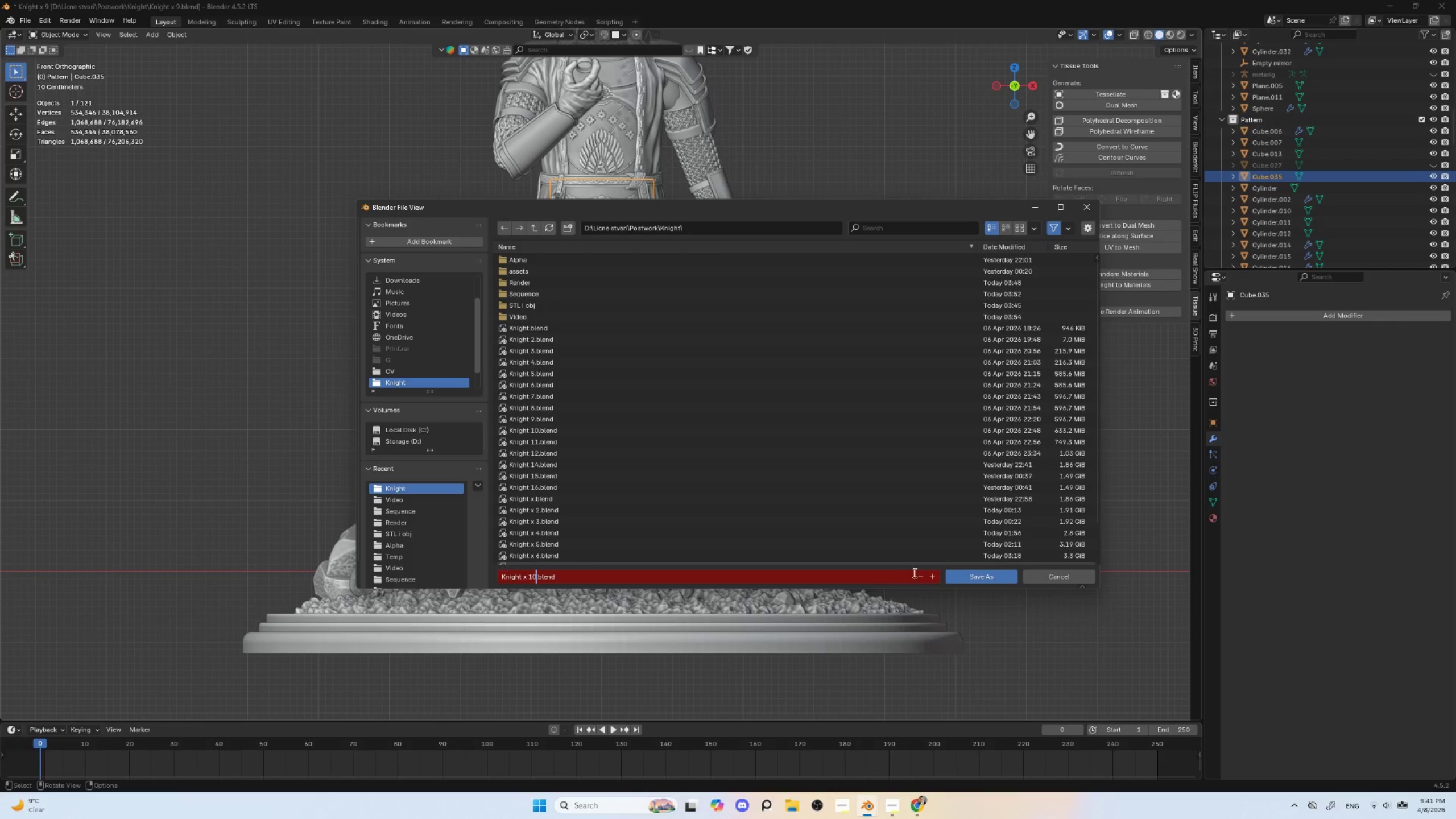 
left_click([955, 573])
 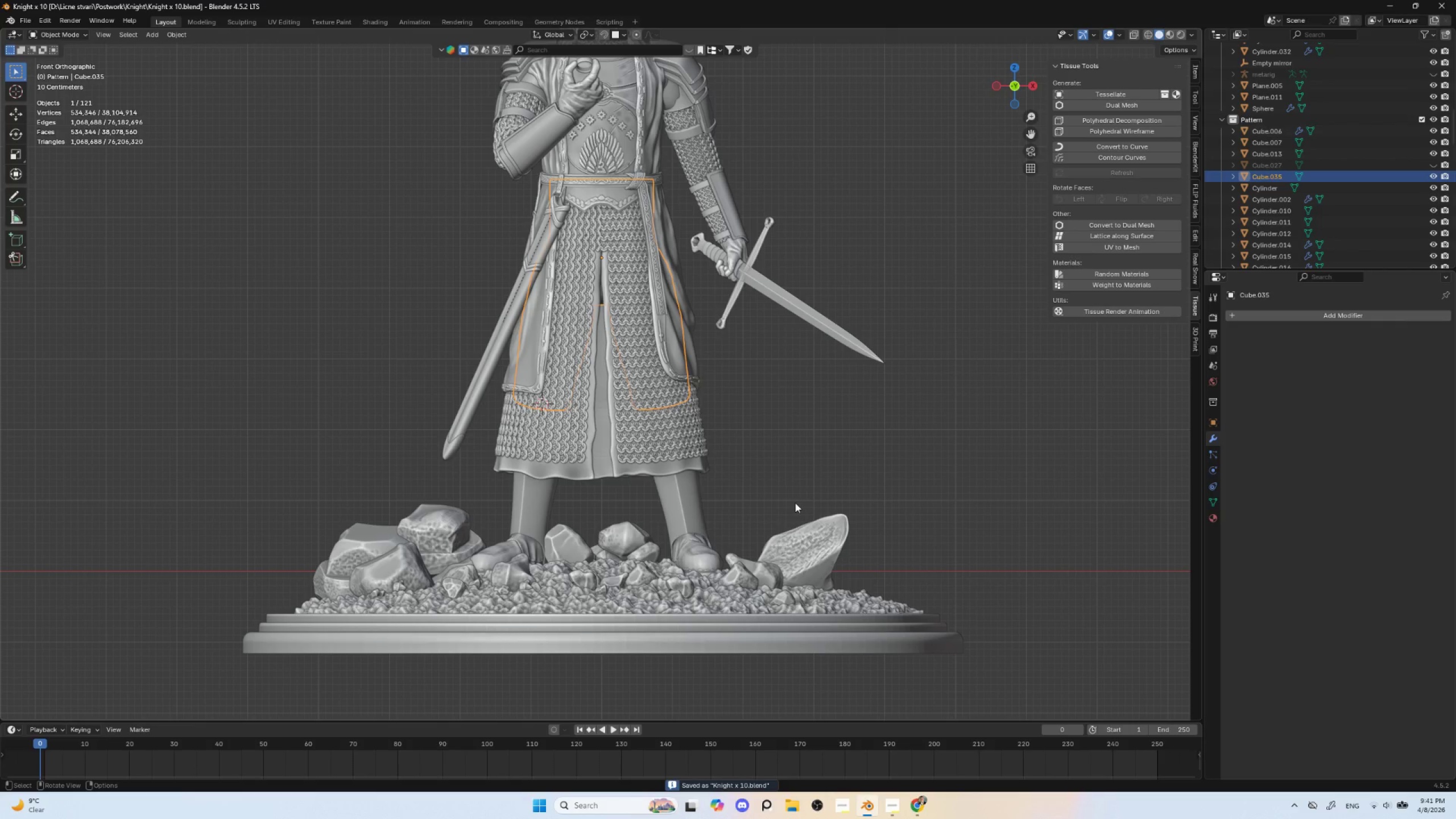 
hold_key(key=ShiftLeft, duration=0.42)
 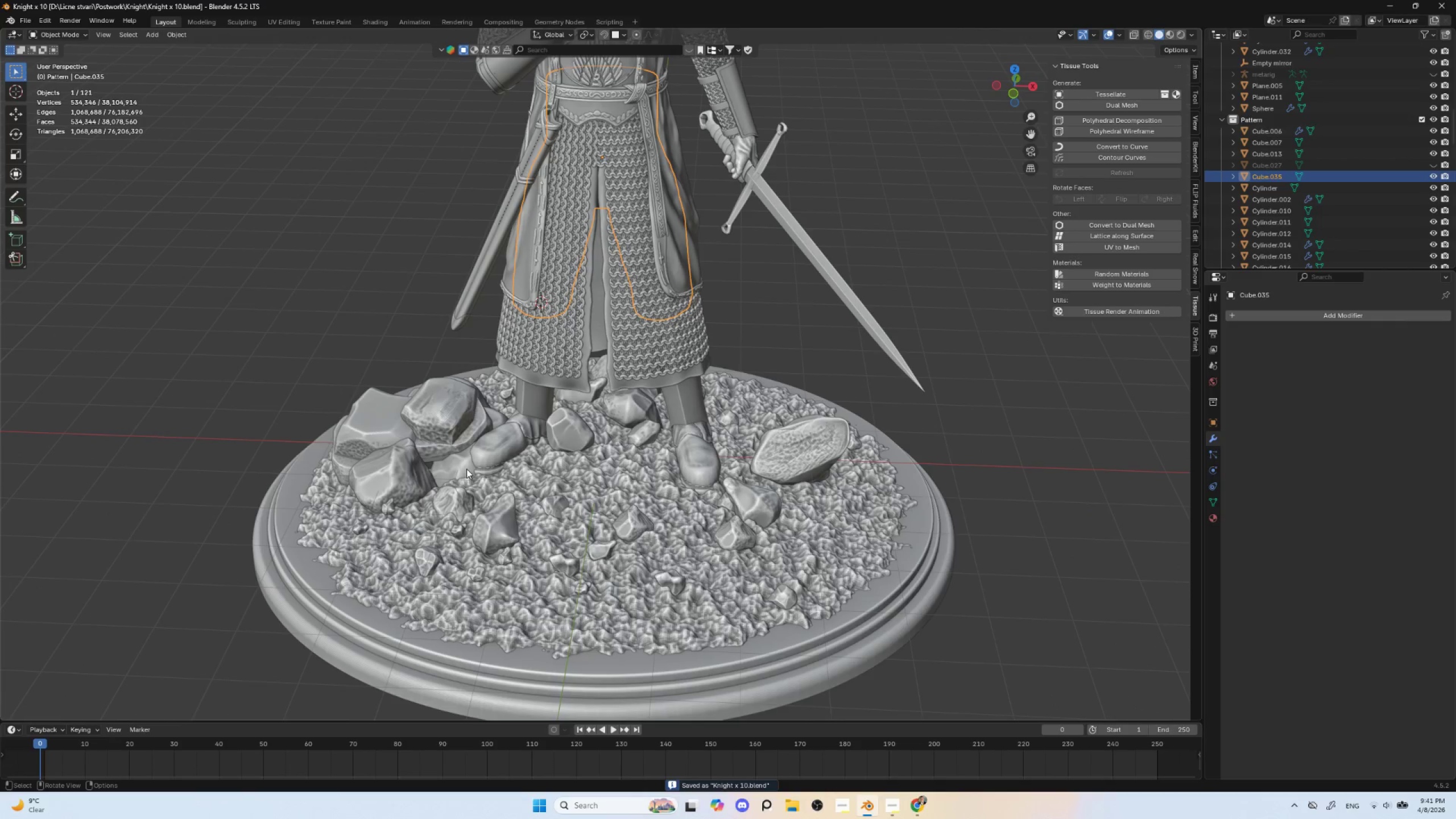 
left_click([464, 462])
 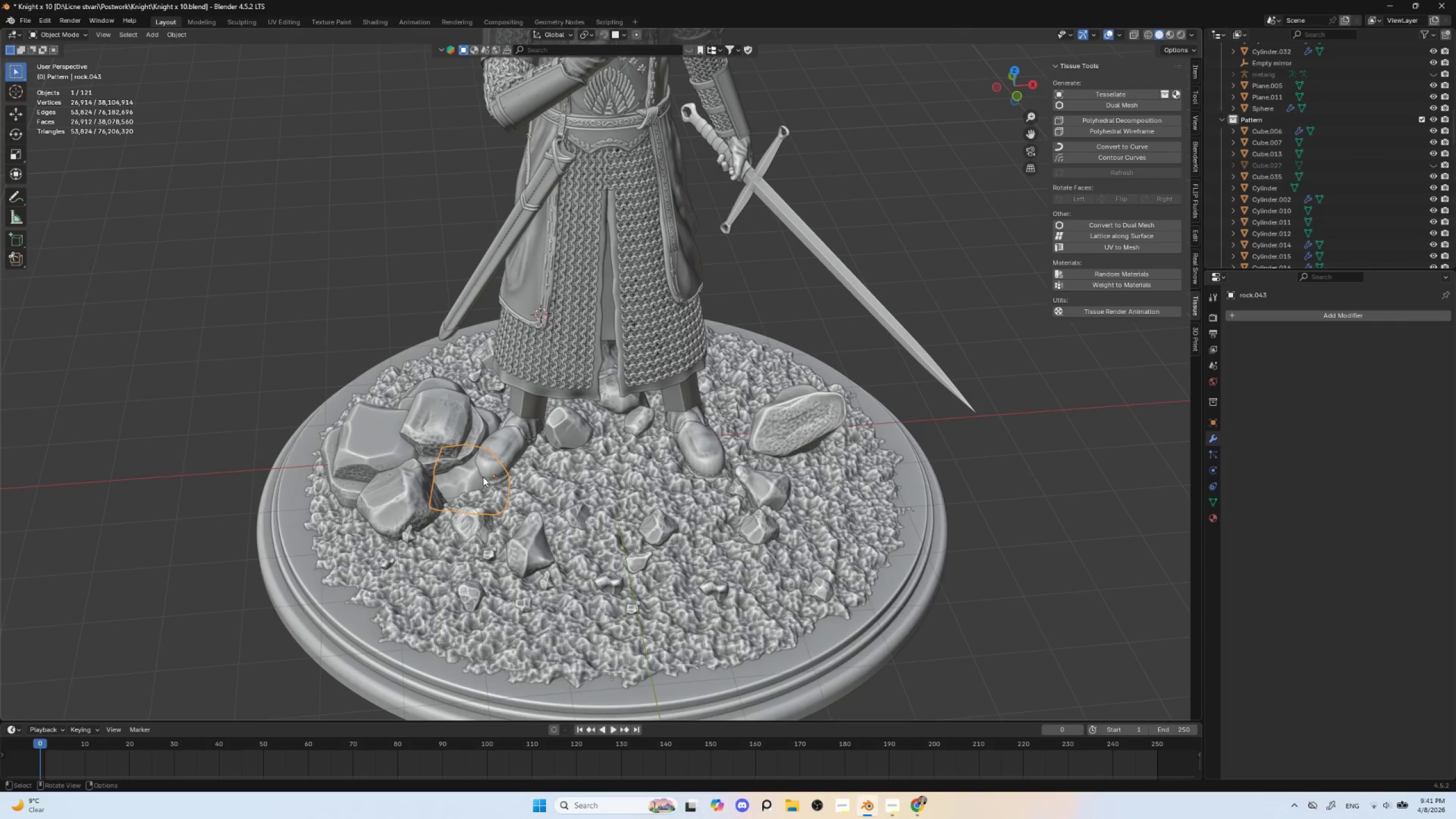 
hold_key(key=ShiftLeft, duration=1.05)
left_click([490, 419])
 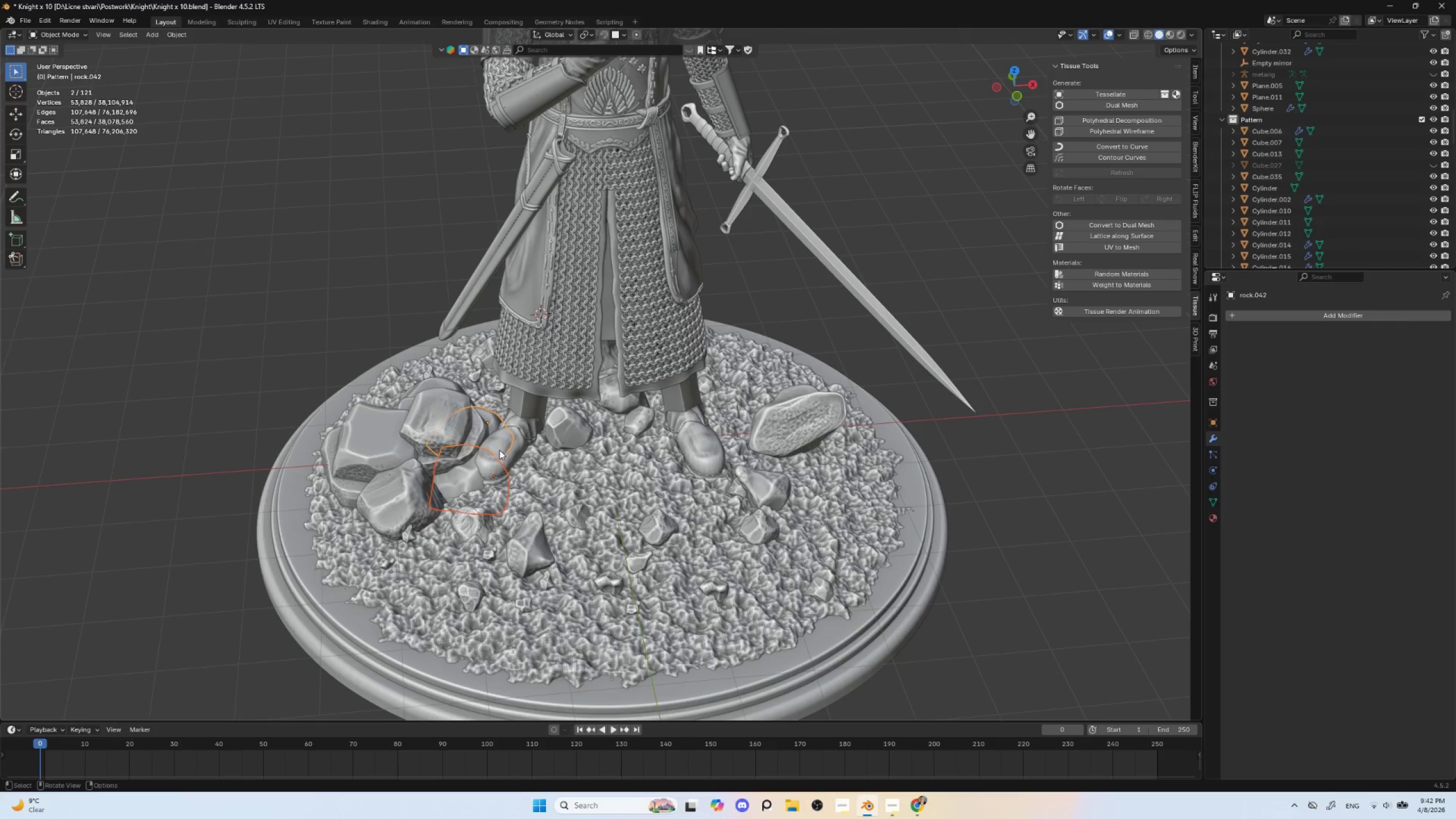 
hold_key(key=ShiftLeft, duration=1.5)
left_click([479, 435])
 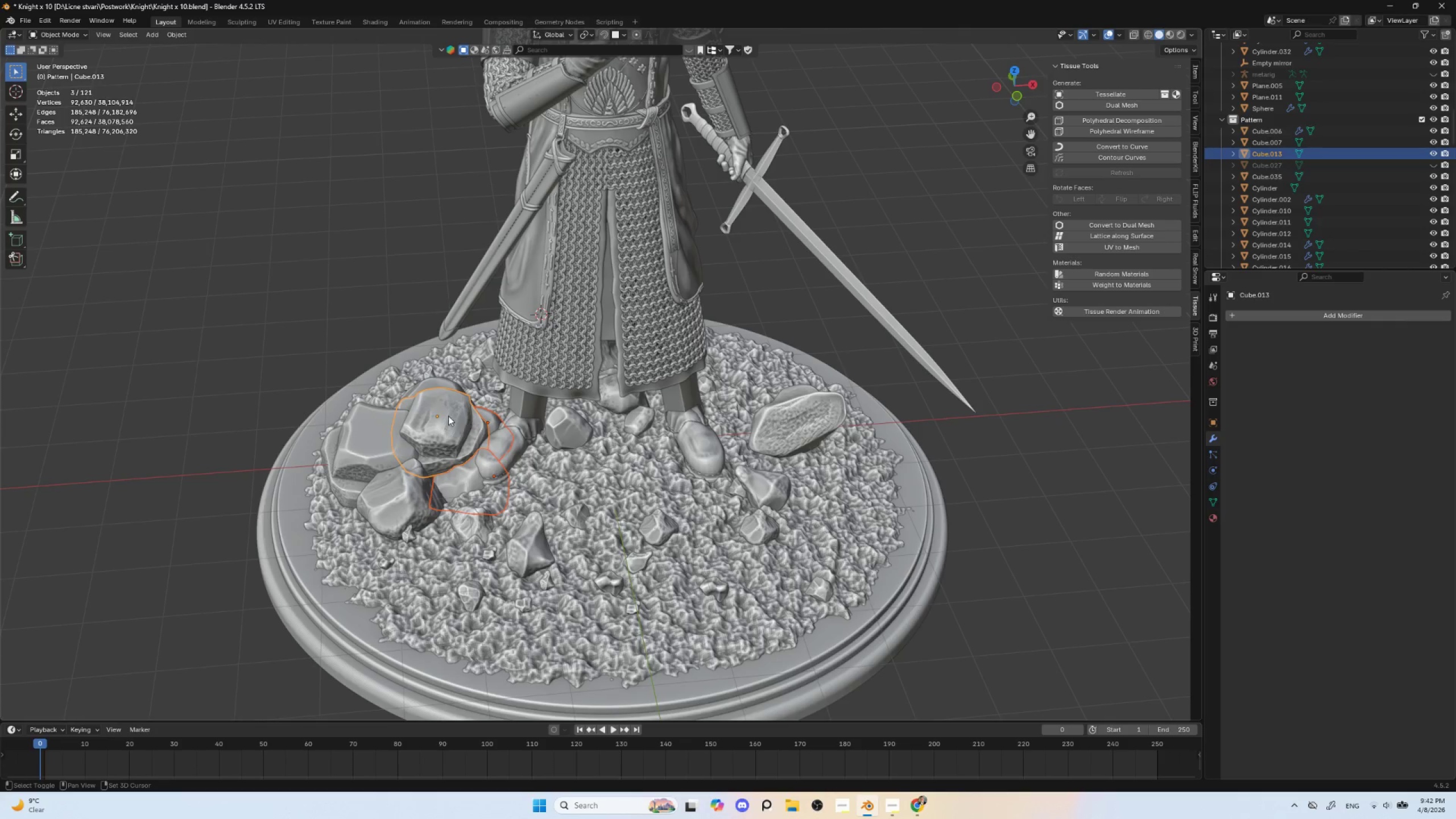 
hold_key(key=ShiftLeft, duration=1.06)
 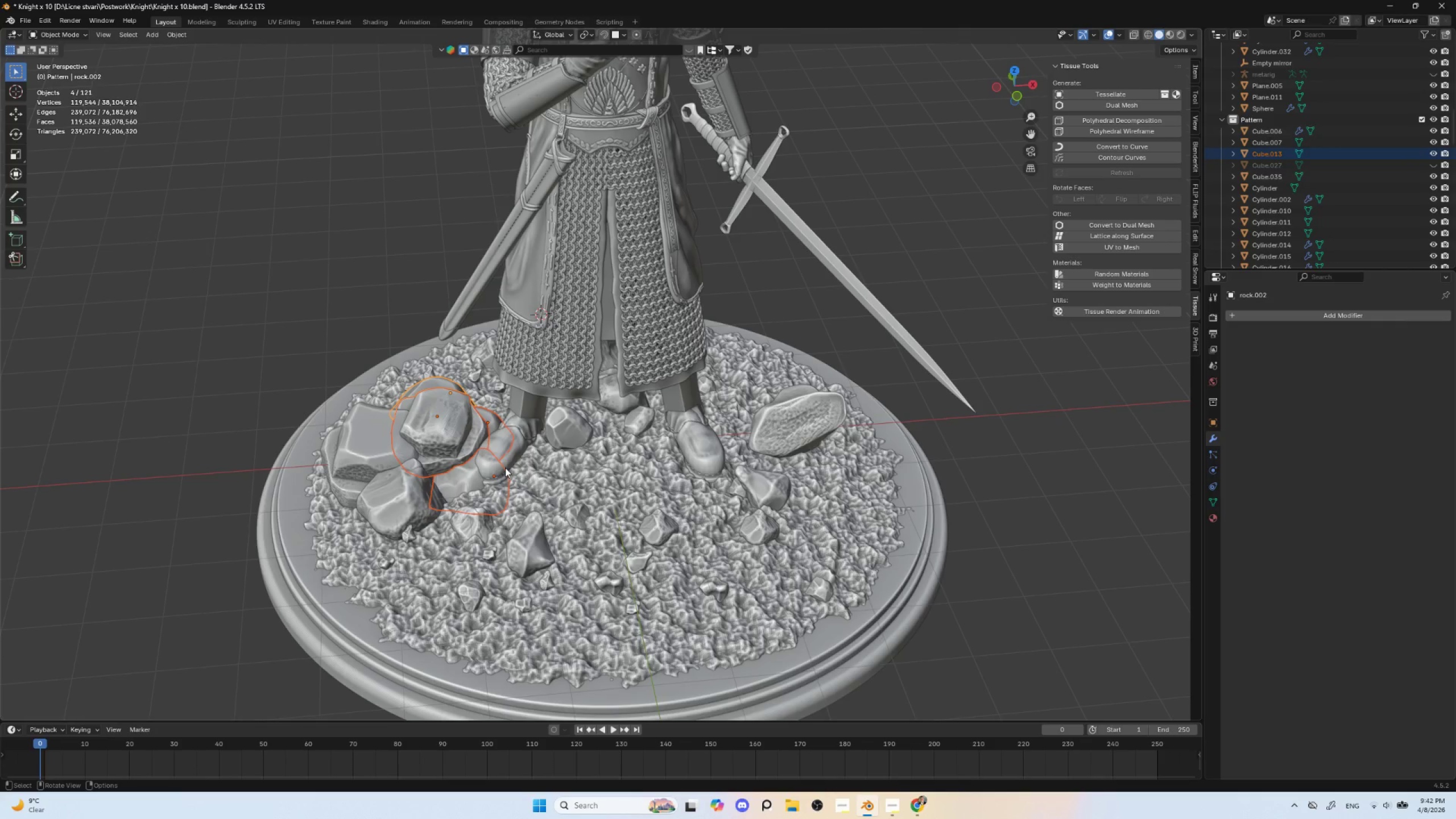 
type(gyx)
 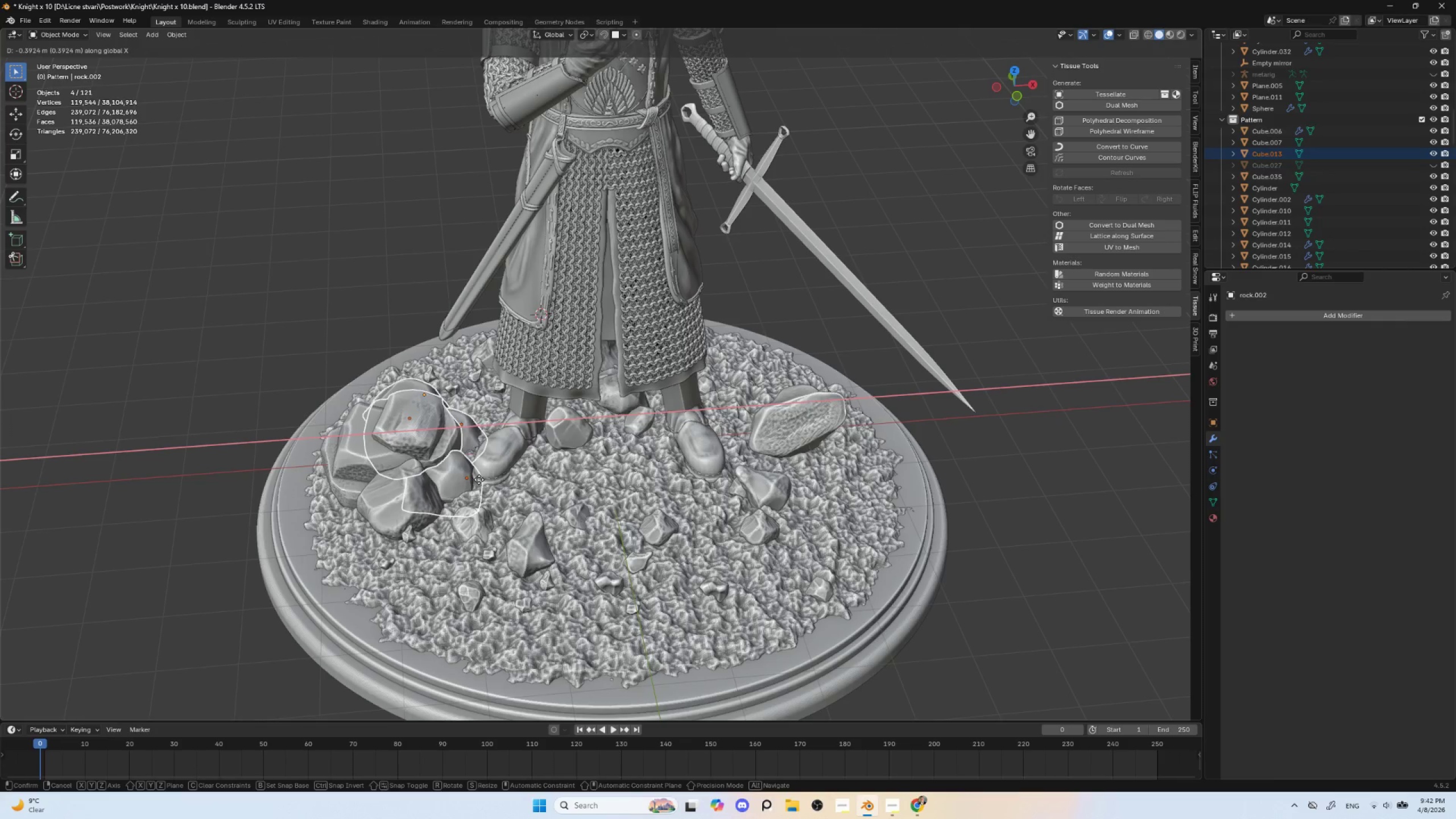 
wait(9.02)
 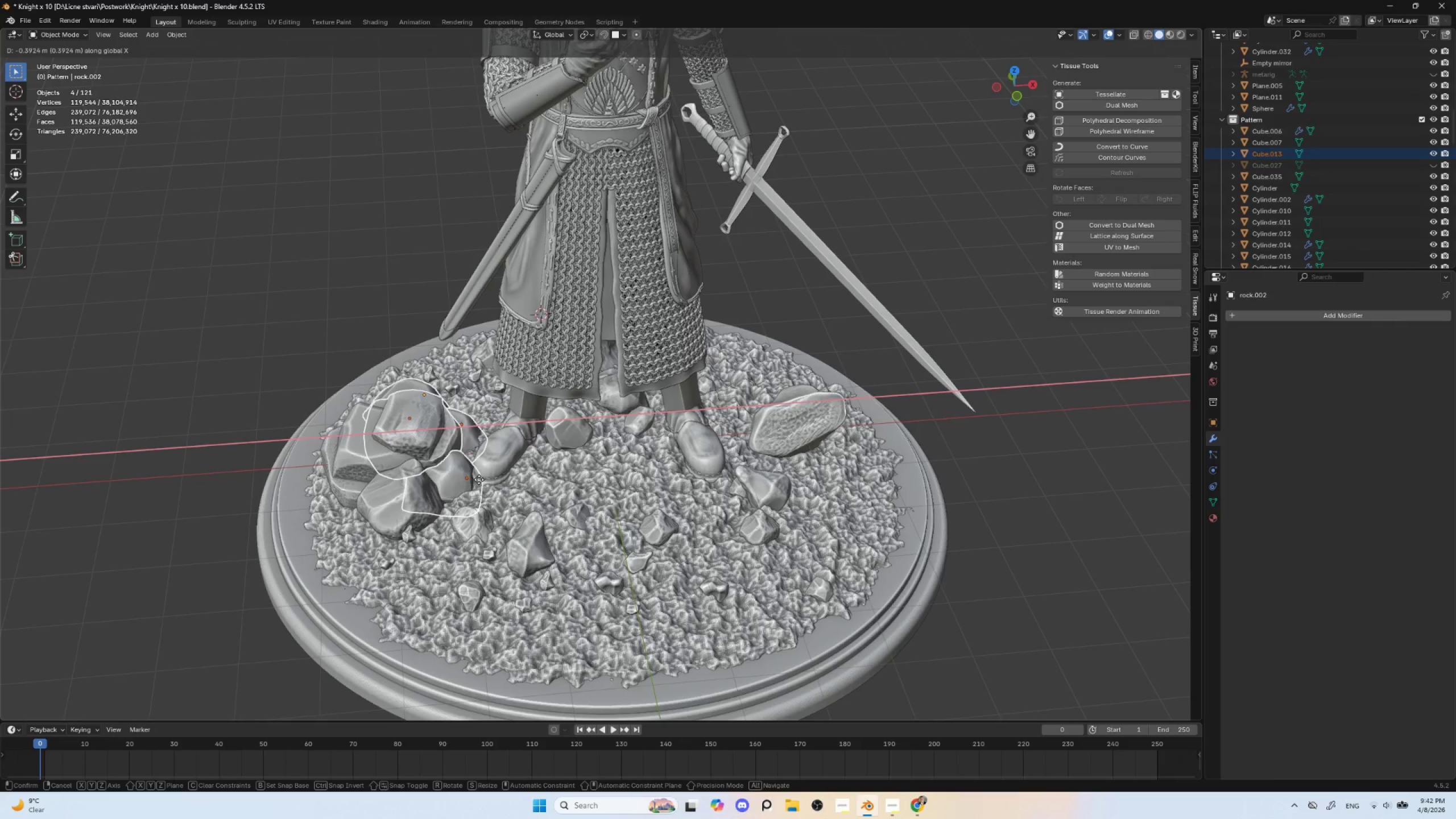 
left_click_drag(start_coordinate=[922, 403], to_coordinate=[923, 400])
 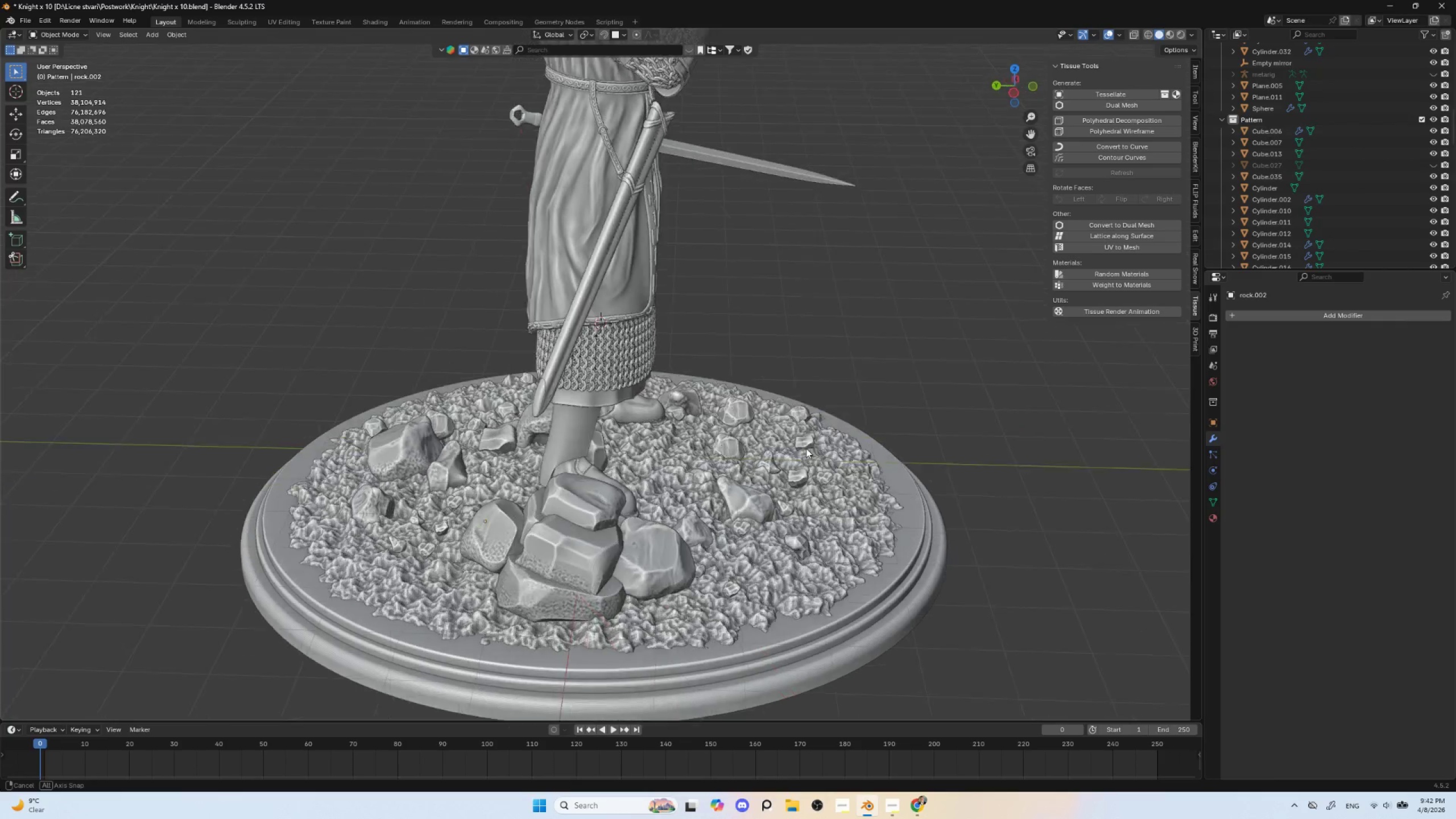 
hold_key(key=AltLeft, duration=0.72)
 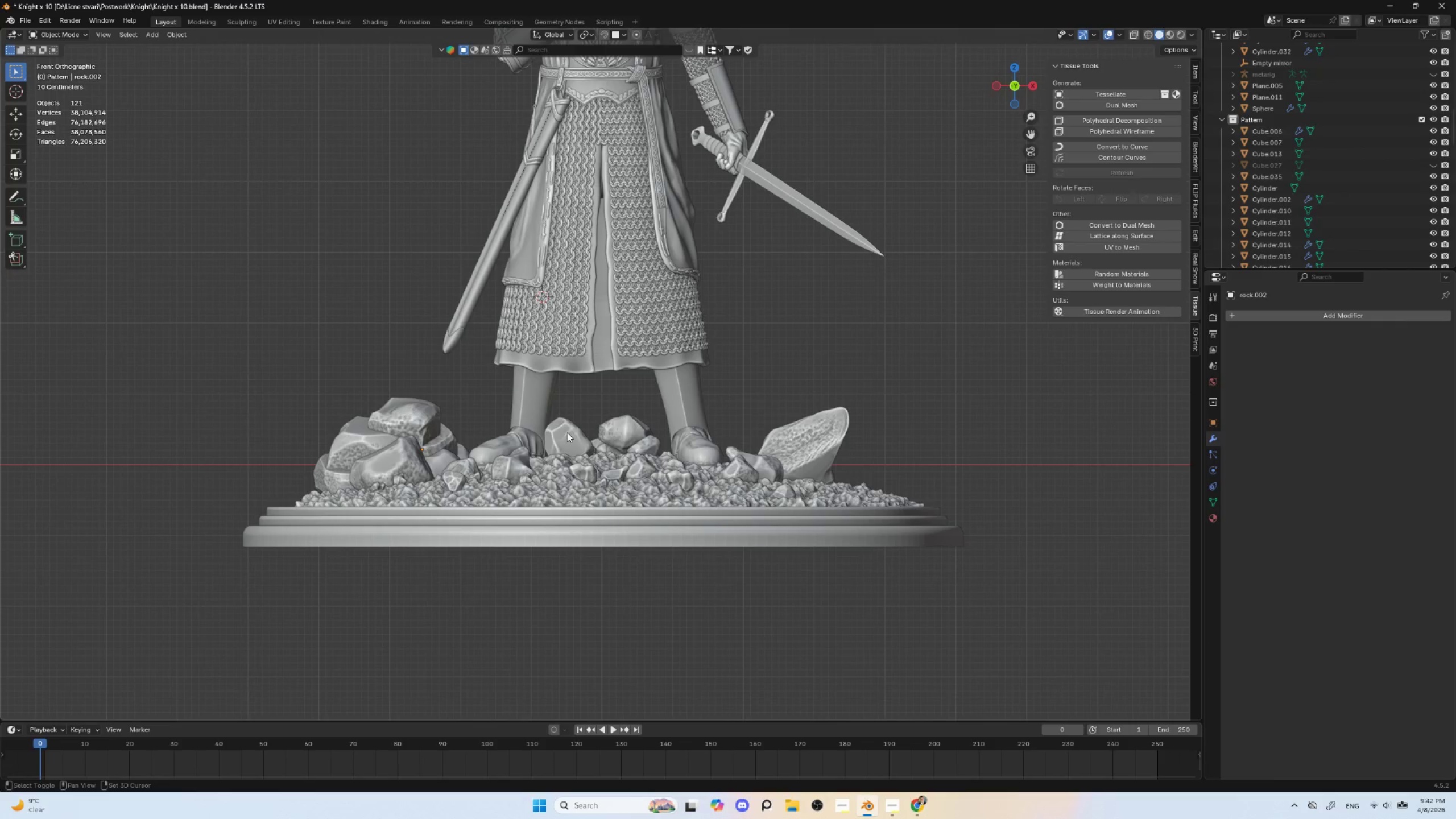 
hold_key(key=ShiftLeft, duration=0.84)
 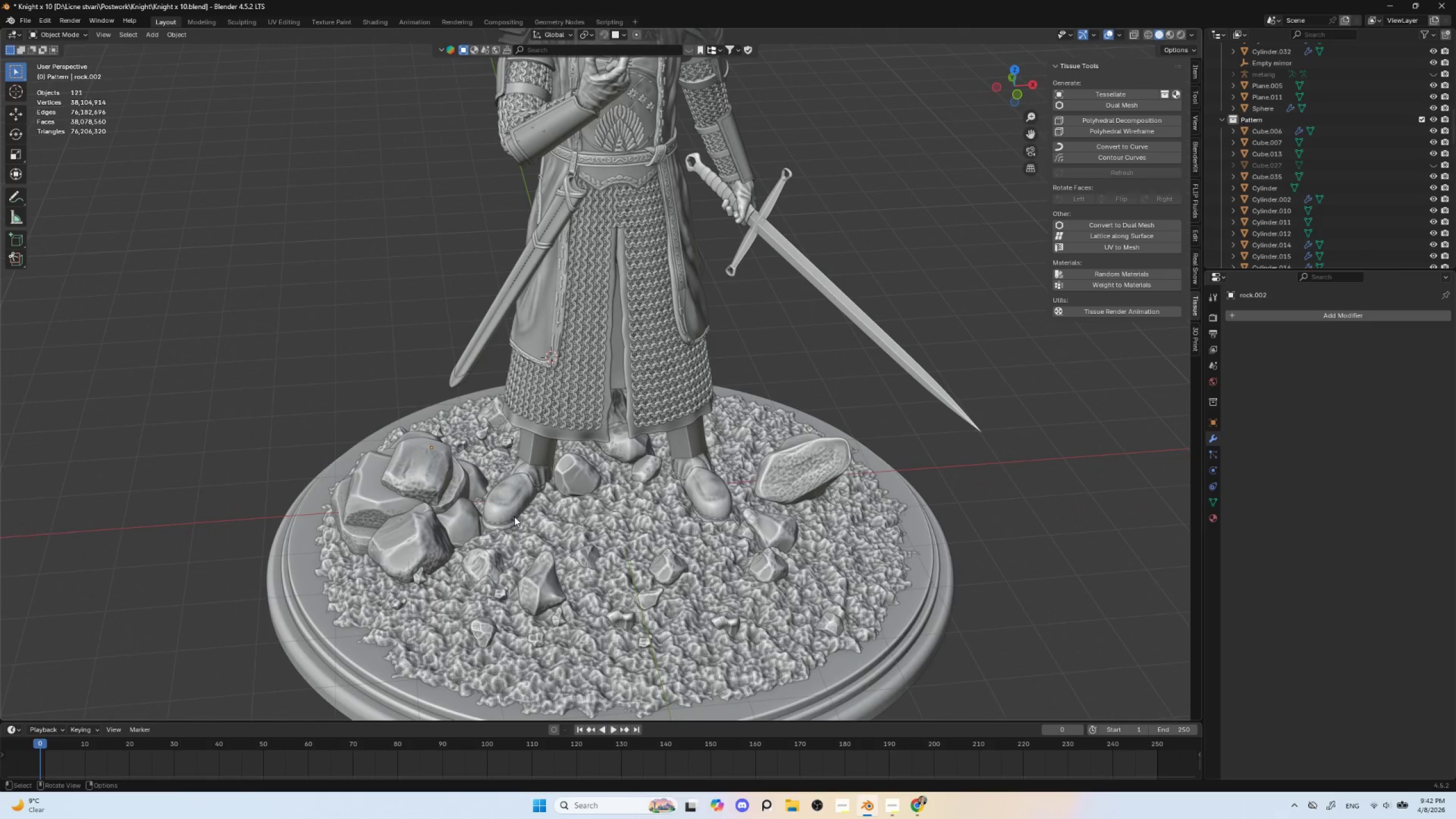 
left_click([505, 508])
 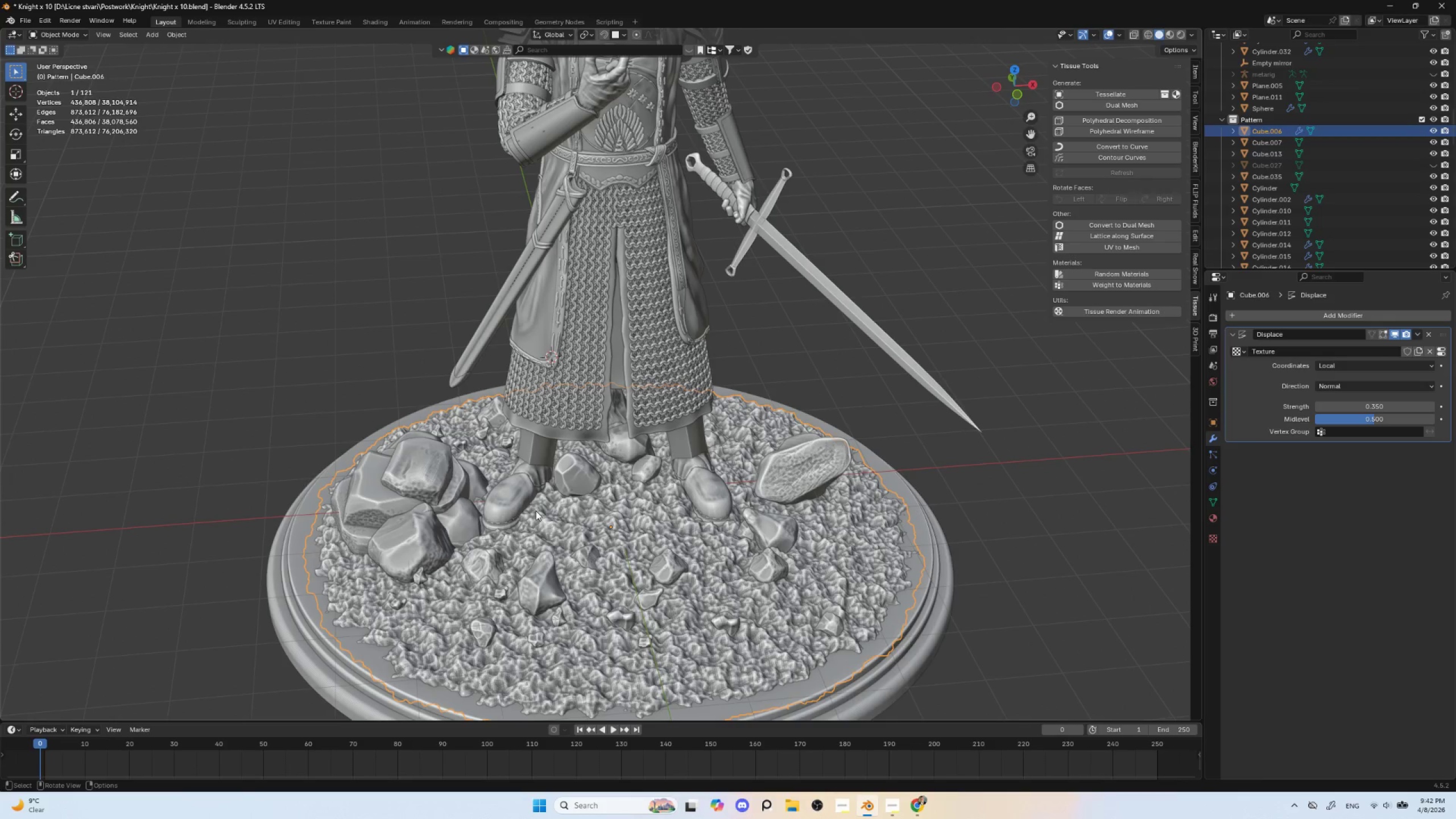 
left_click([539, 512])
 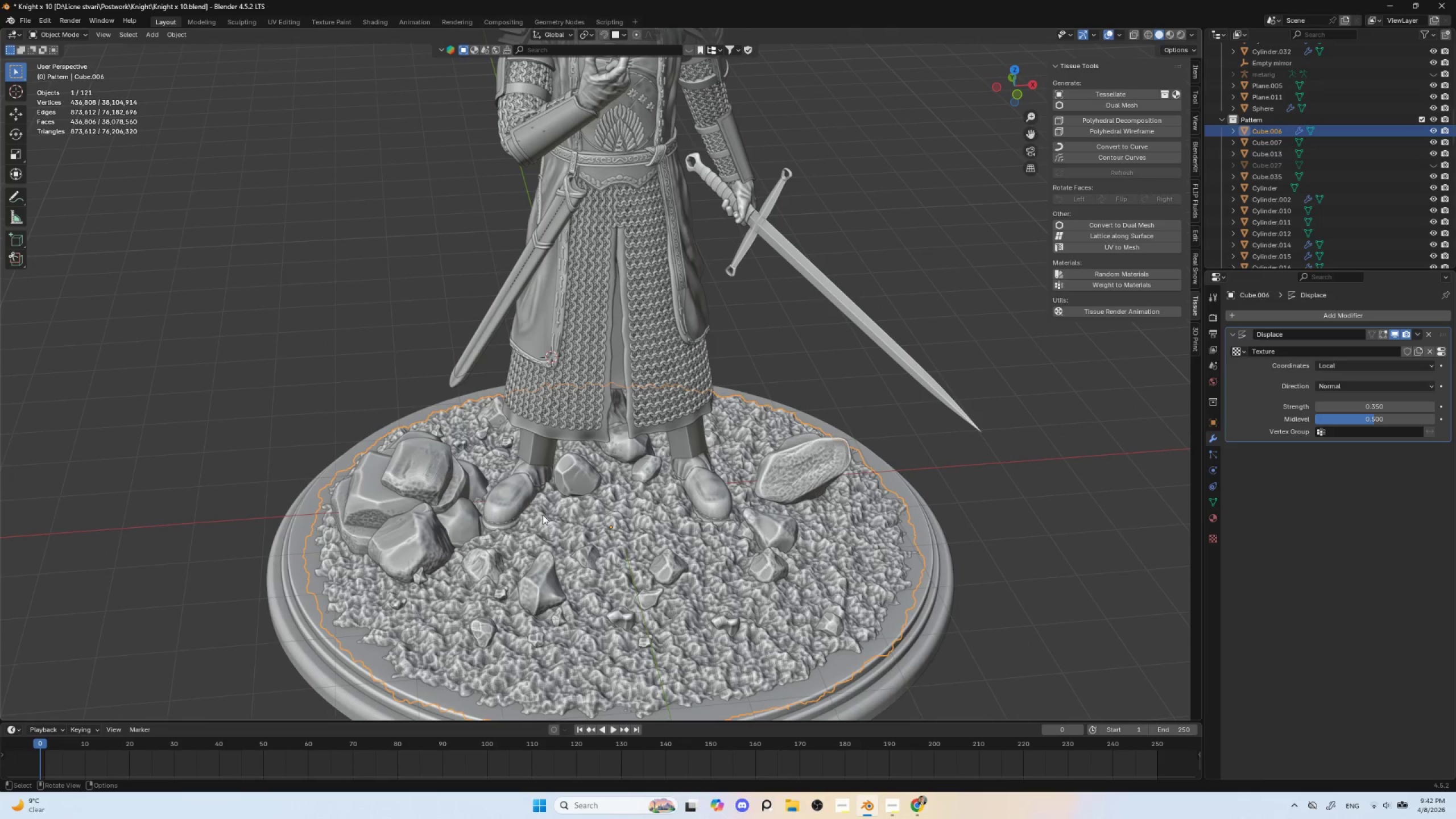 
hold_key(key=ControlLeft, duration=1.5)
 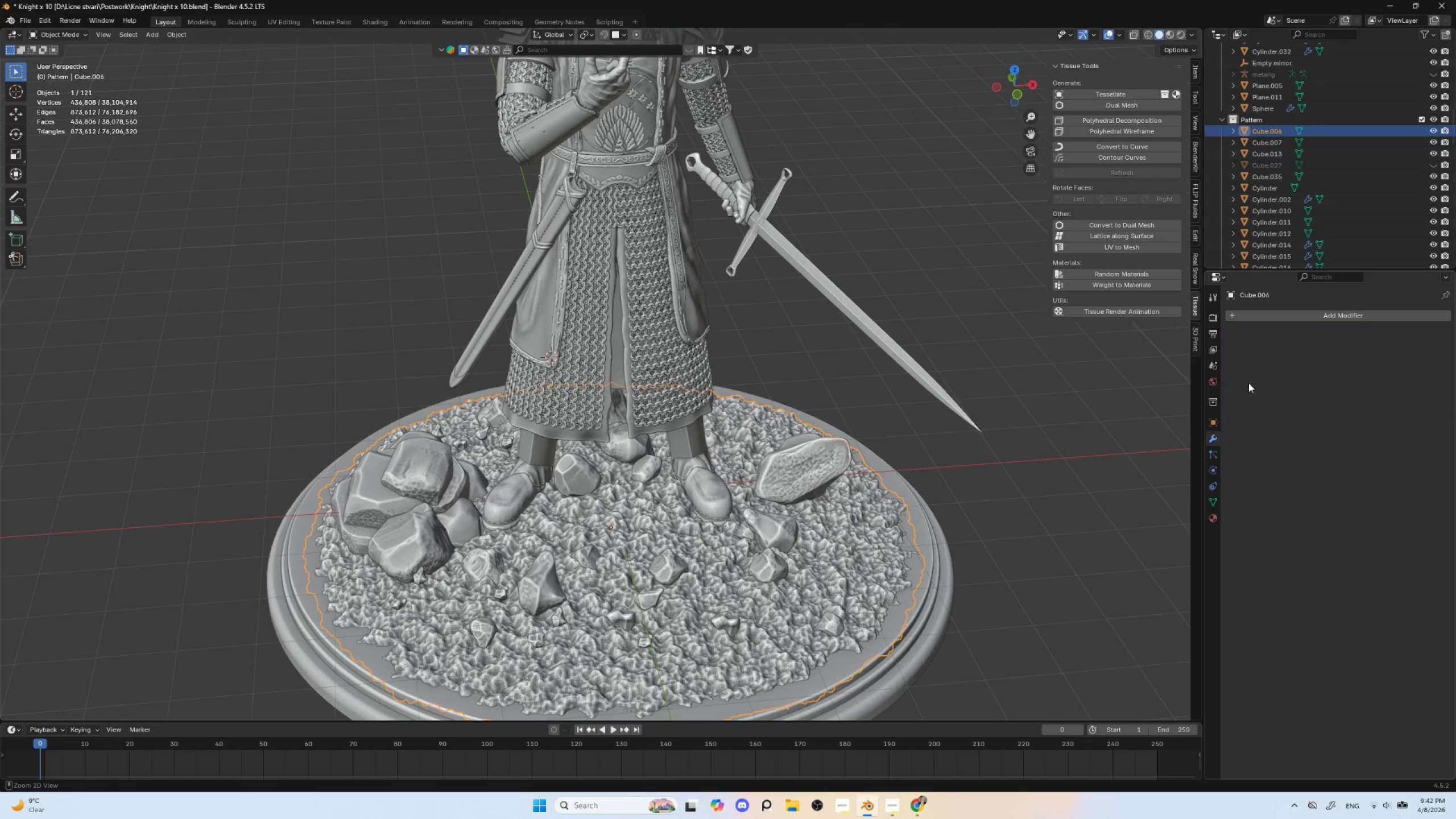 
key(Control+A)
 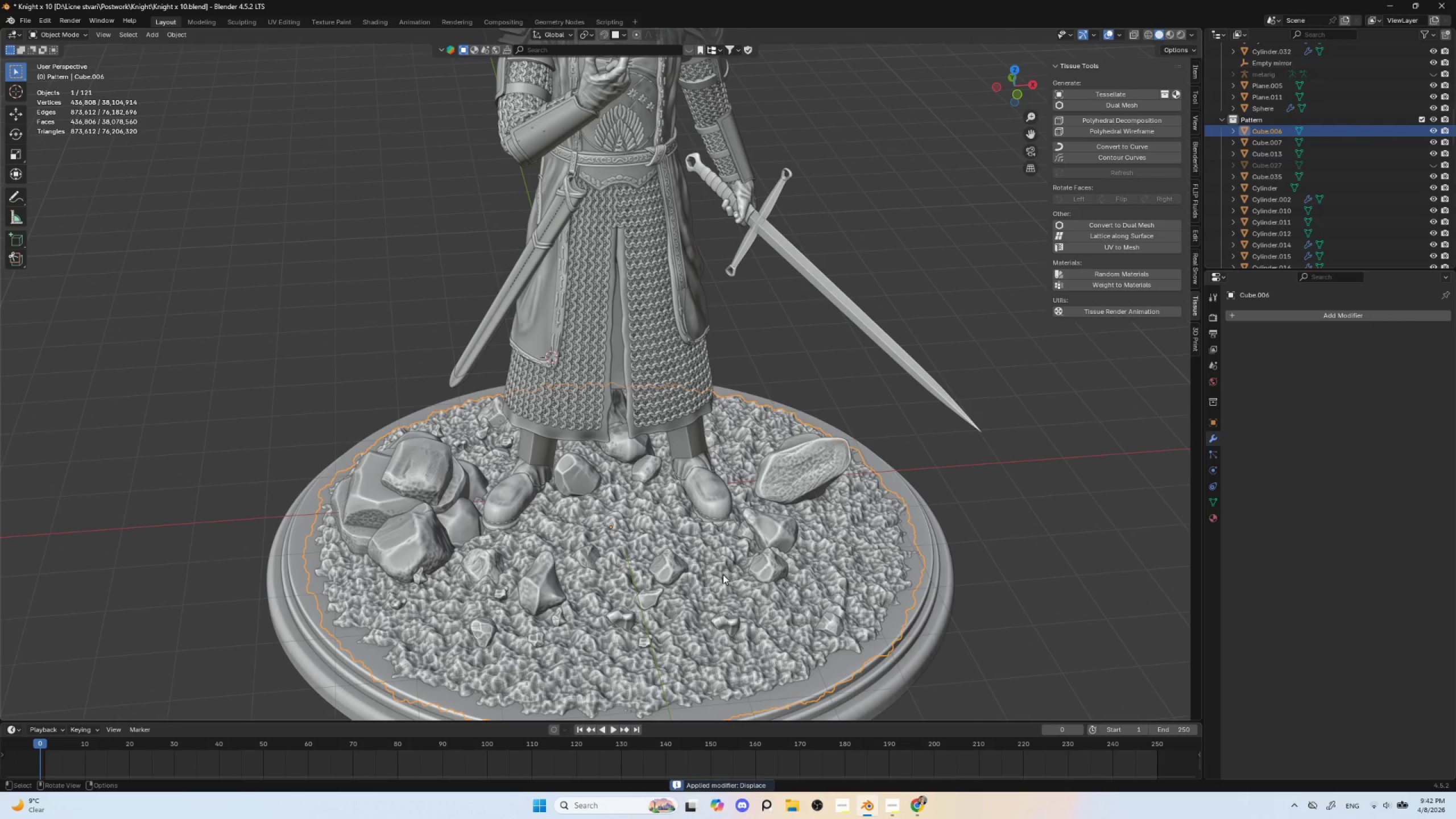 
key(Control+Tab)
 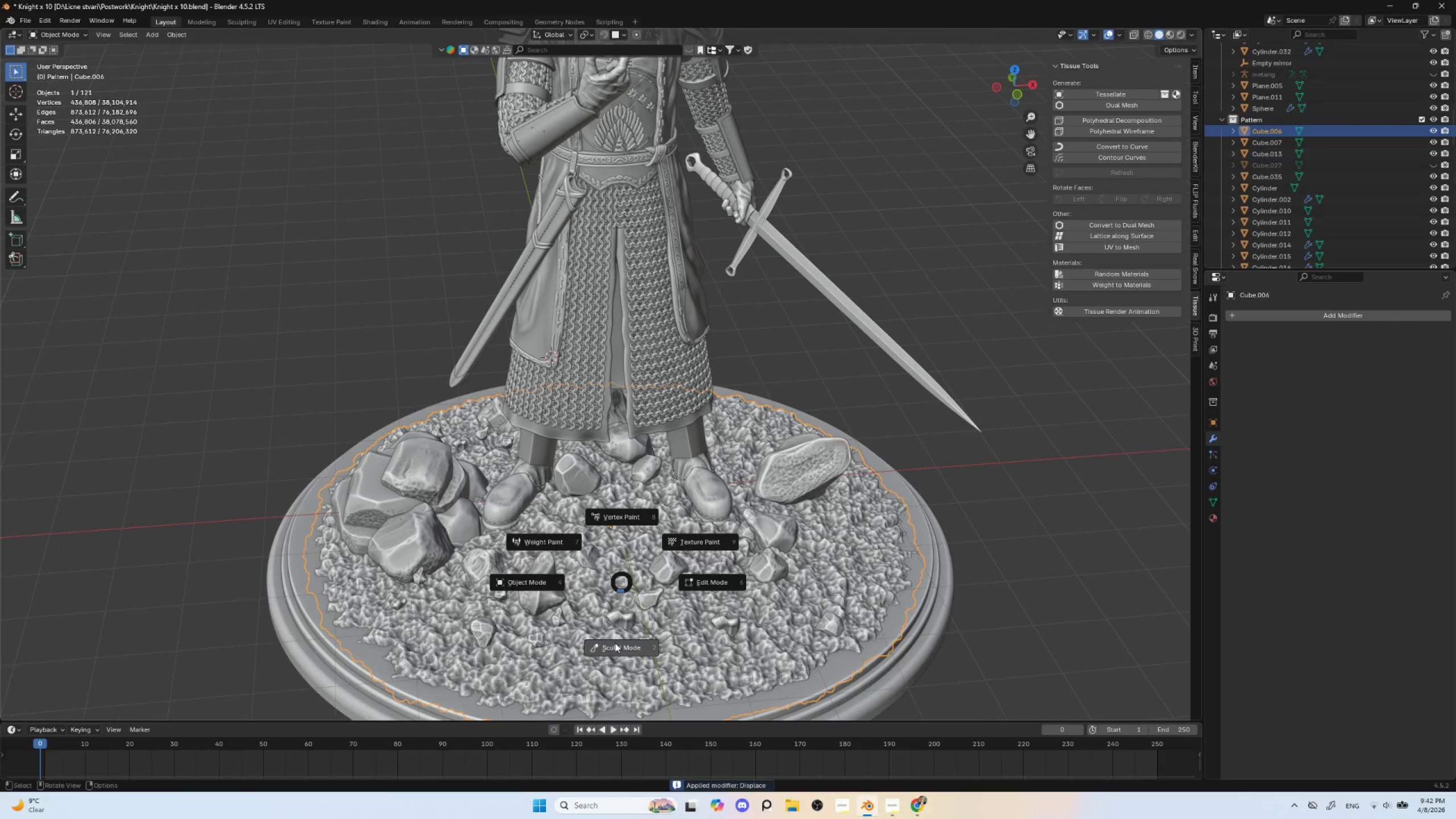 
left_click([618, 645])
 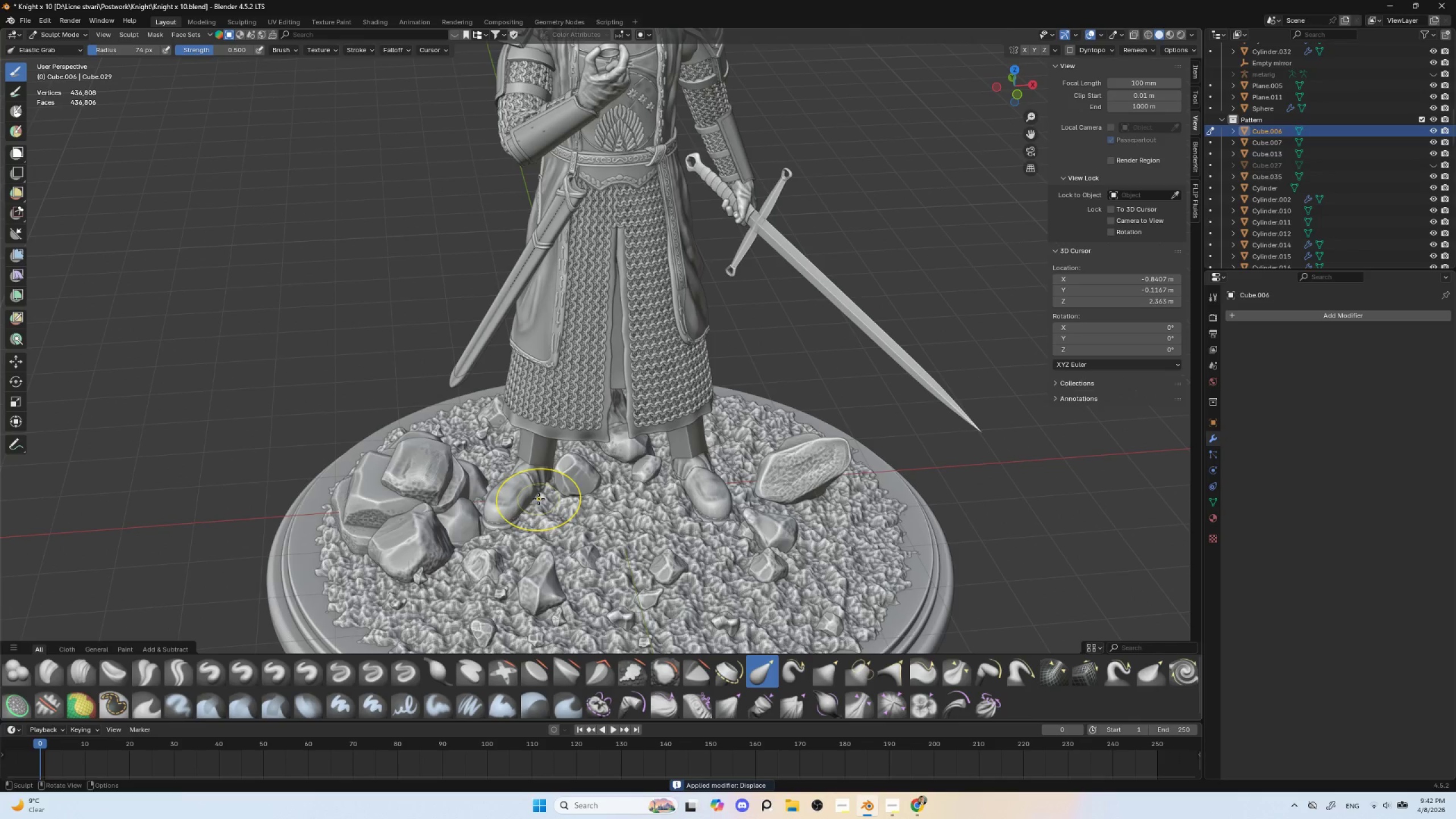 
key(BracketLeft)
 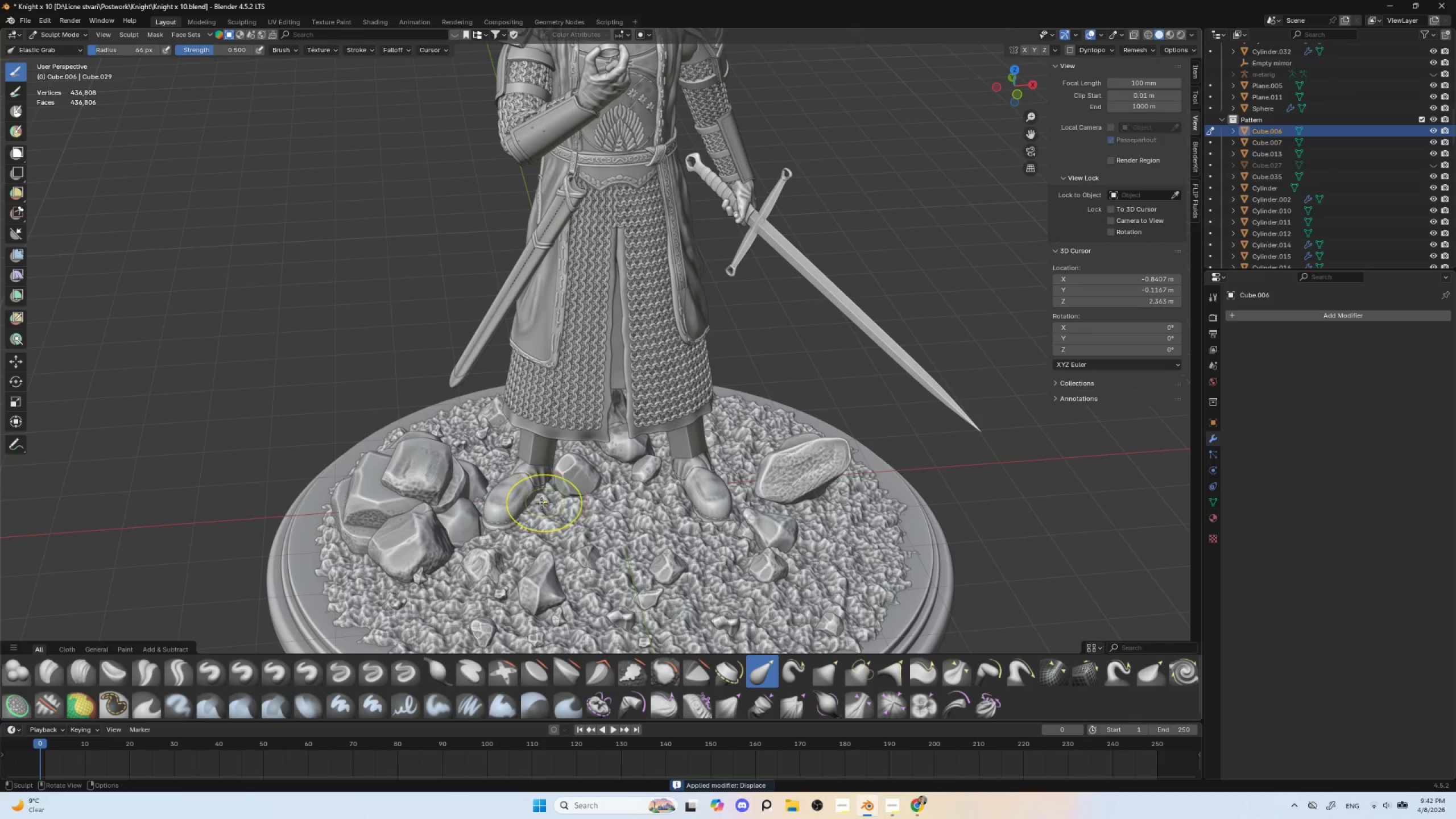 
key(BracketLeft)
 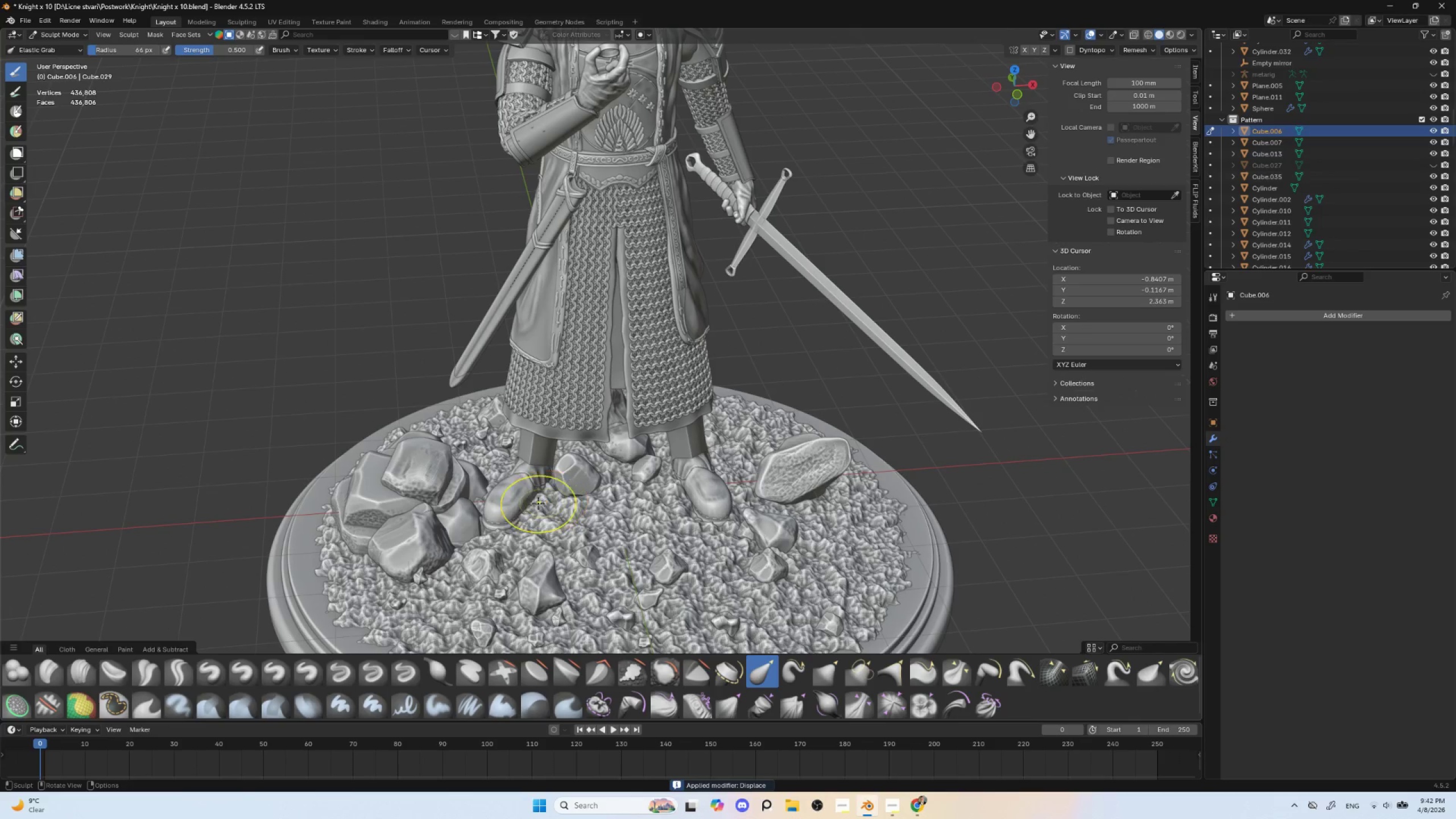 
key(BracketLeft)
 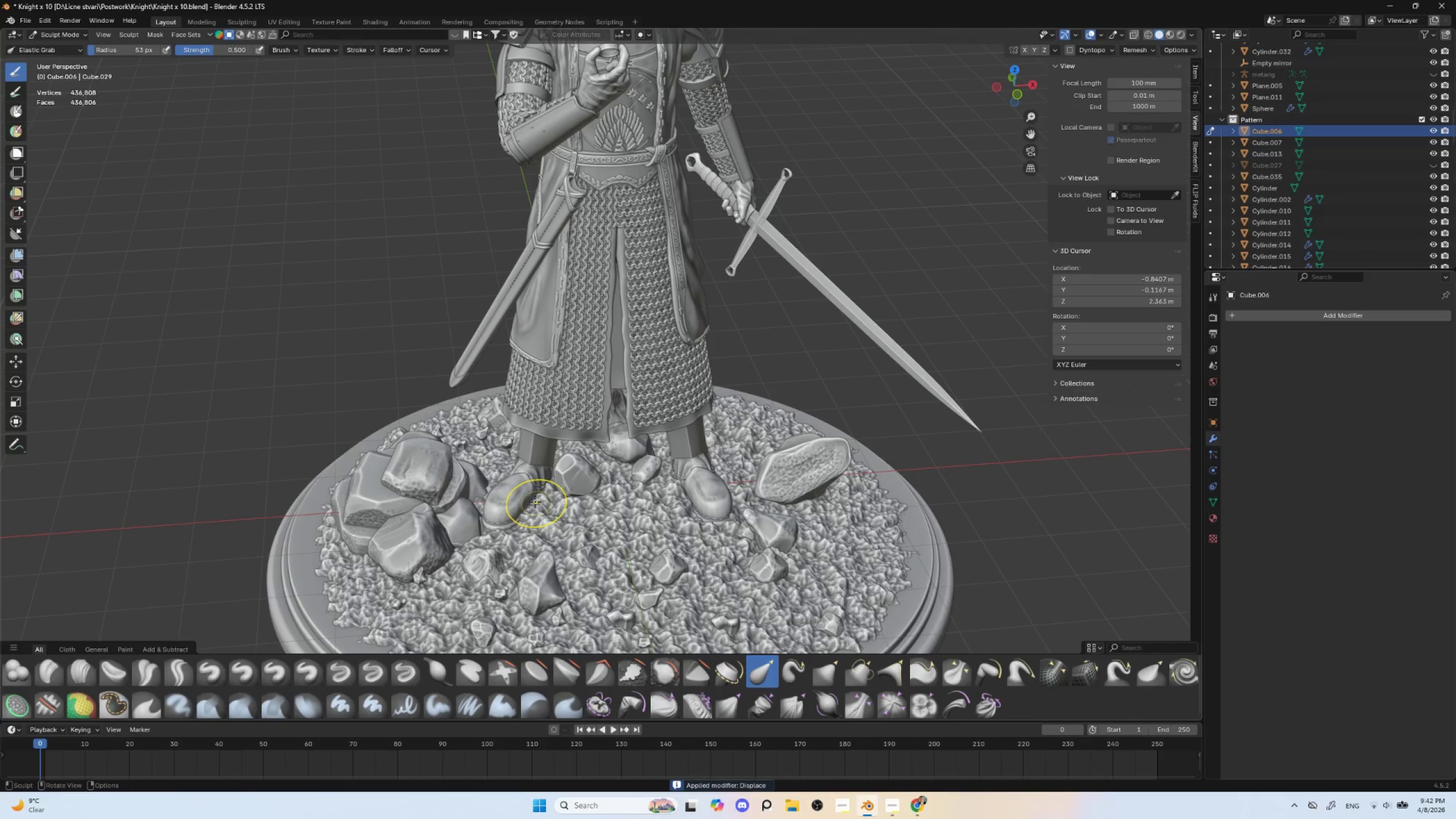 
key(BracketLeft)
 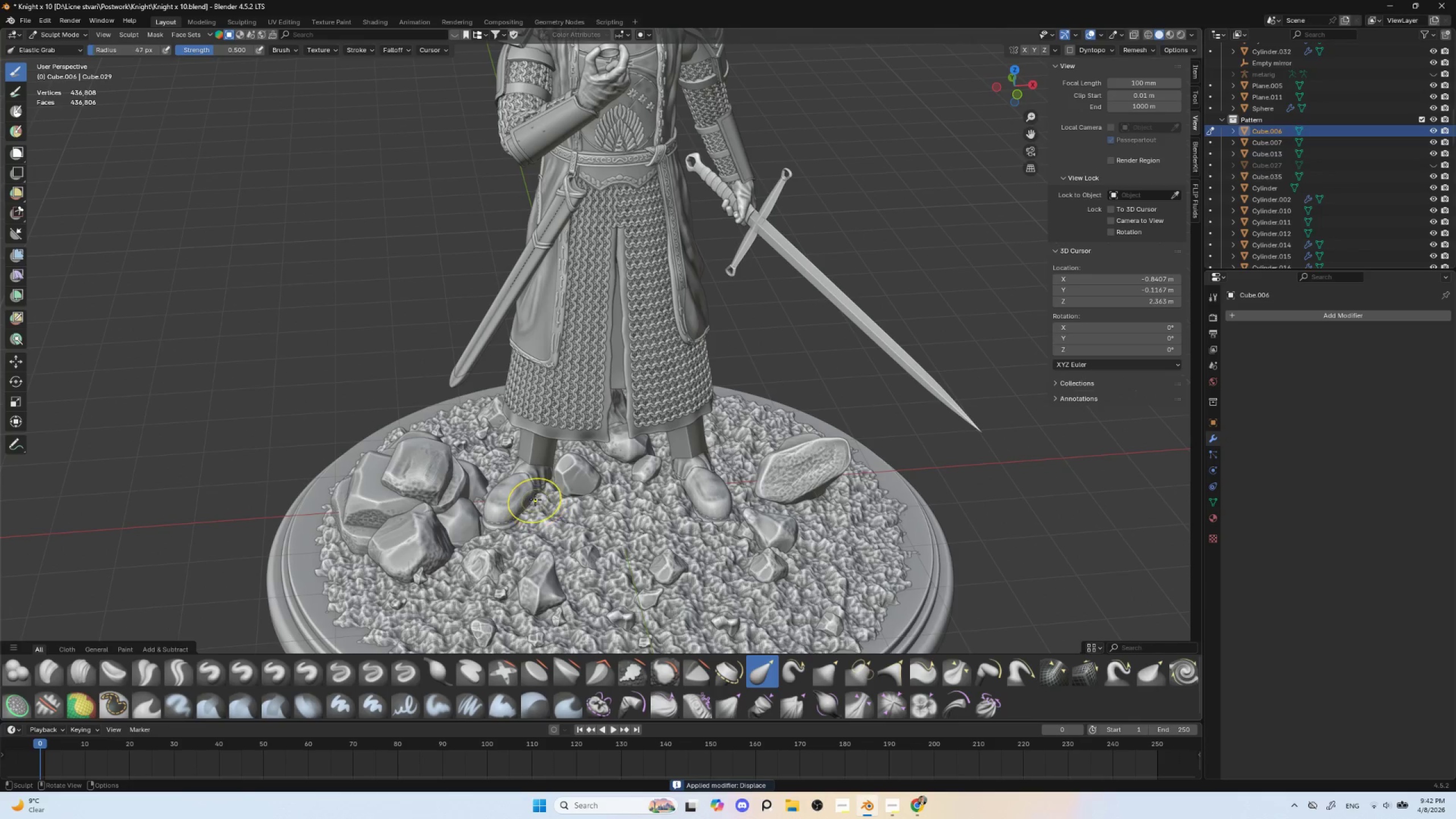 
left_click_drag(start_coordinate=[535, 499], to_coordinate=[537, 504])
 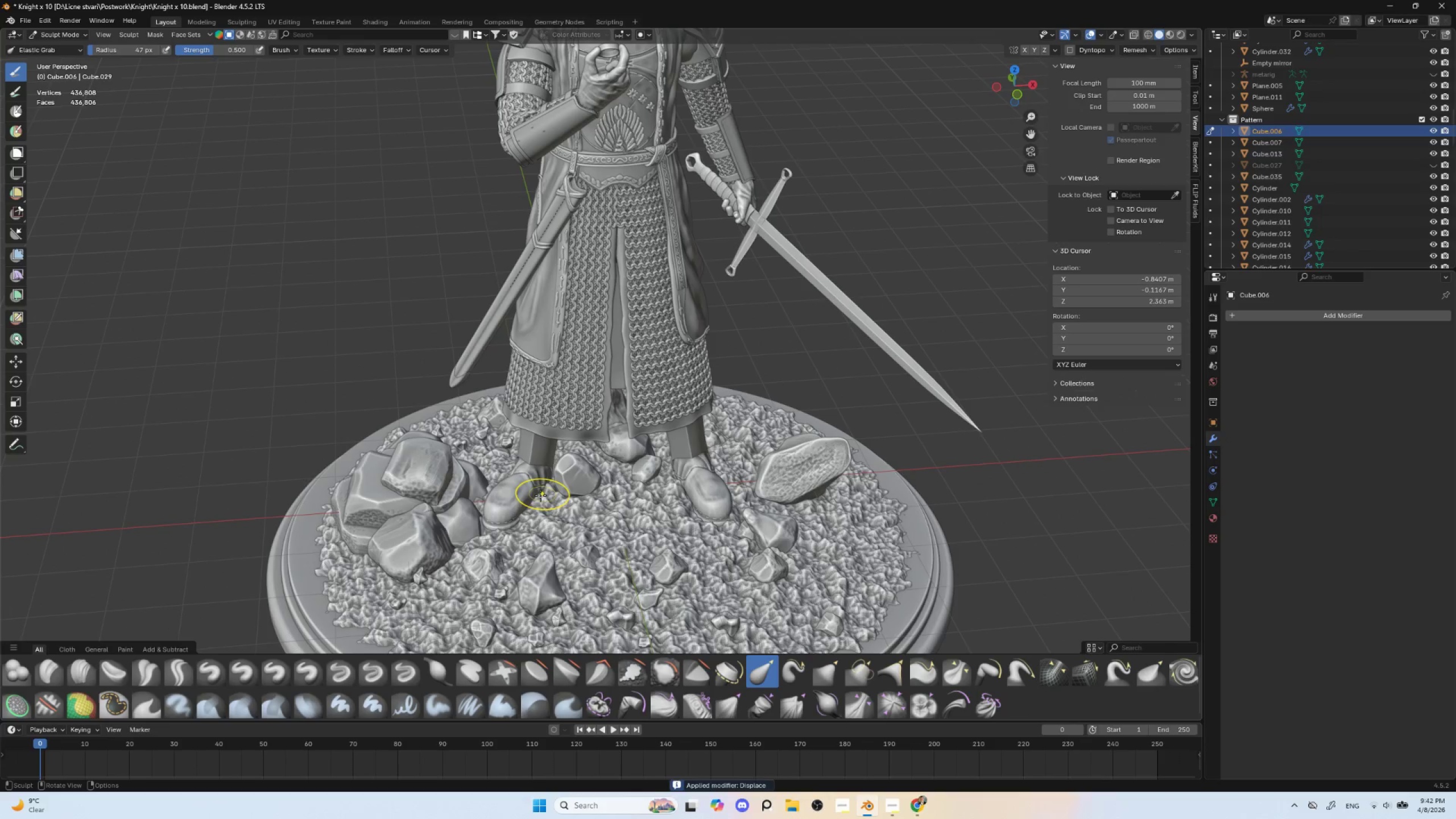 
left_click_drag(start_coordinate=[538, 496], to_coordinate=[539, 503])
 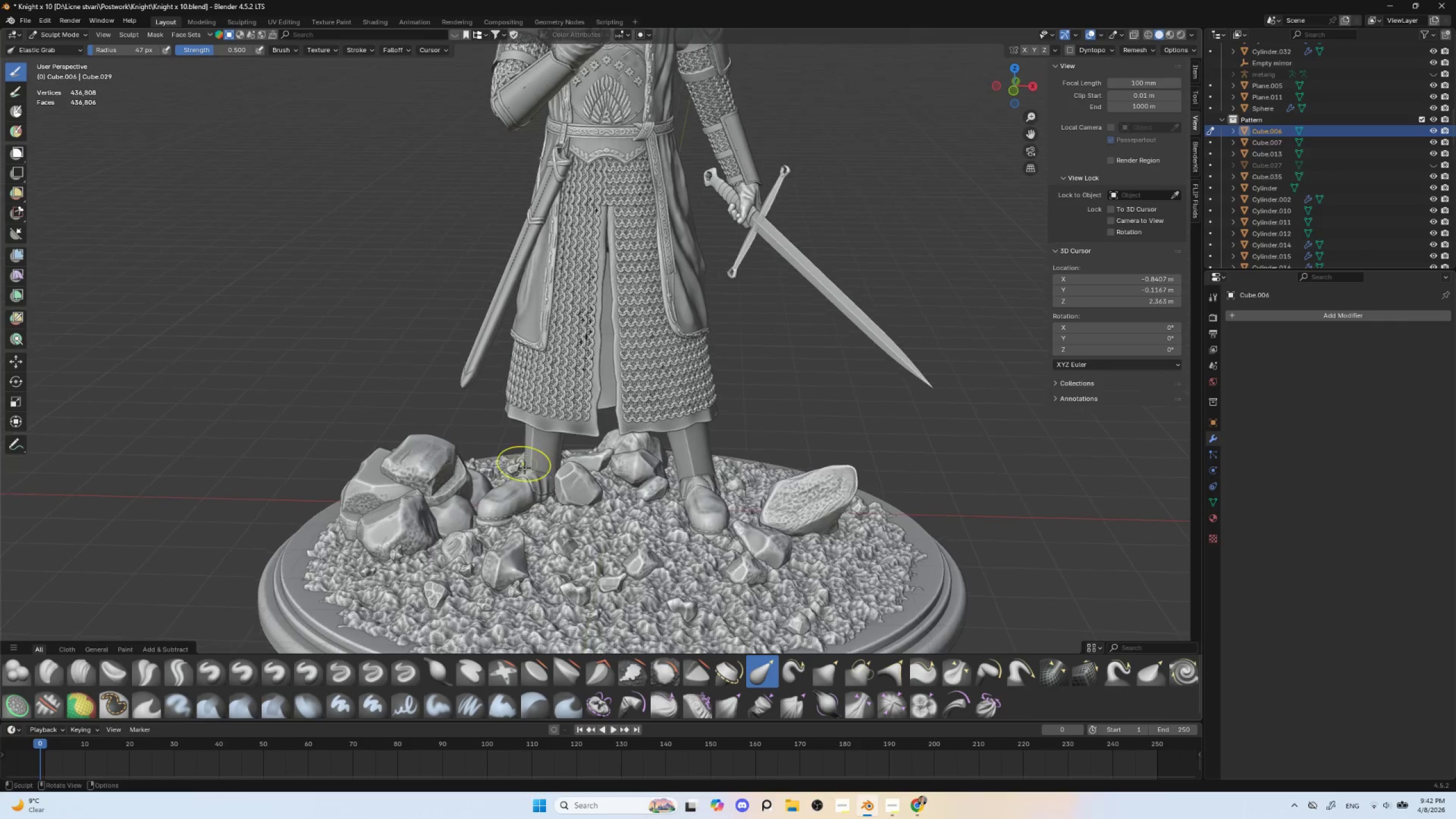 
key(BracketLeft)
 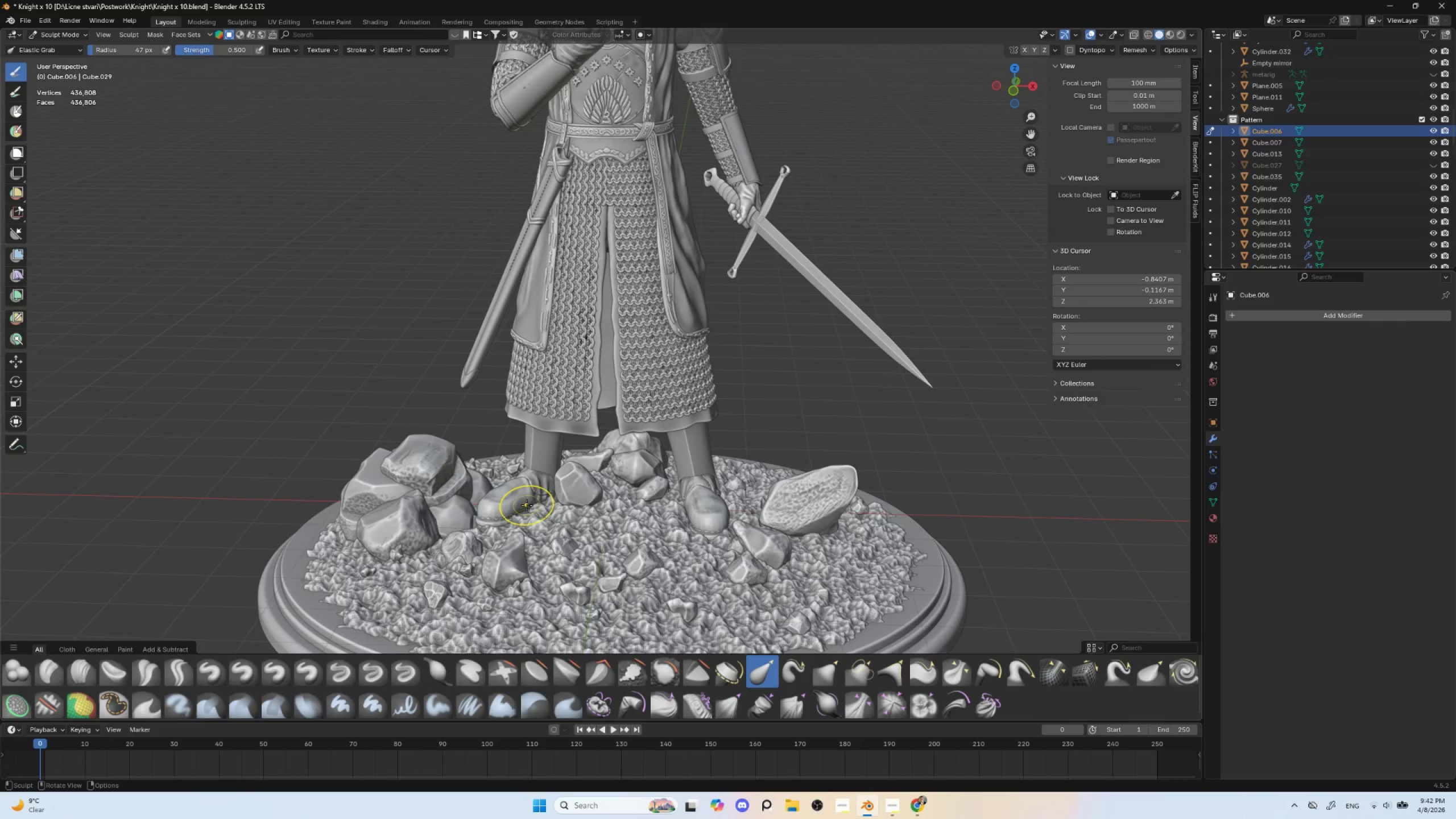 
key(BracketLeft)
 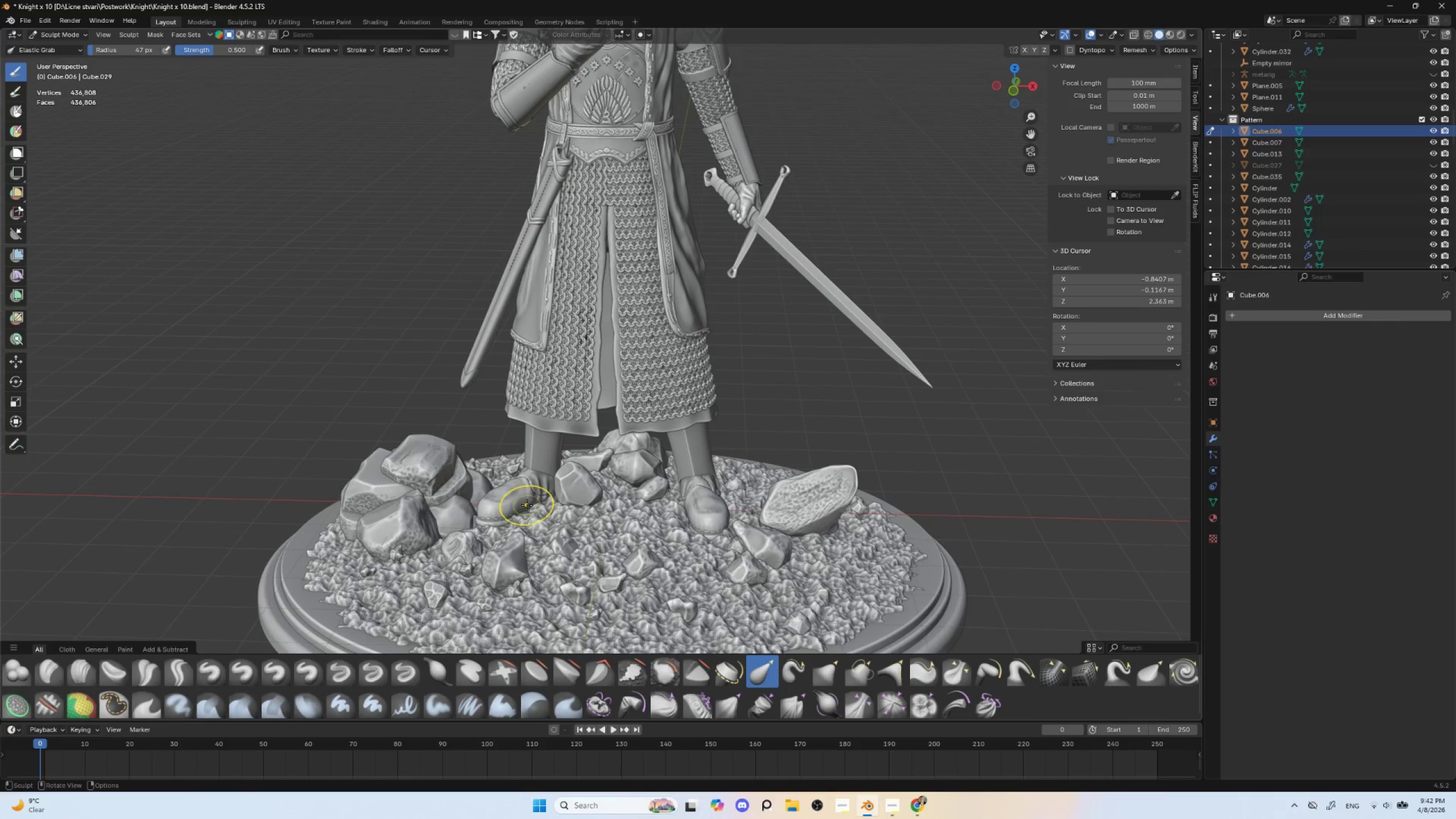 
key(BracketLeft)
 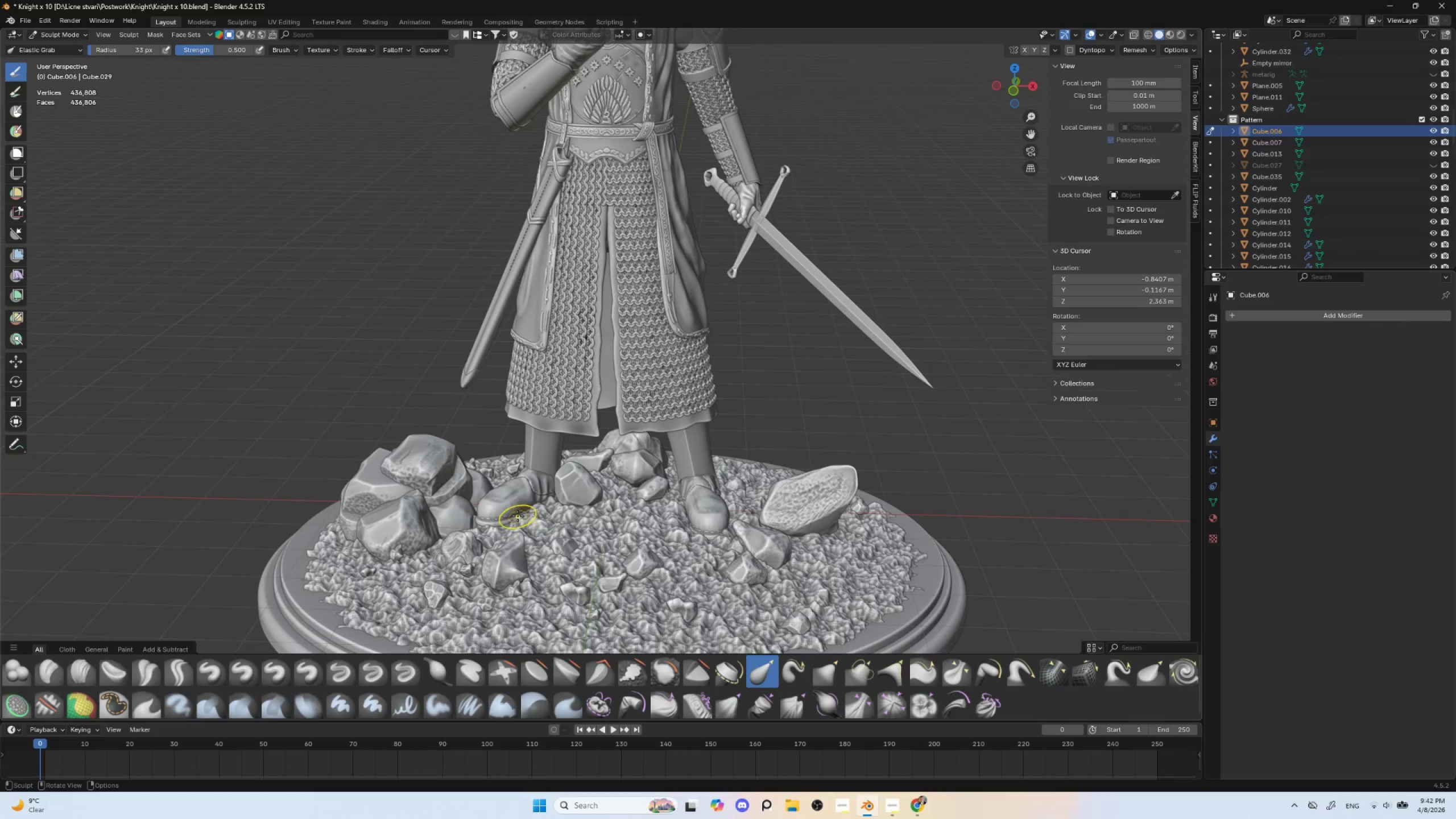 
left_click_drag(start_coordinate=[516, 516], to_coordinate=[518, 520])
 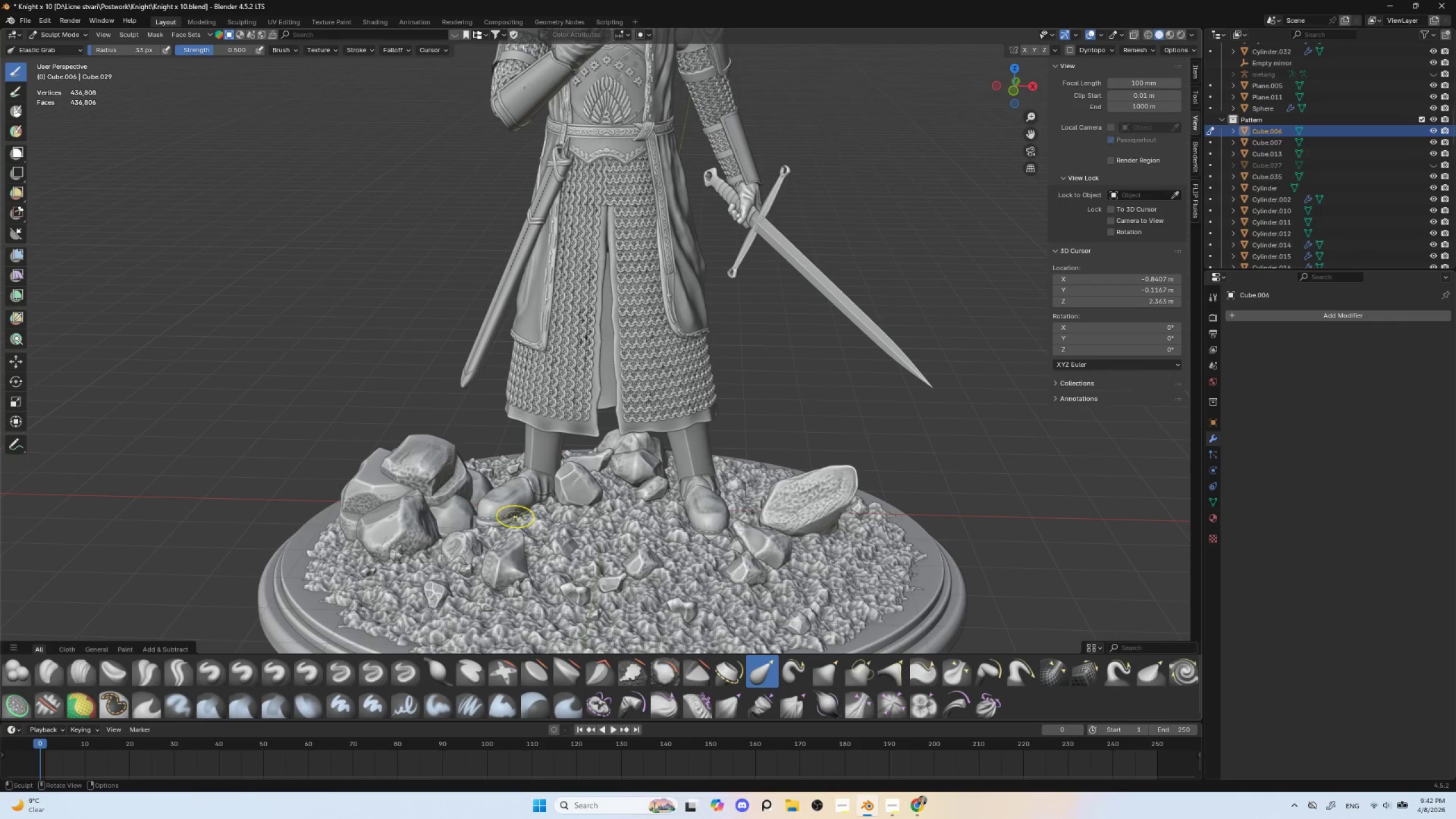 
left_click_drag(start_coordinate=[515, 515], to_coordinate=[516, 521])
 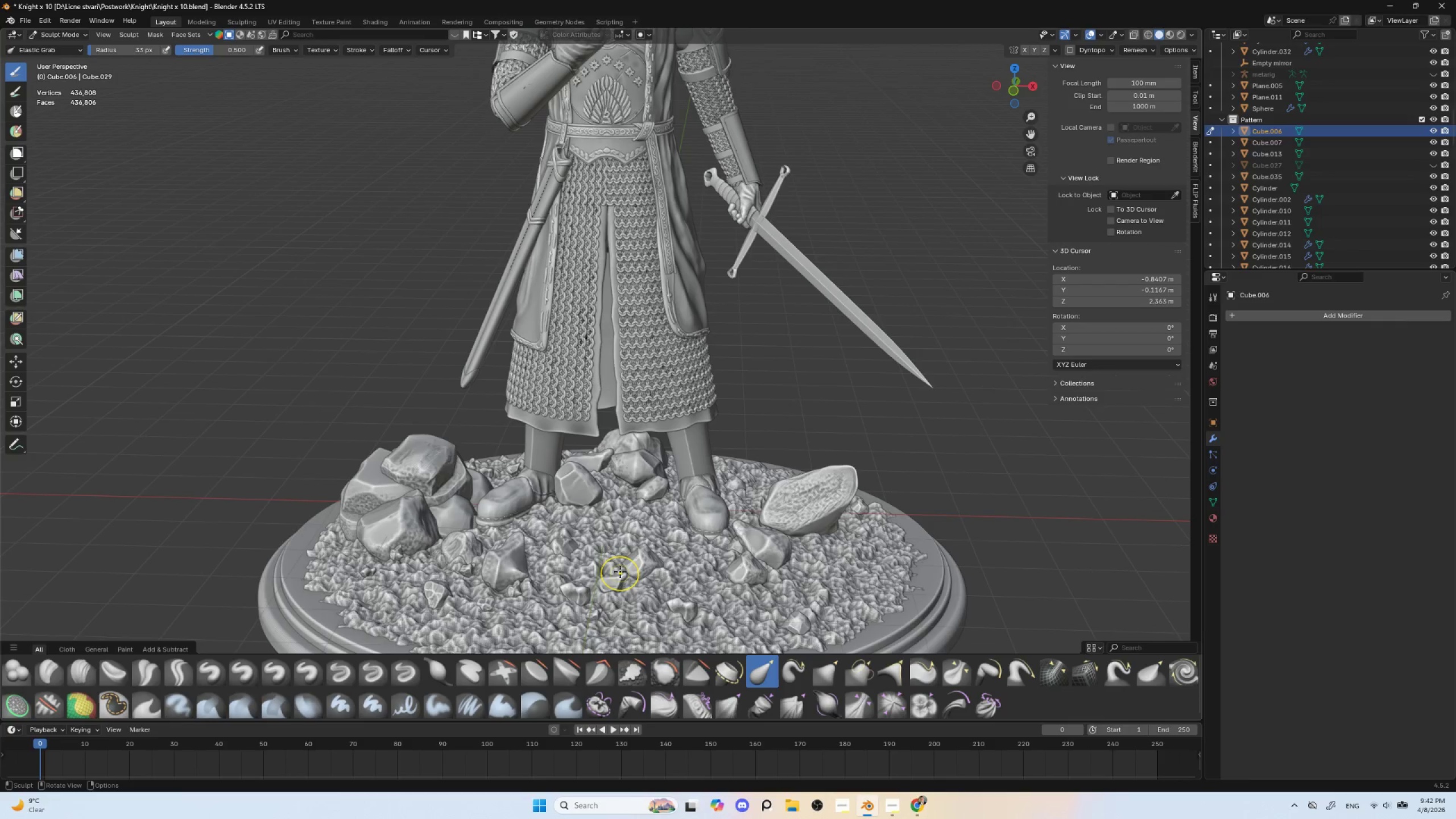 
hold_key(key=ControlLeft, duration=0.34)
 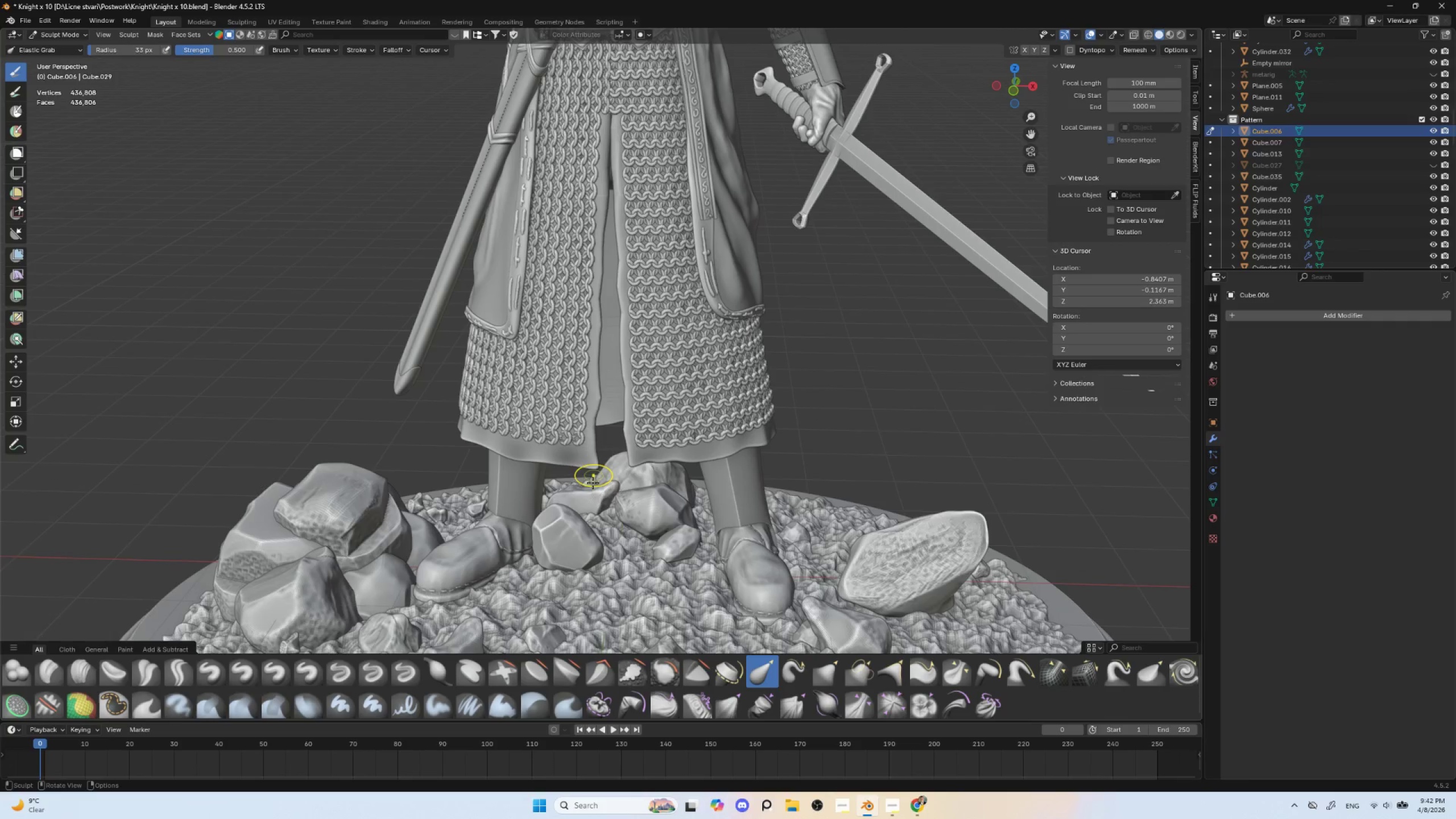 
hold_key(key=ShiftLeft, duration=0.42)
 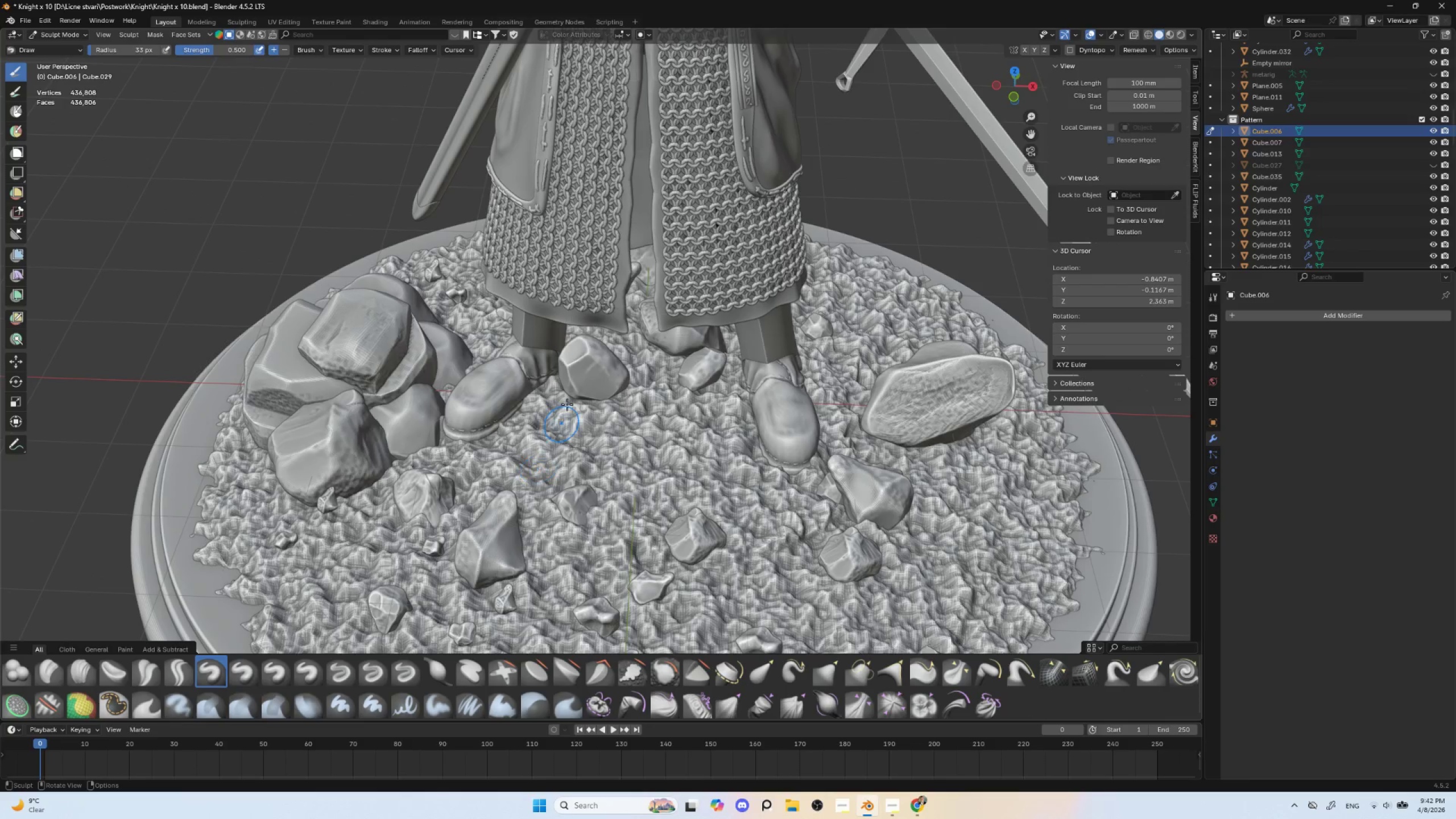 
key(BracketRight)
 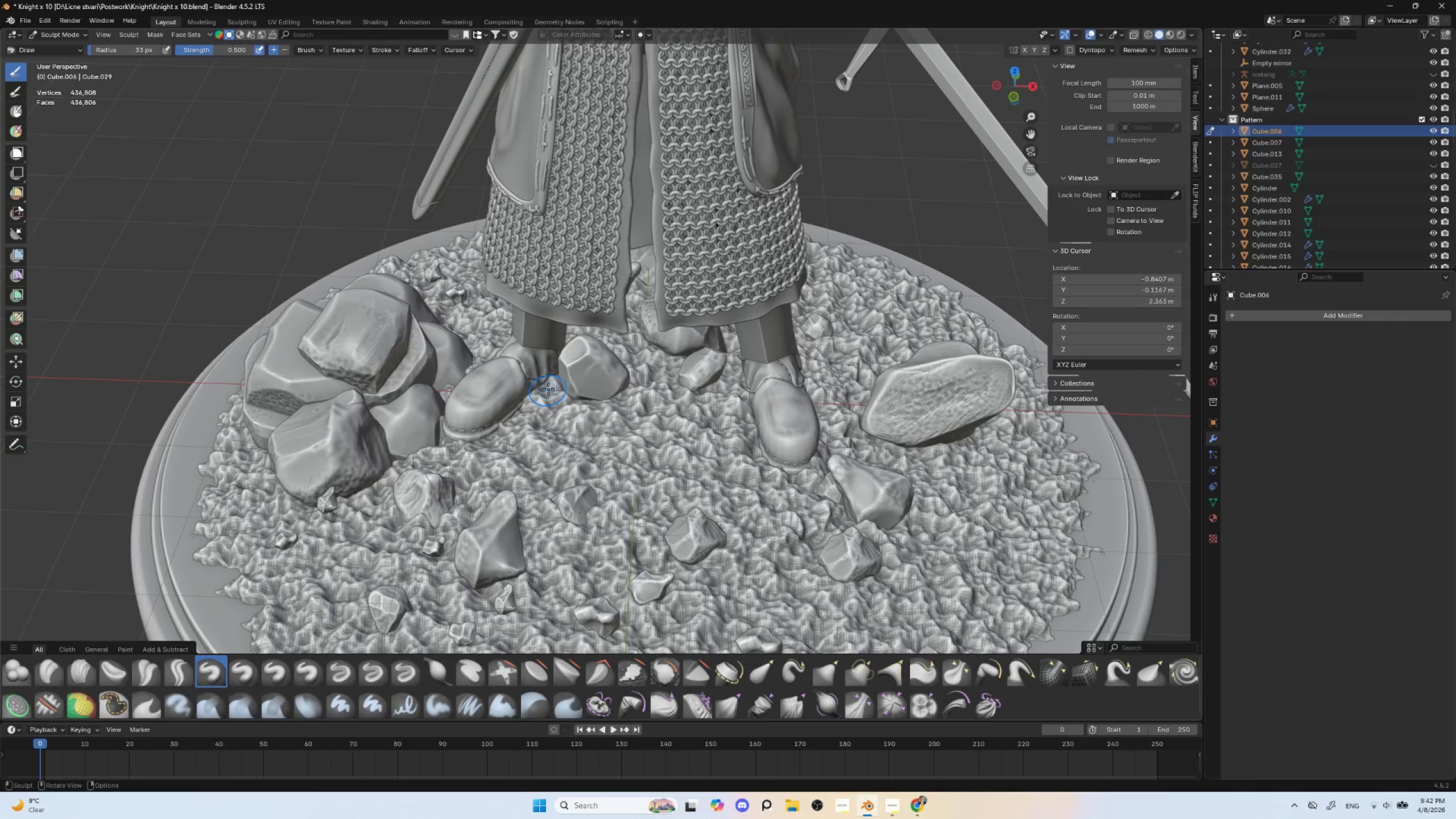 
key(BracketRight)
 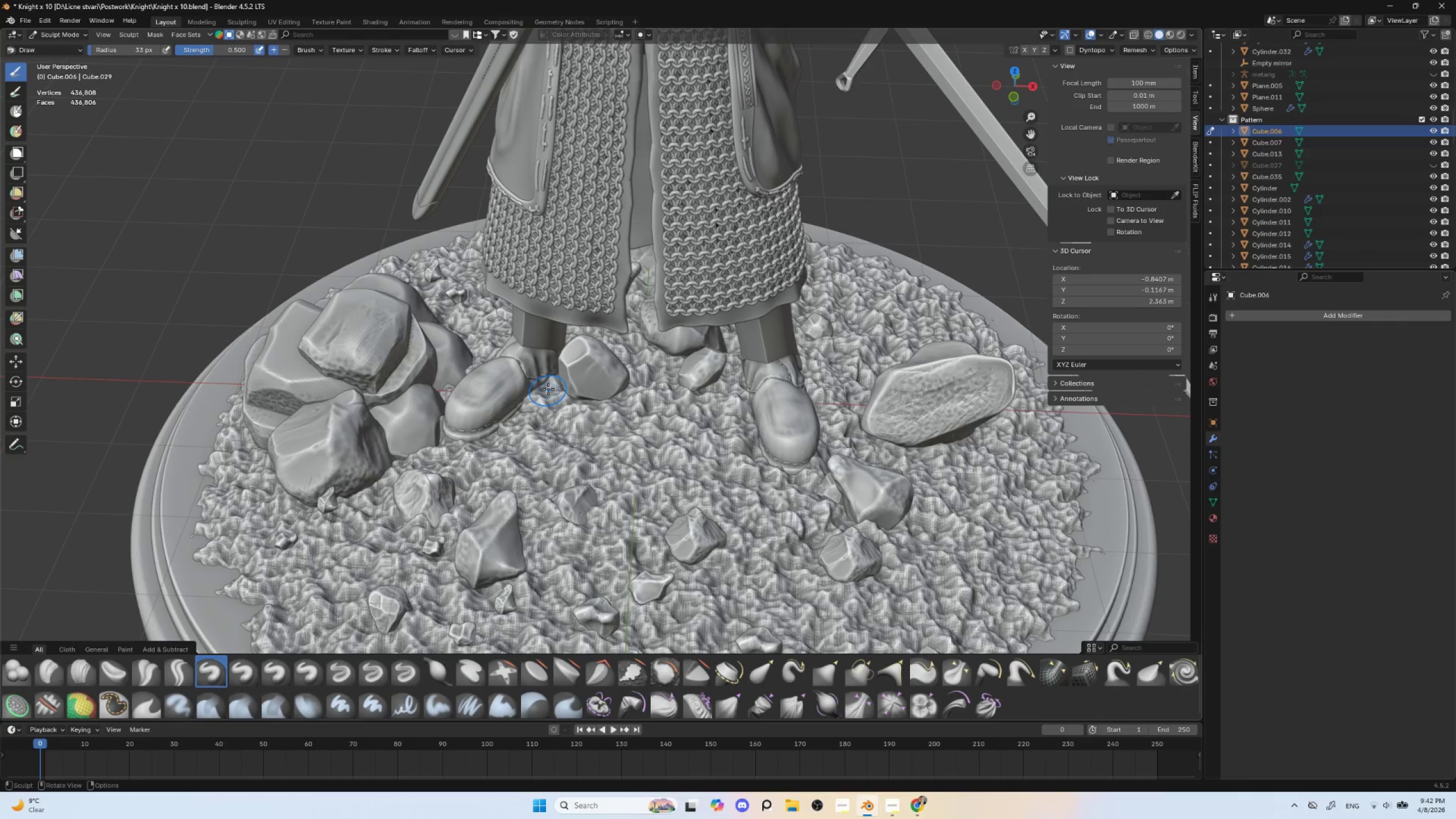 
key(BracketRight)
 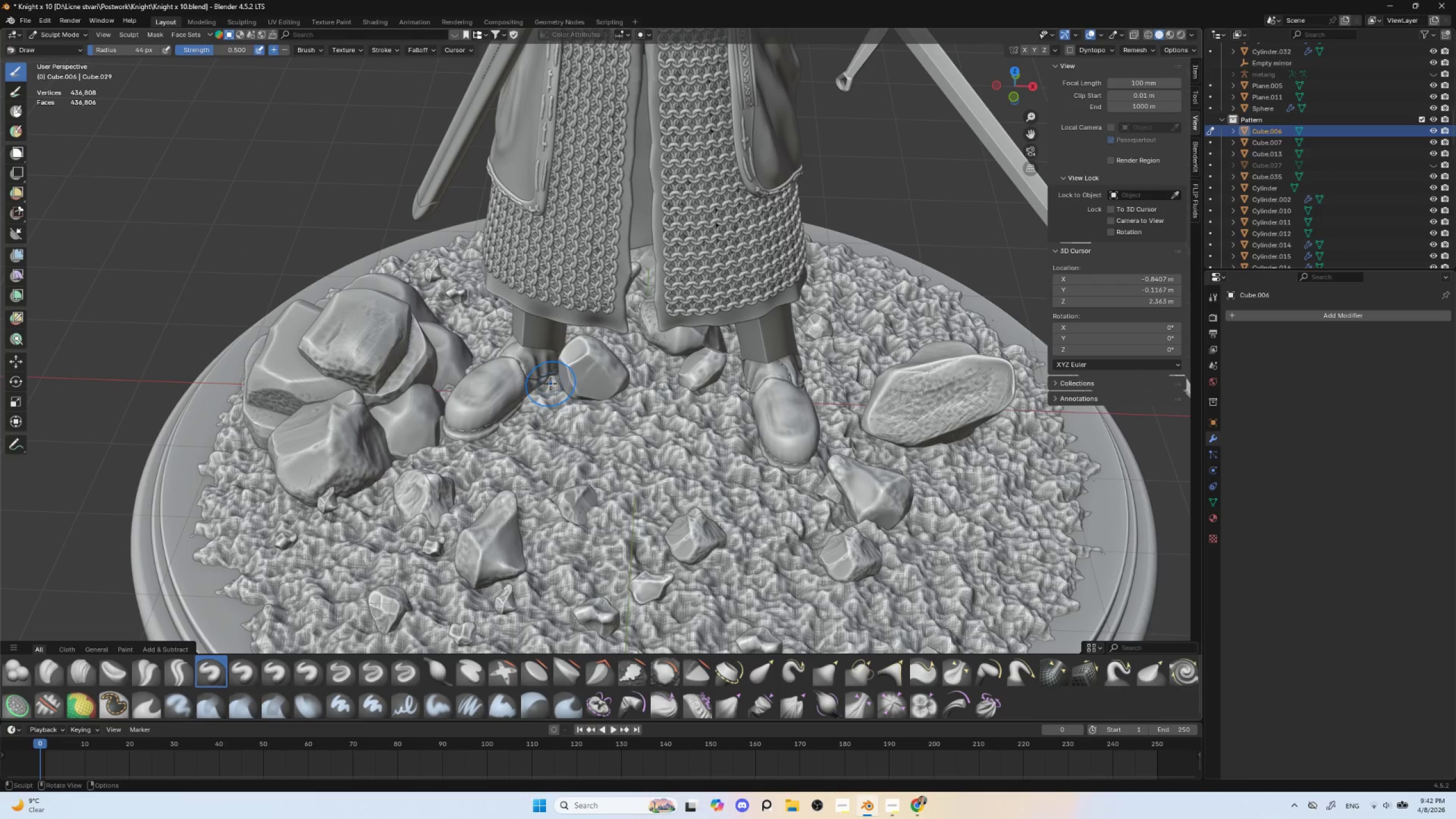 
hold_key(key=ControlLeft, duration=0.62)
left_click_drag(start_coordinate=[557, 373], to_coordinate=[522, 405])
 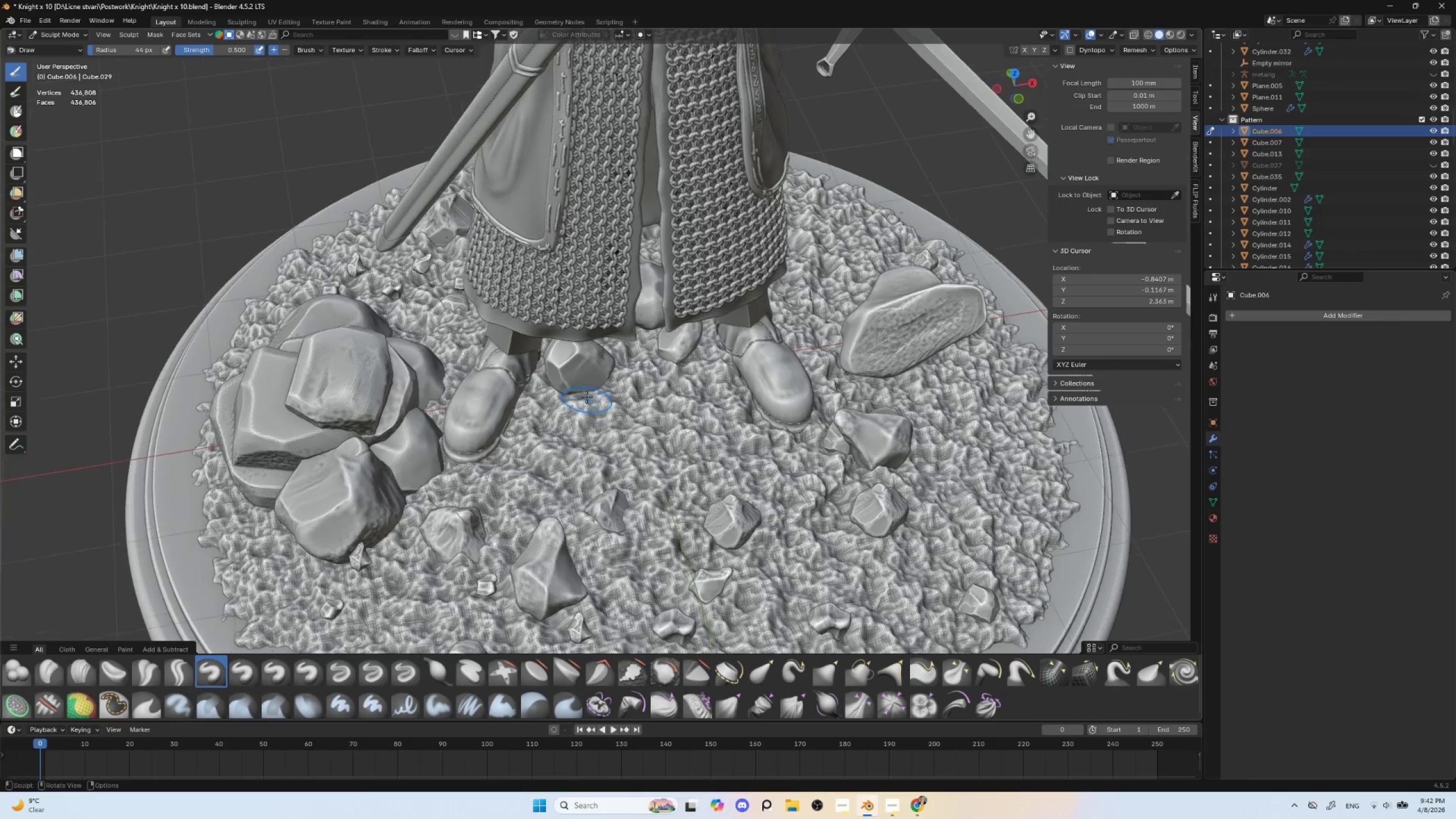 
hold_key(key=ControlLeft, duration=1.41)
left_click_drag(start_coordinate=[551, 357], to_coordinate=[533, 401])
 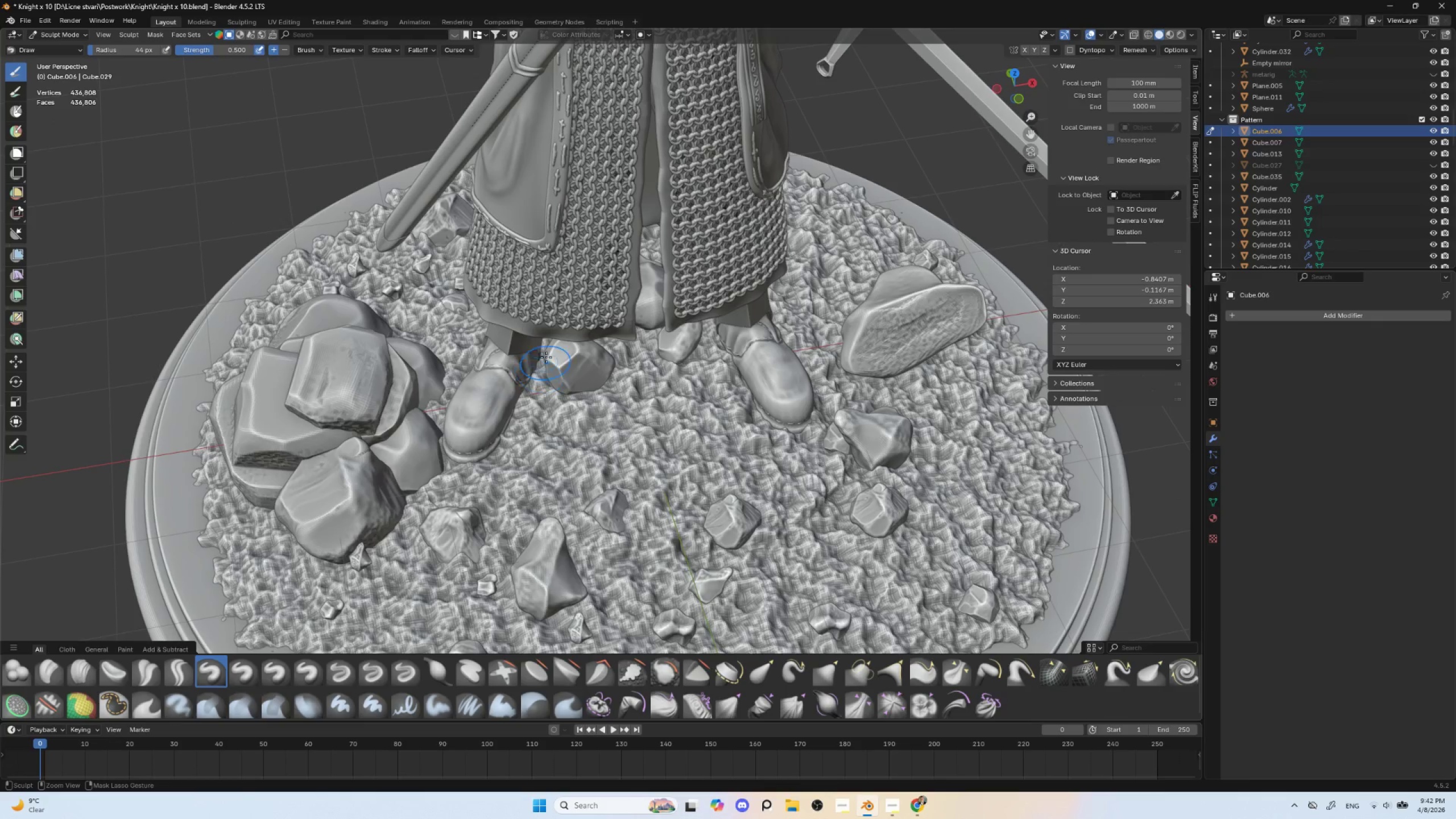 
left_click_drag(start_coordinate=[544, 355], to_coordinate=[526, 399])
 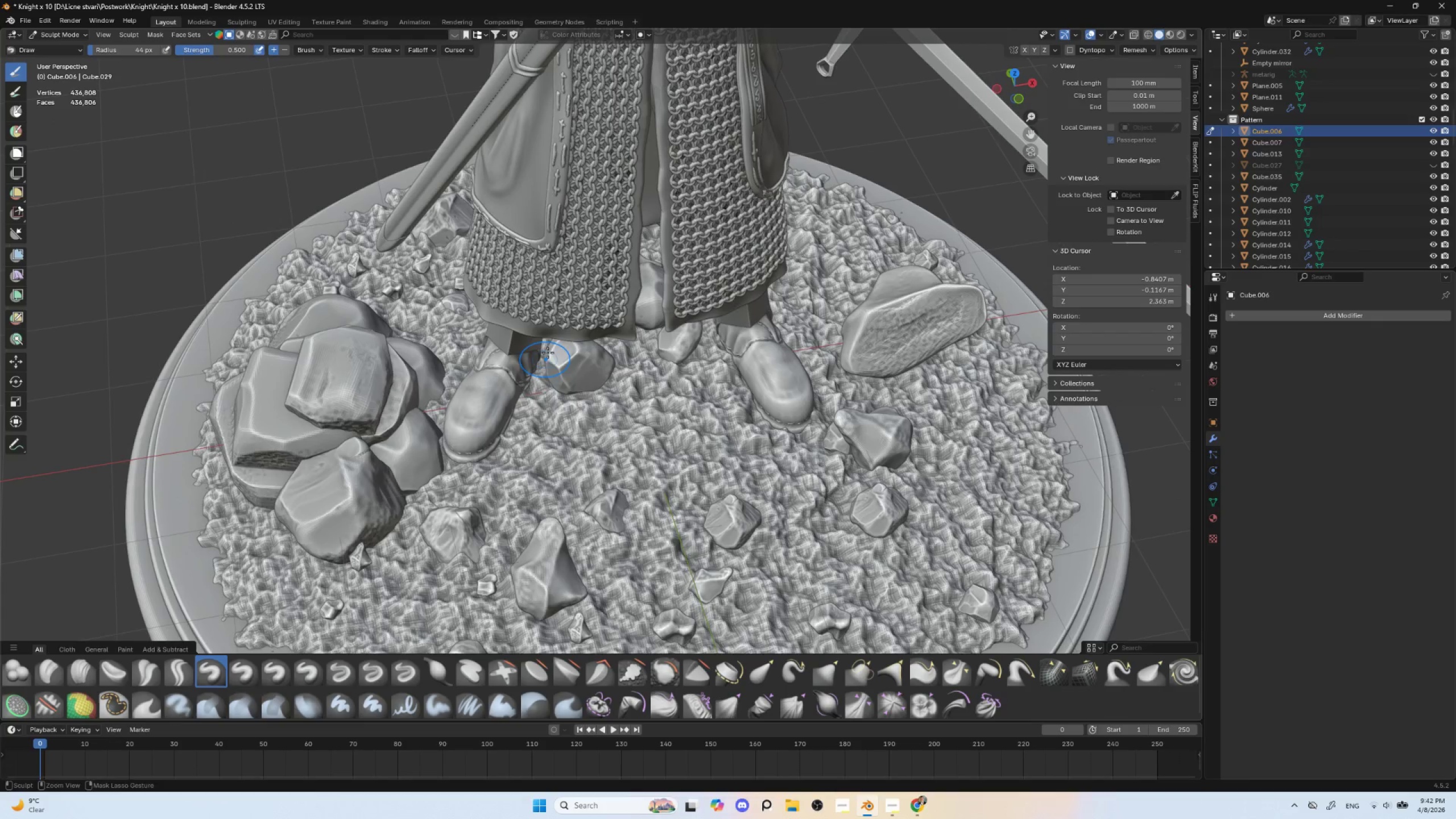 
left_click_drag(start_coordinate=[548, 352], to_coordinate=[524, 410])
 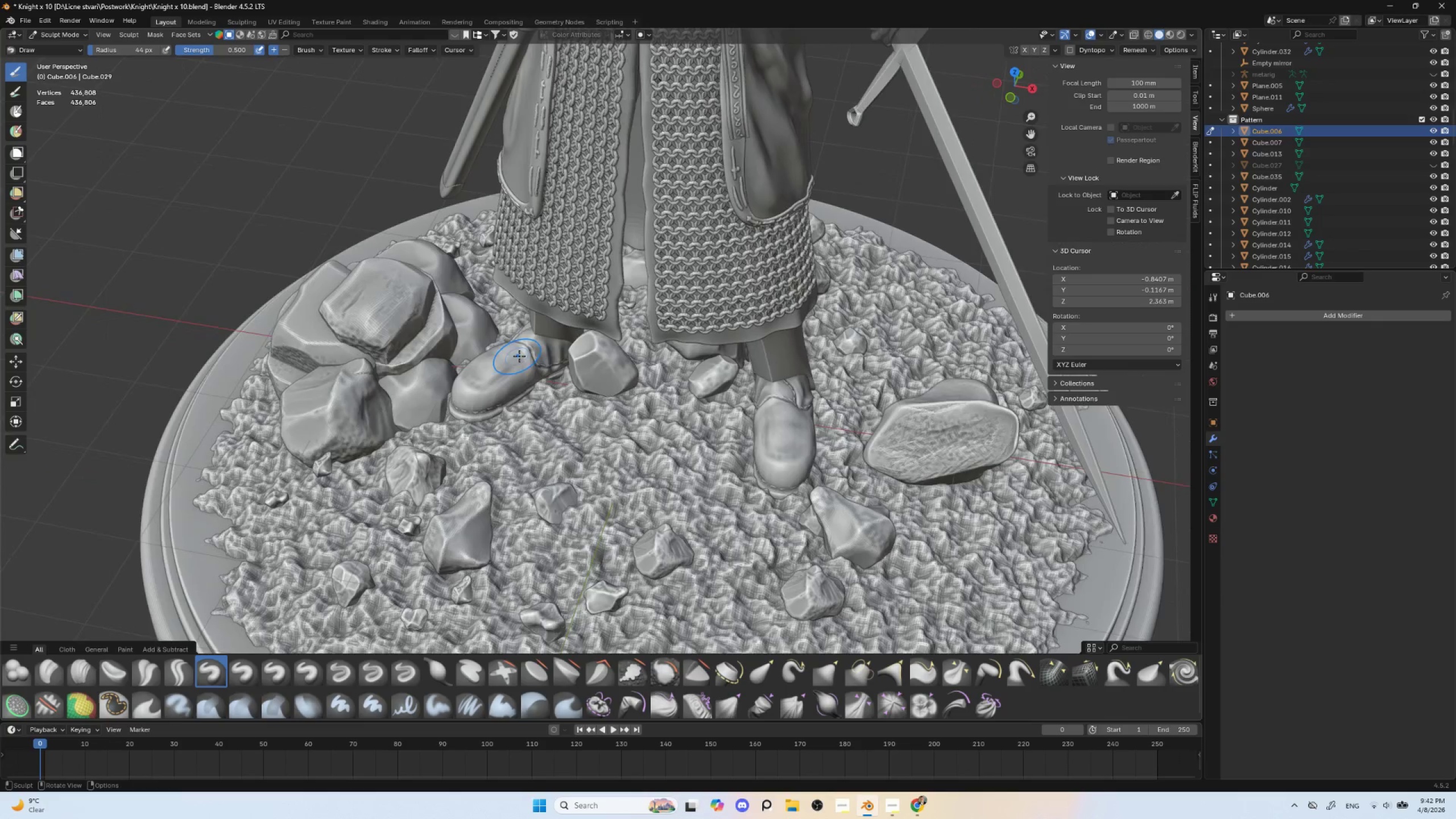 
hold_key(key=ControlLeft, duration=1.5)
left_click_drag(start_coordinate=[586, 361], to_coordinate=[555, 379])
 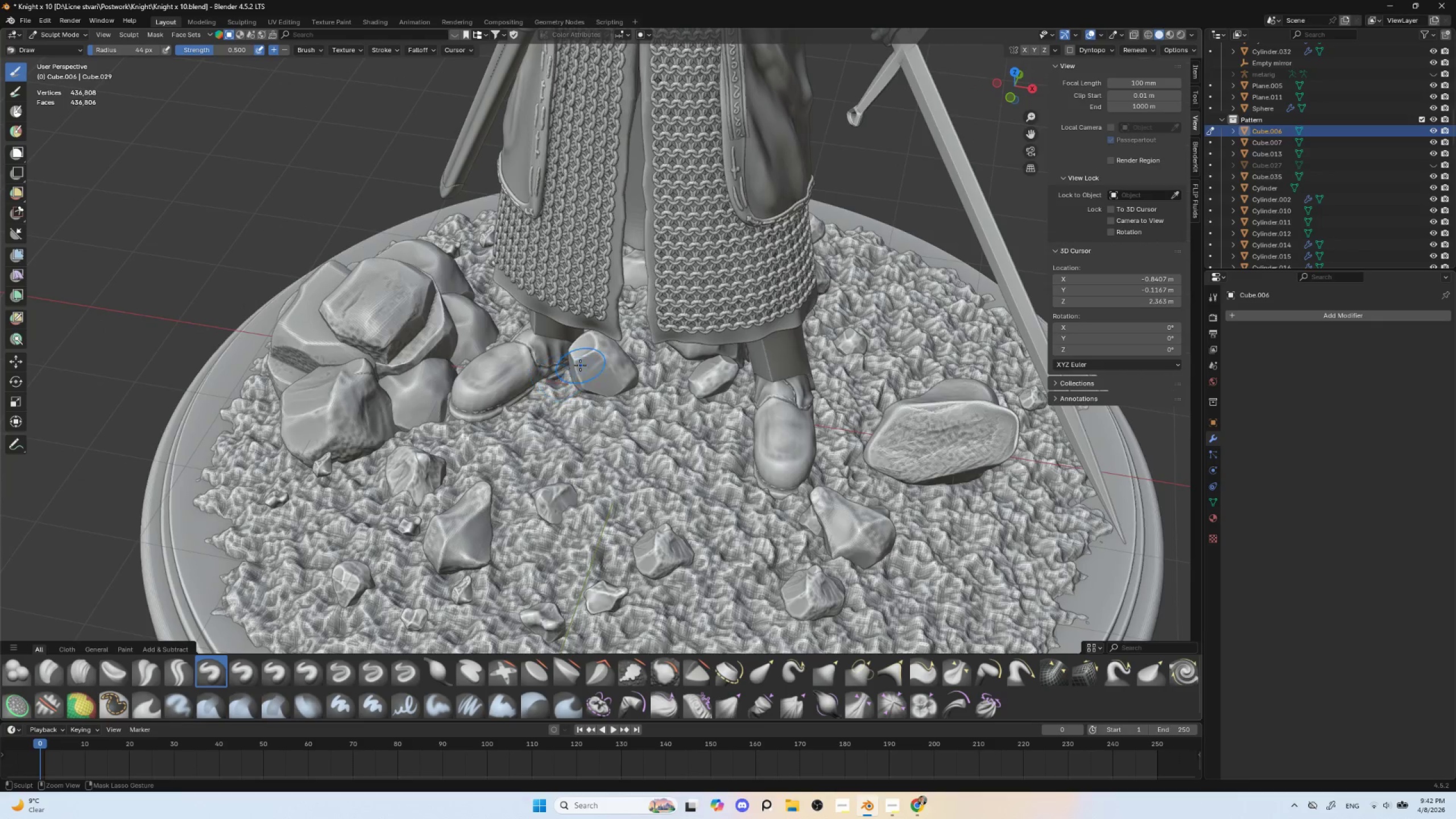 
left_click_drag(start_coordinate=[576, 367], to_coordinate=[557, 375])
 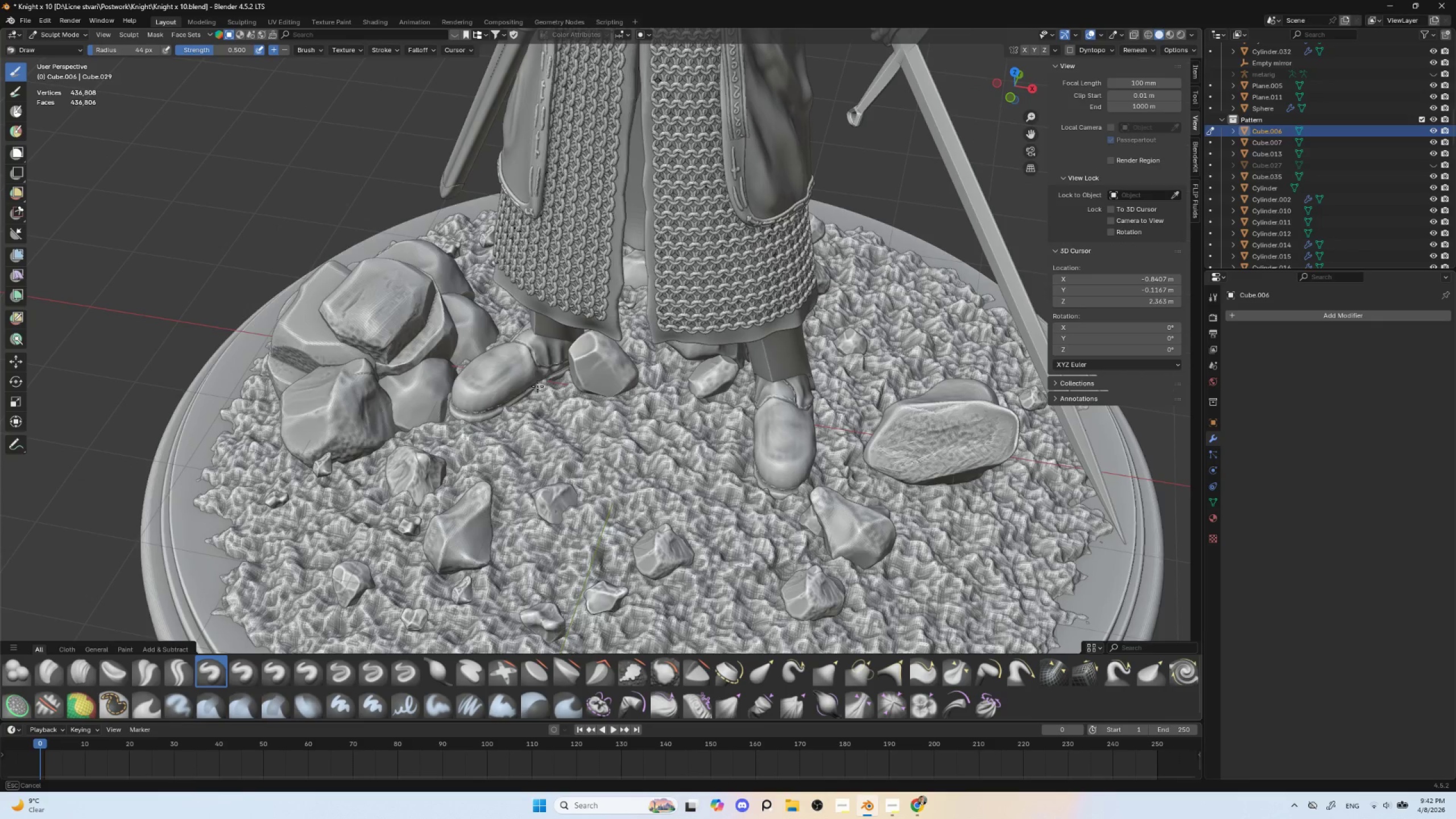 
left_click_drag(start_coordinate=[533, 390], to_coordinate=[556, 375])
 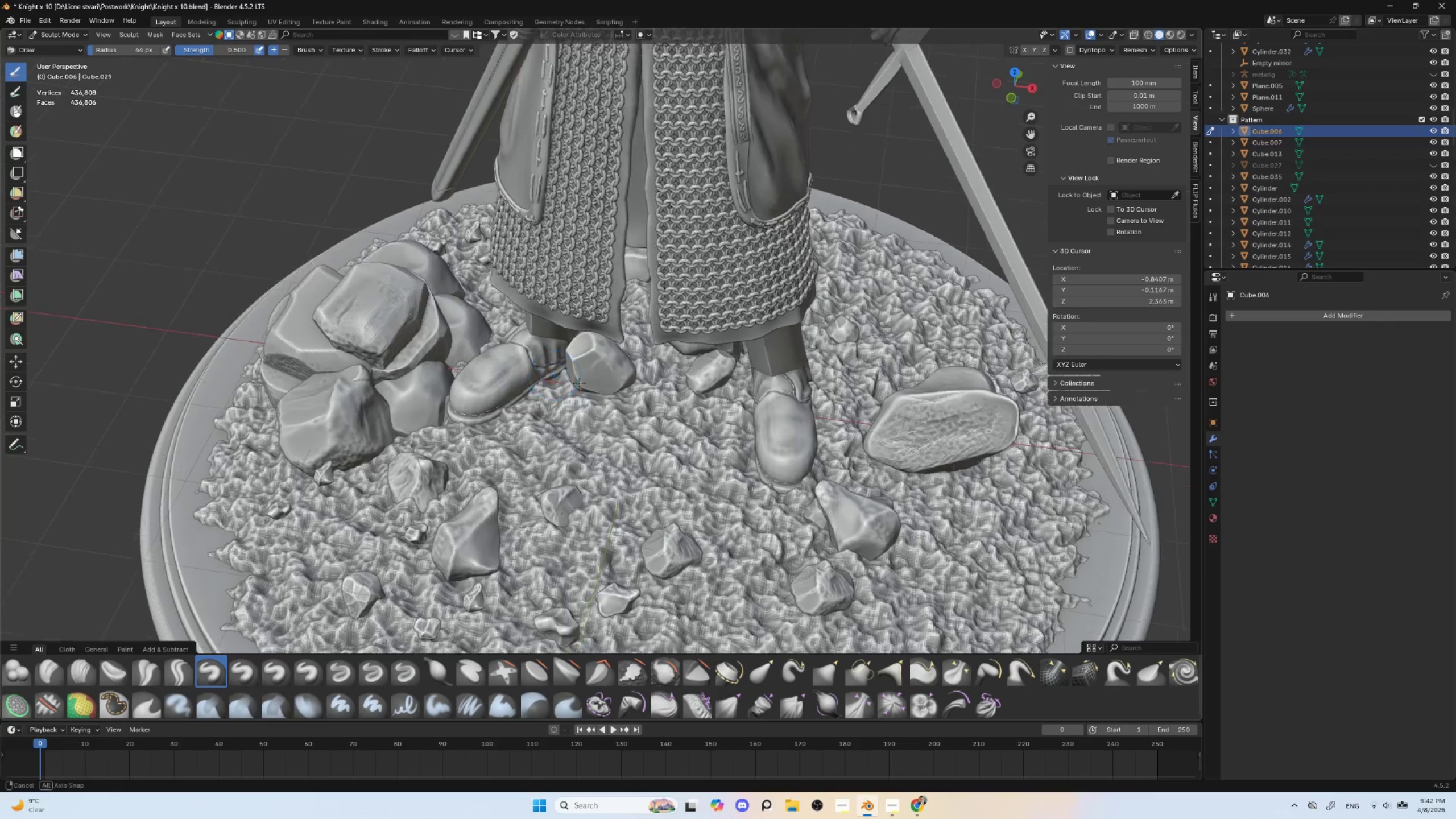 
hold_key(key=ControlLeft, duration=0.56)
left_click_drag(start_coordinate=[538, 388], to_coordinate=[555, 377])
 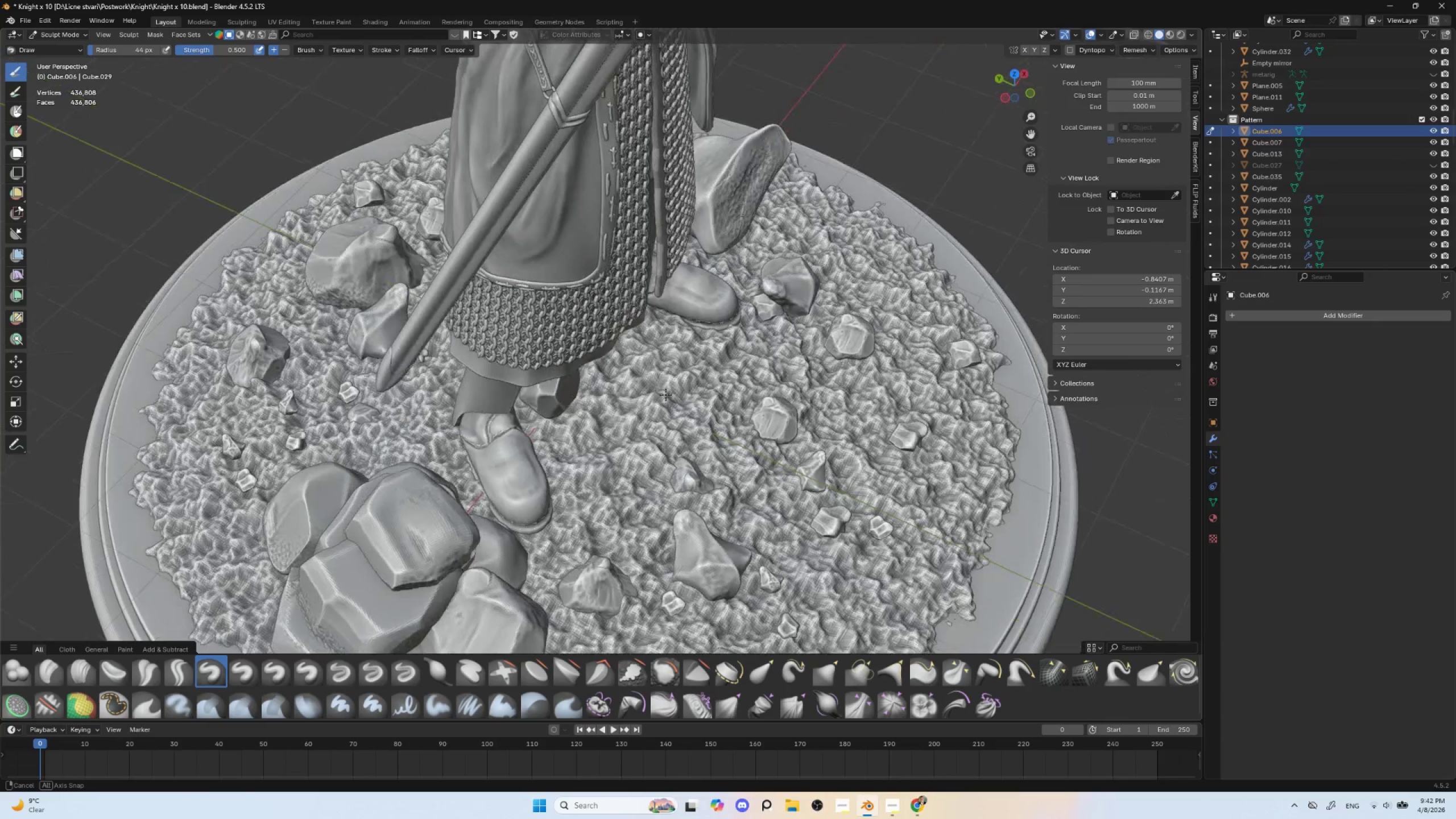 
hold_key(key=ControlLeft, duration=0.95)
left_click_drag(start_coordinate=[462, 427], to_coordinate=[476, 469])
 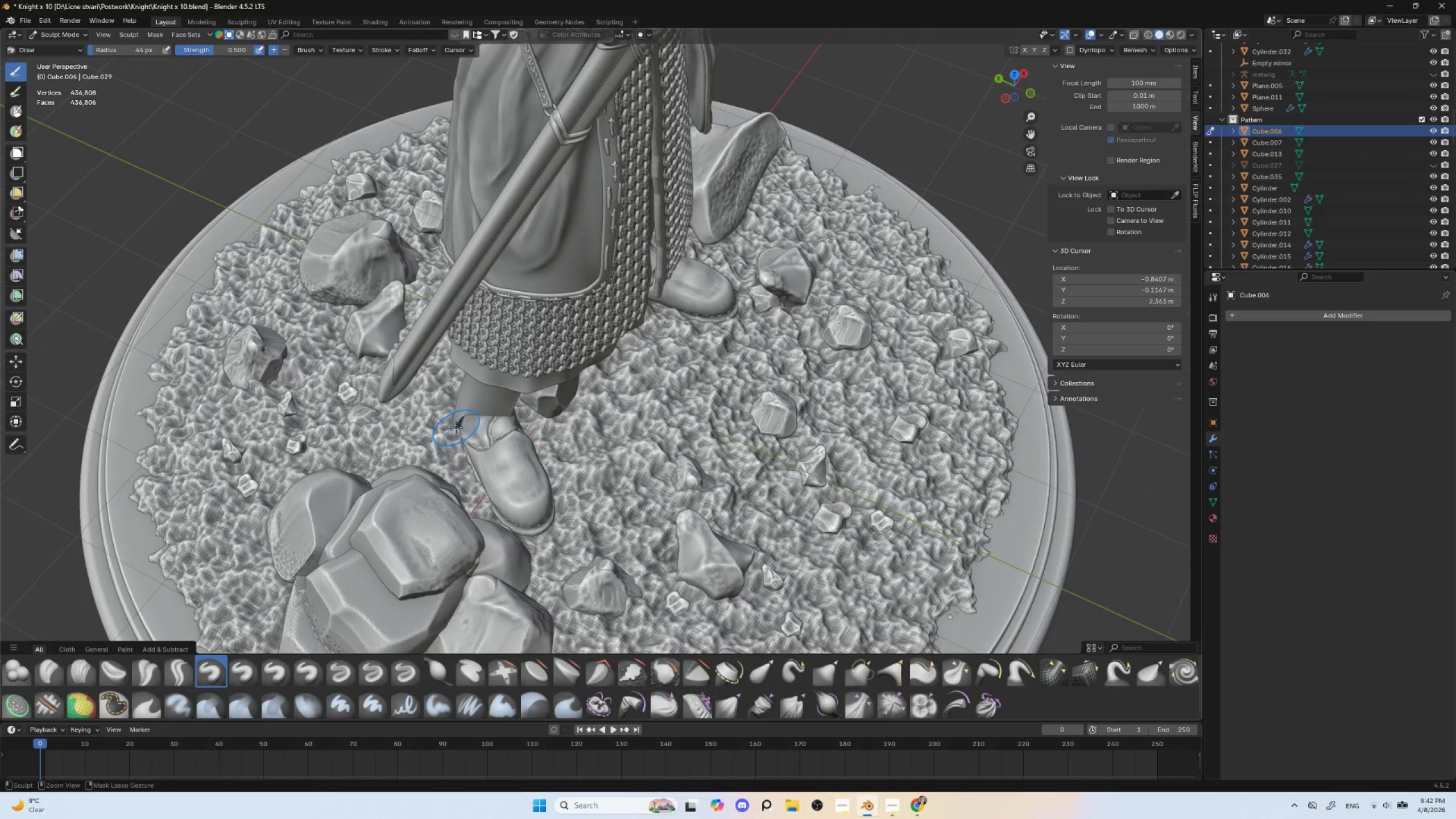 
left_click_drag(start_coordinate=[456, 427], to_coordinate=[479, 475])
 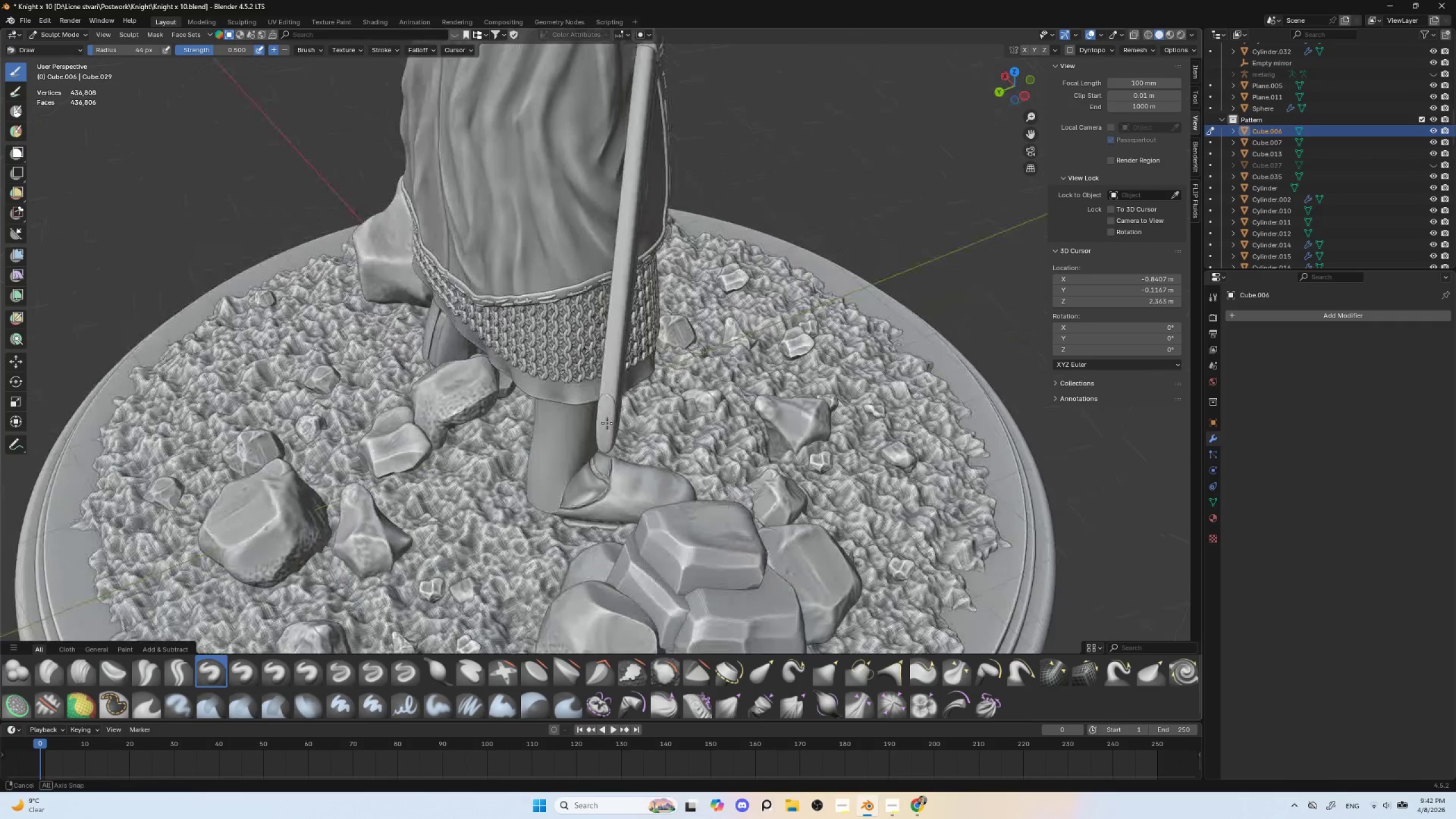 
hold_key(key=ControlLeft, duration=1.28)
left_click_drag(start_coordinate=[522, 511], to_coordinate=[575, 518])
 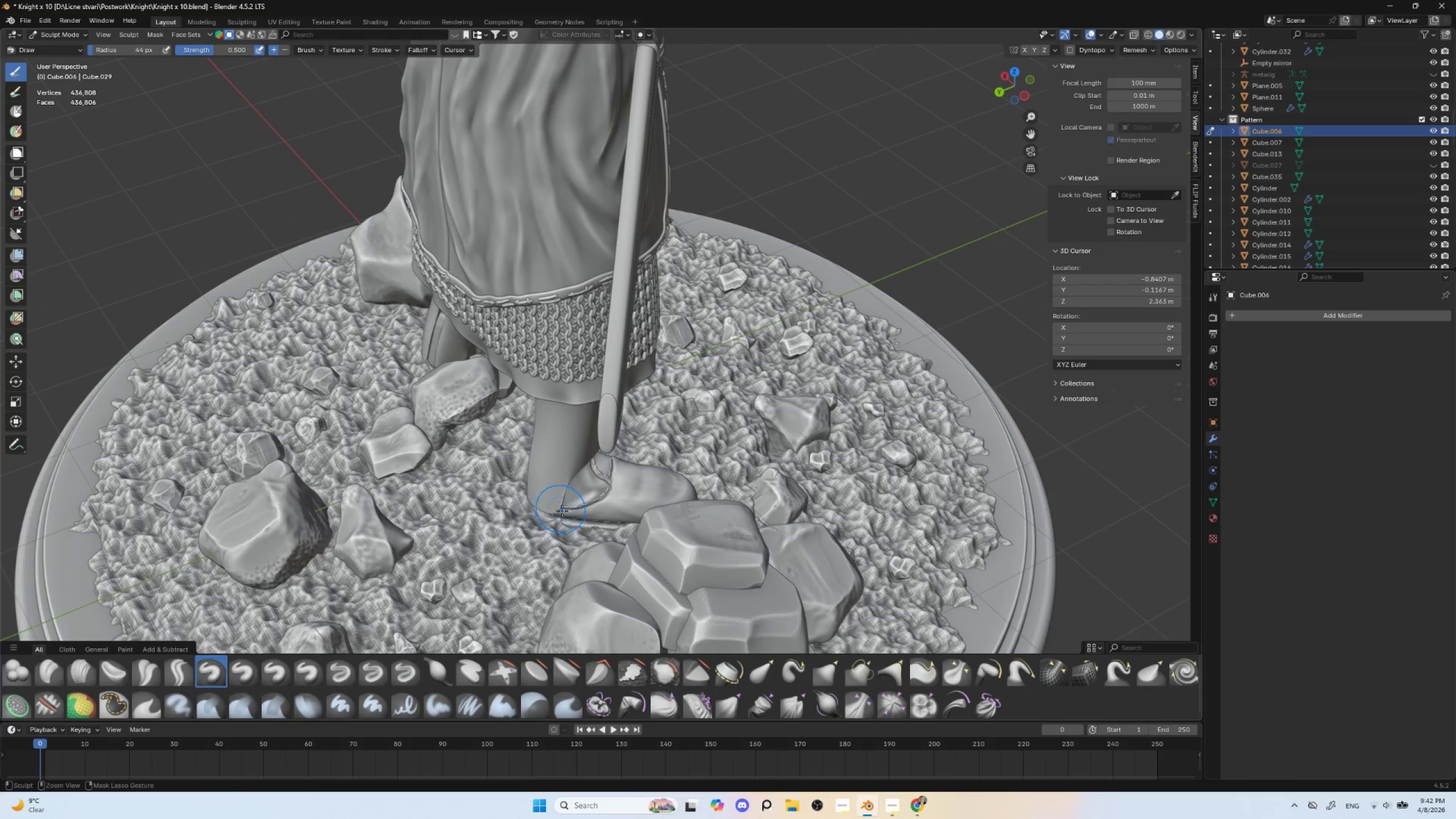 
hold_key(key=ControlLeft, duration=0.56)
left_click_drag(start_coordinate=[556, 518], to_coordinate=[564, 519])
 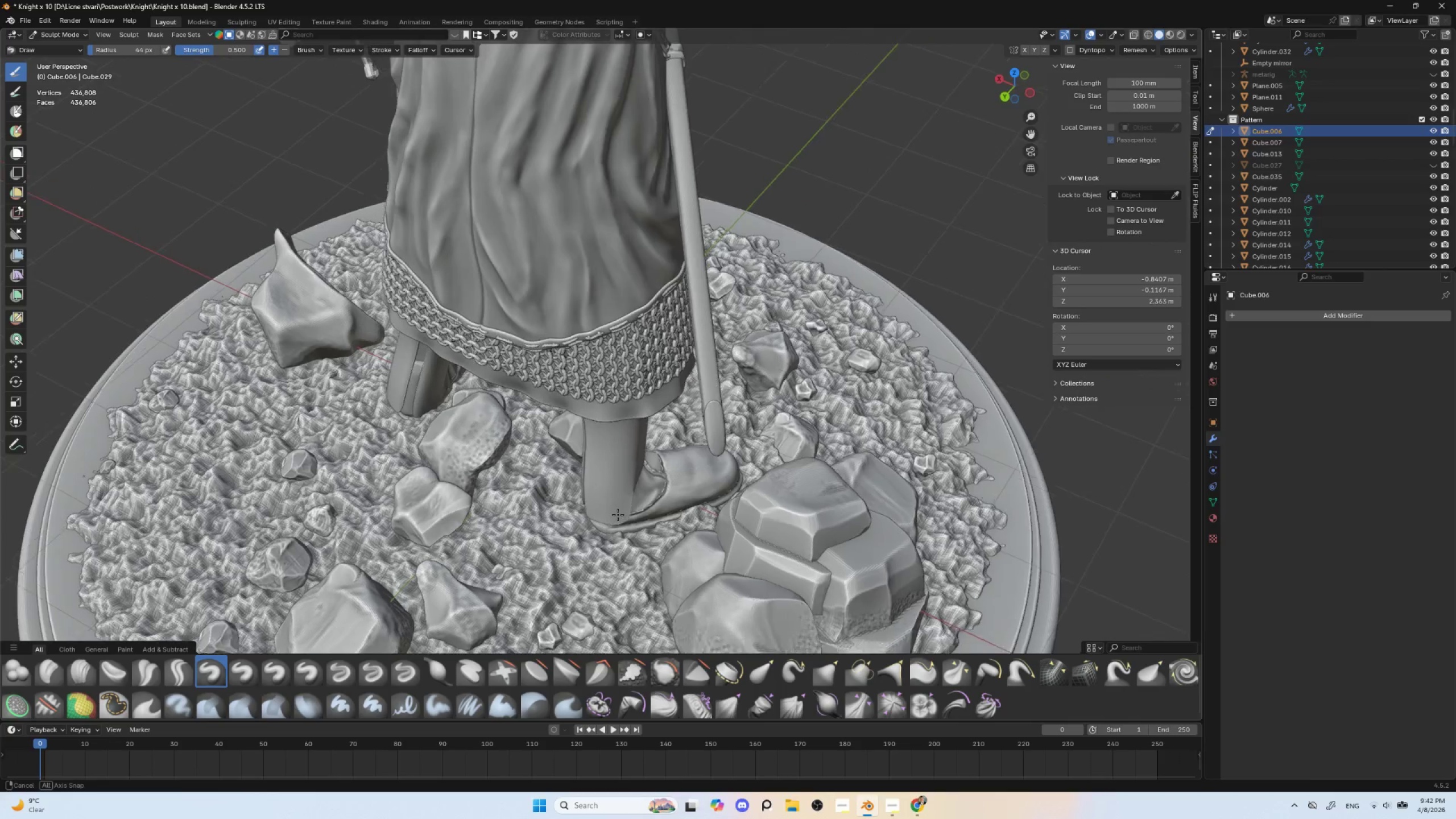 
hold_key(key=ControlLeft, duration=0.86)
left_click_drag(start_coordinate=[564, 513], to_coordinate=[592, 518])
 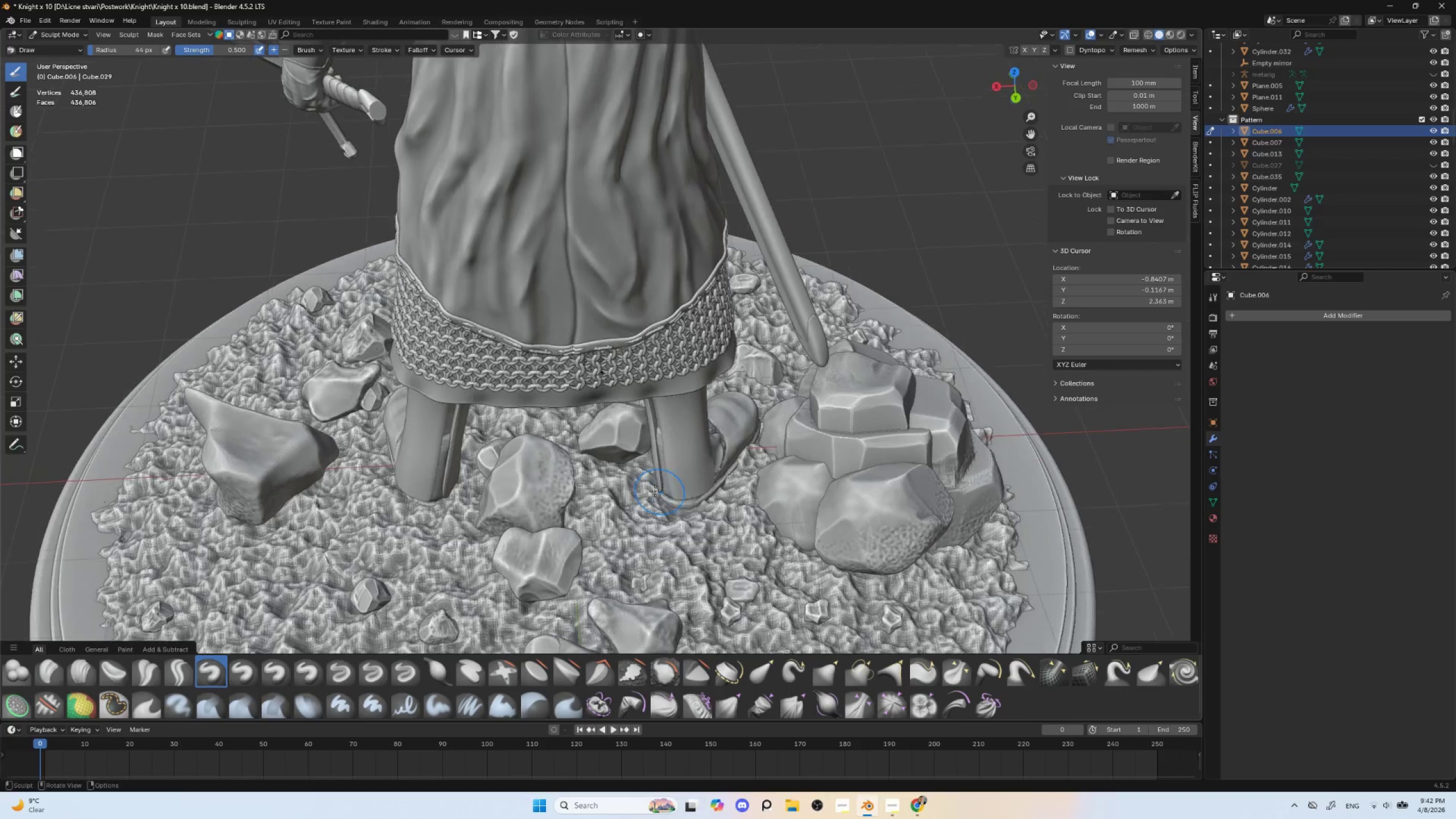 
hold_key(key=ControlLeft, duration=1.26)
left_click_drag(start_coordinate=[646, 482], to_coordinate=[664, 500])
 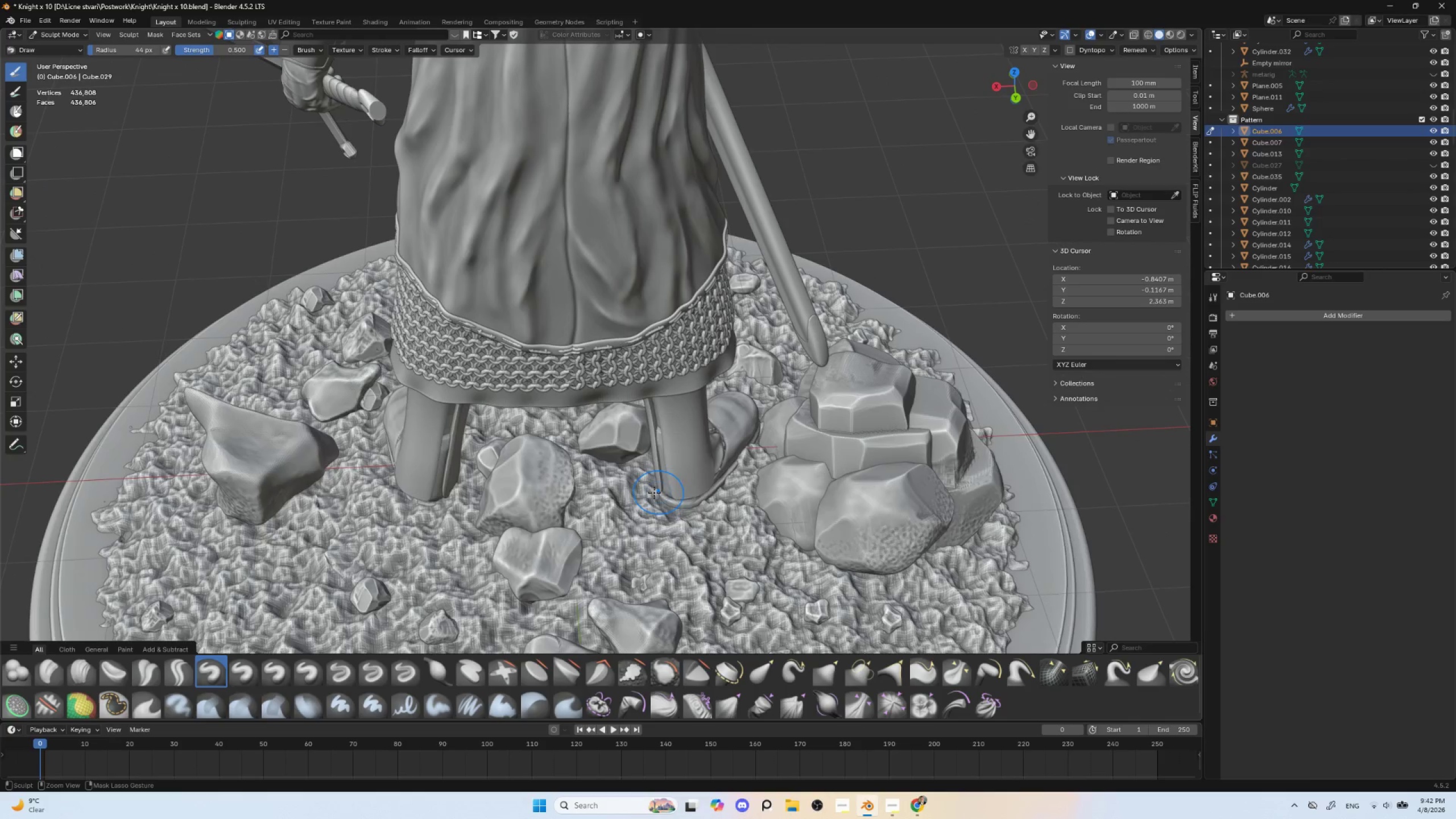 
left_click_drag(start_coordinate=[644, 478], to_coordinate=[654, 493])
 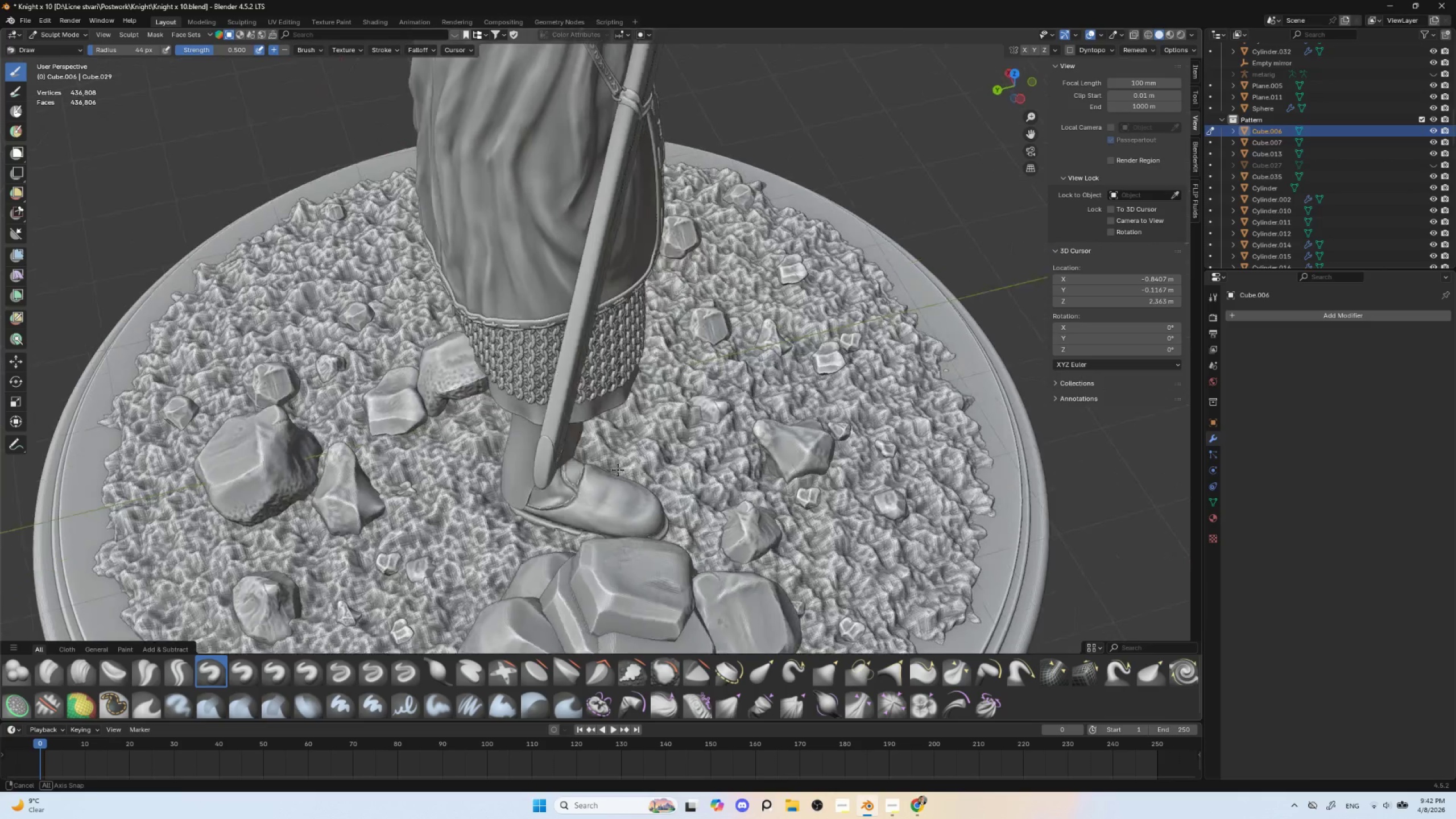 
hold_key(key=ControlLeft, duration=1.52)
left_click([592, 532])
 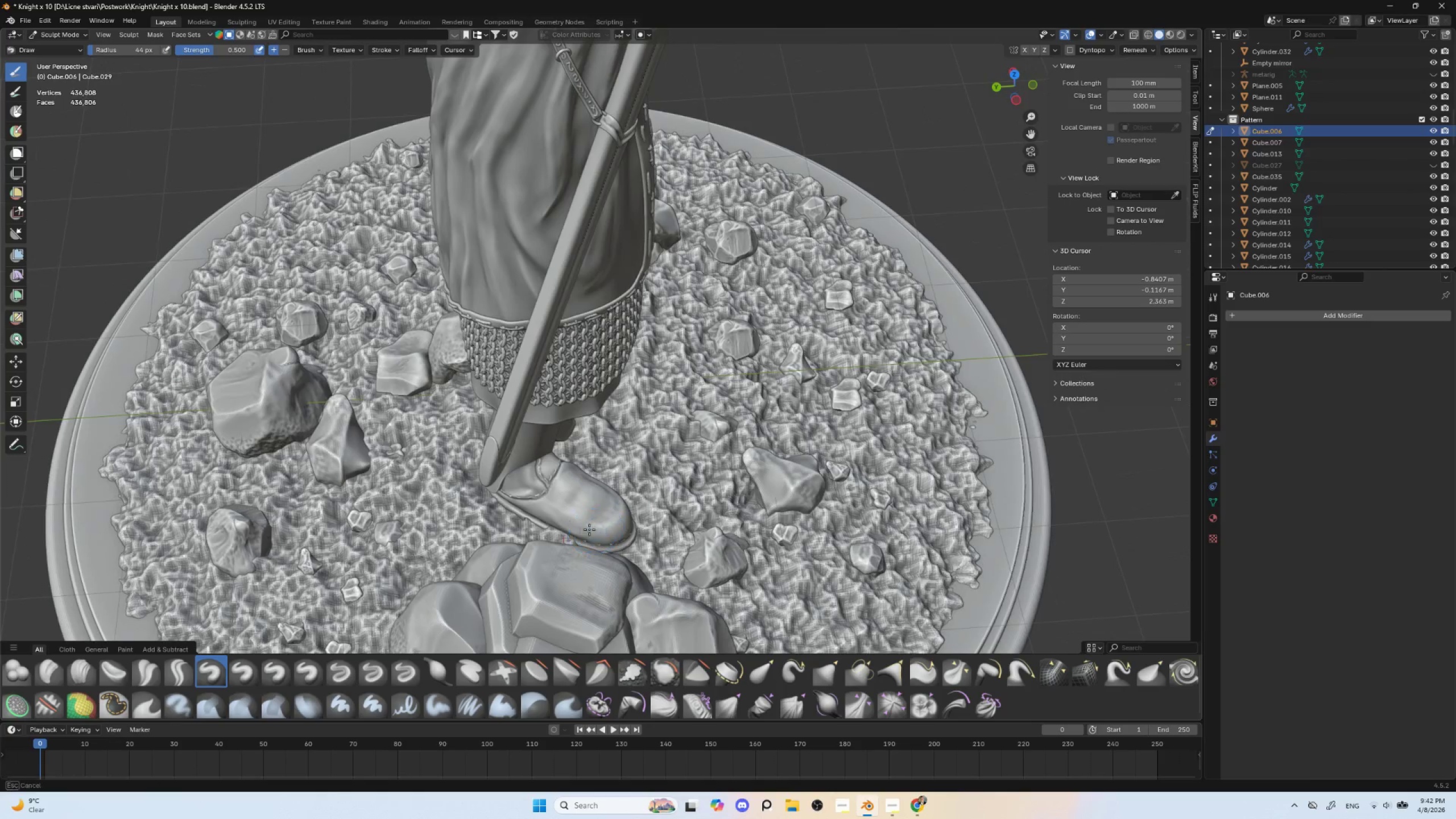 
left_click_drag(start_coordinate=[592, 532], to_coordinate=[585, 527])
 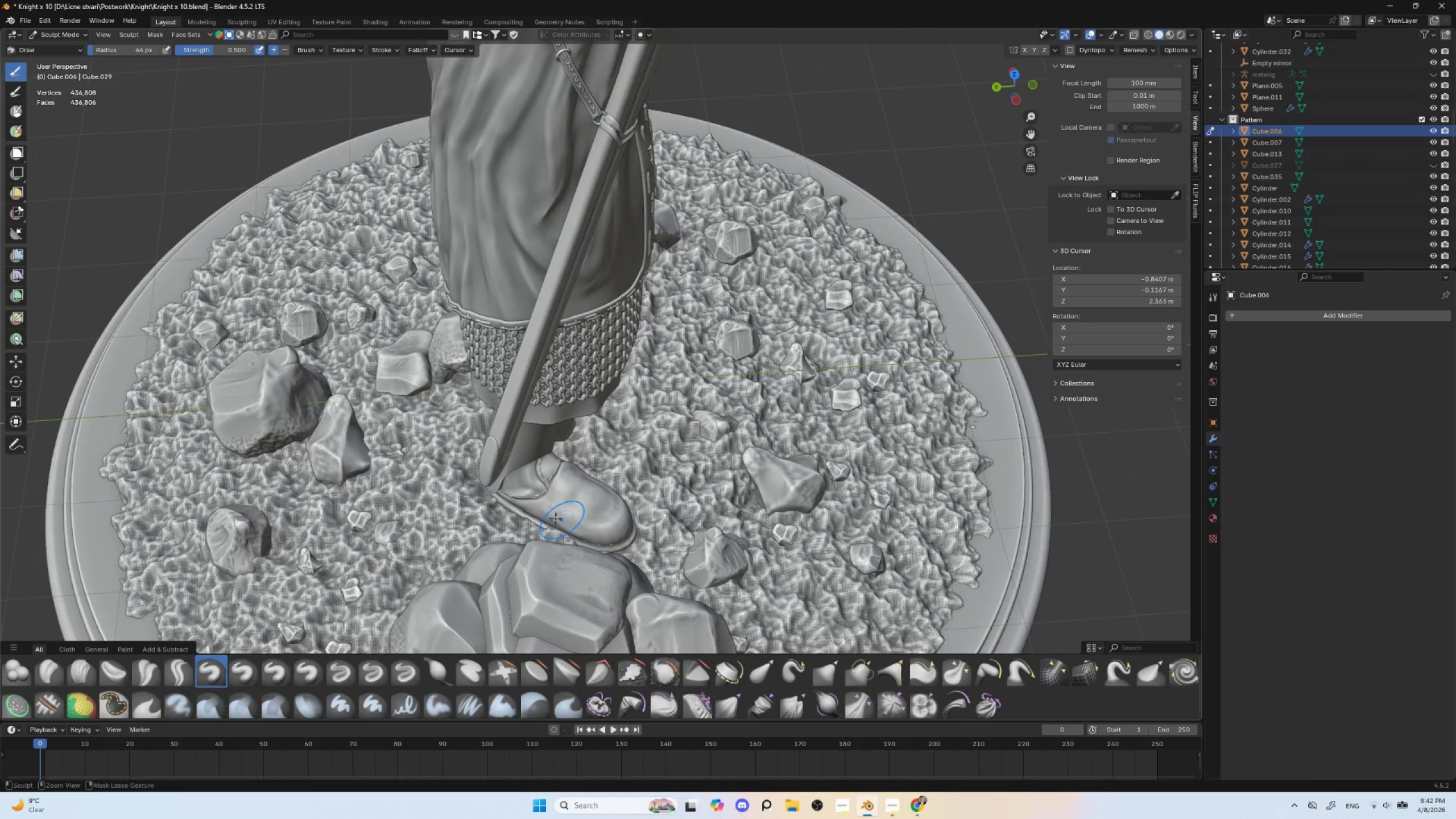 
left_click_drag(start_coordinate=[551, 515], to_coordinate=[589, 543])
 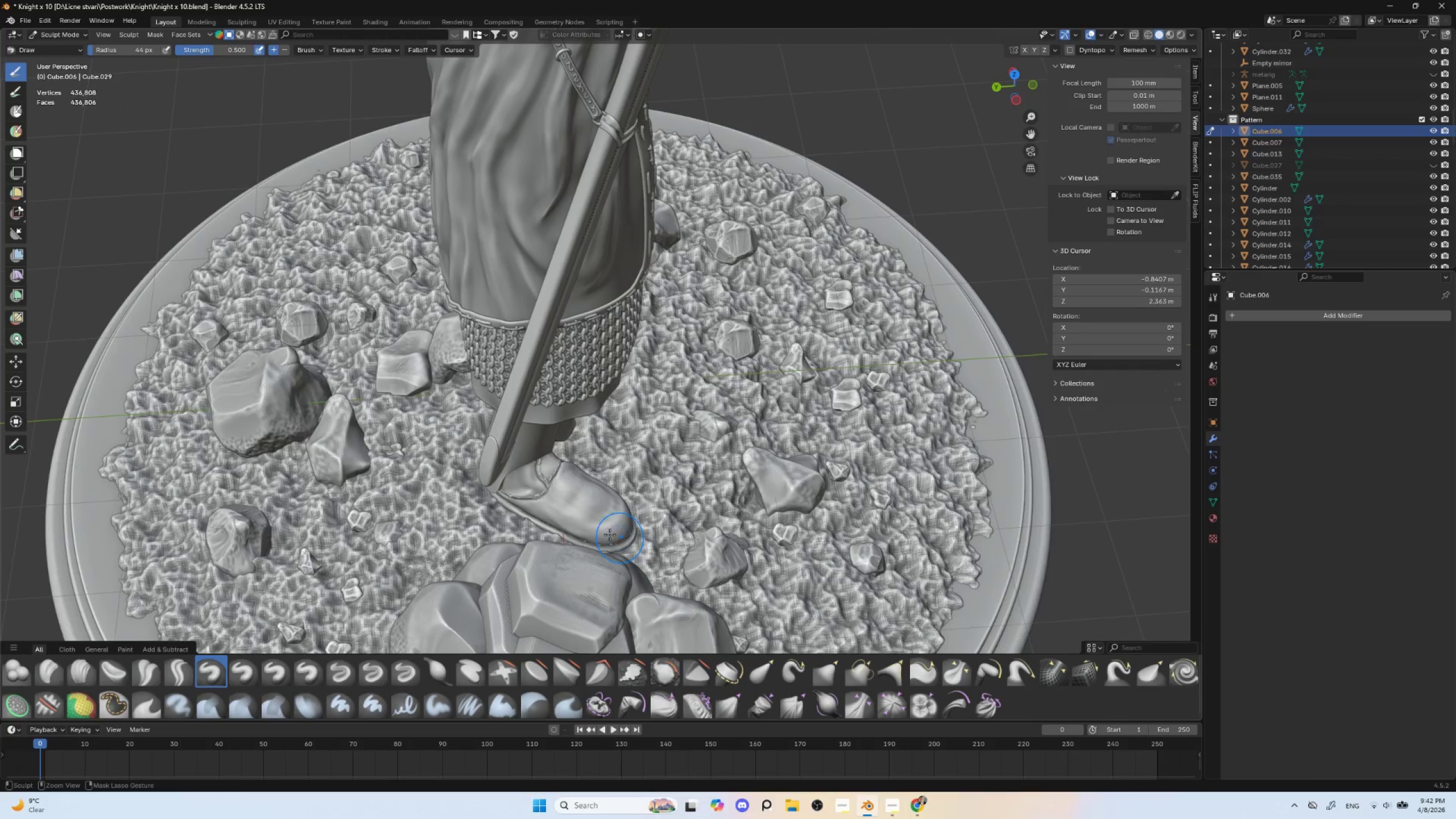 
hold_key(key=ControlLeft, duration=1.05)
left_click_drag(start_coordinate=[507, 507], to_coordinate=[581, 547])
 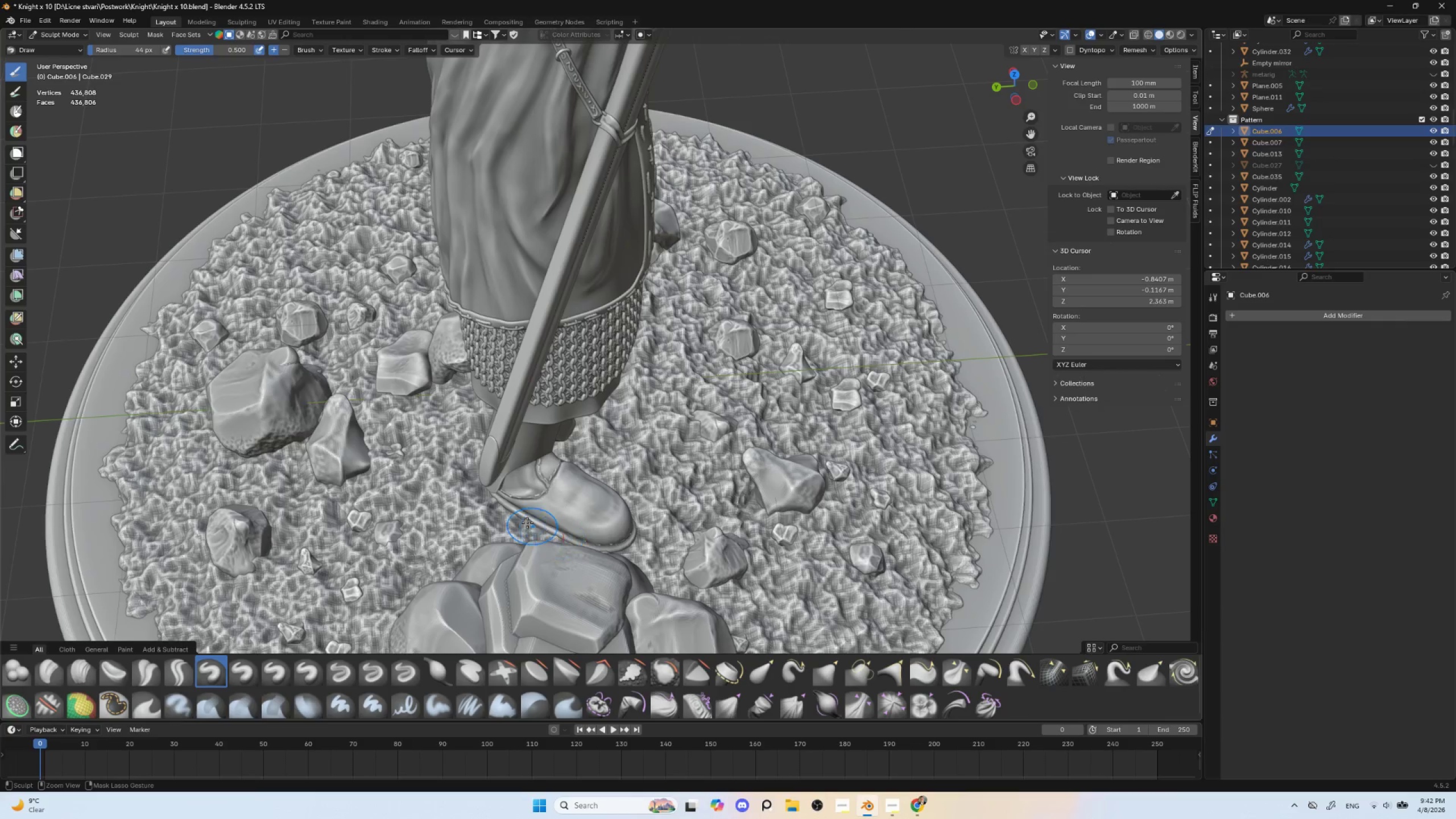 
left_click_drag(start_coordinate=[520, 510], to_coordinate=[584, 549])
 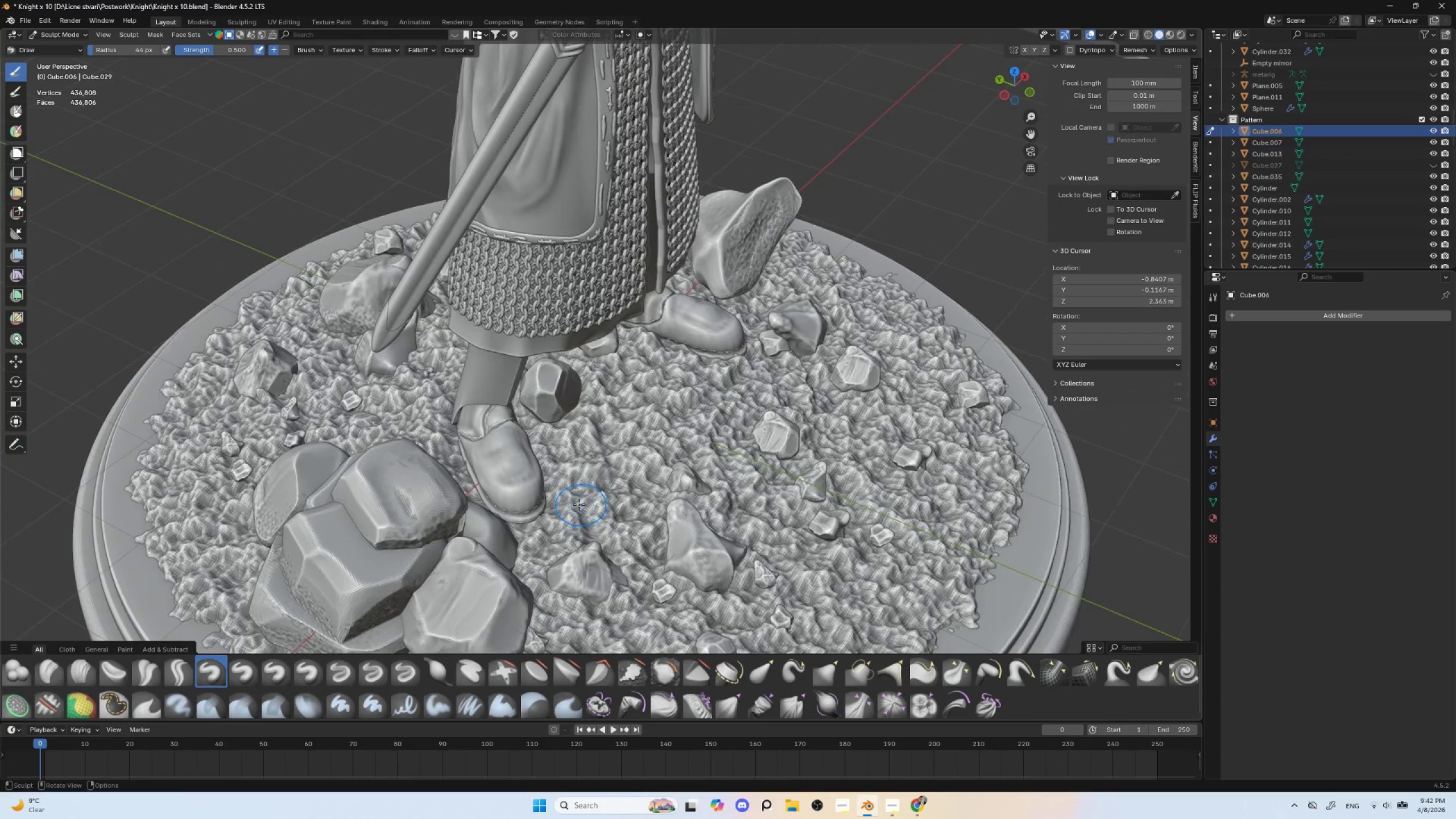 
hold_key(key=ControlLeft, duration=1.0)
left_click_drag(start_coordinate=[504, 513], to_coordinate=[538, 520])
 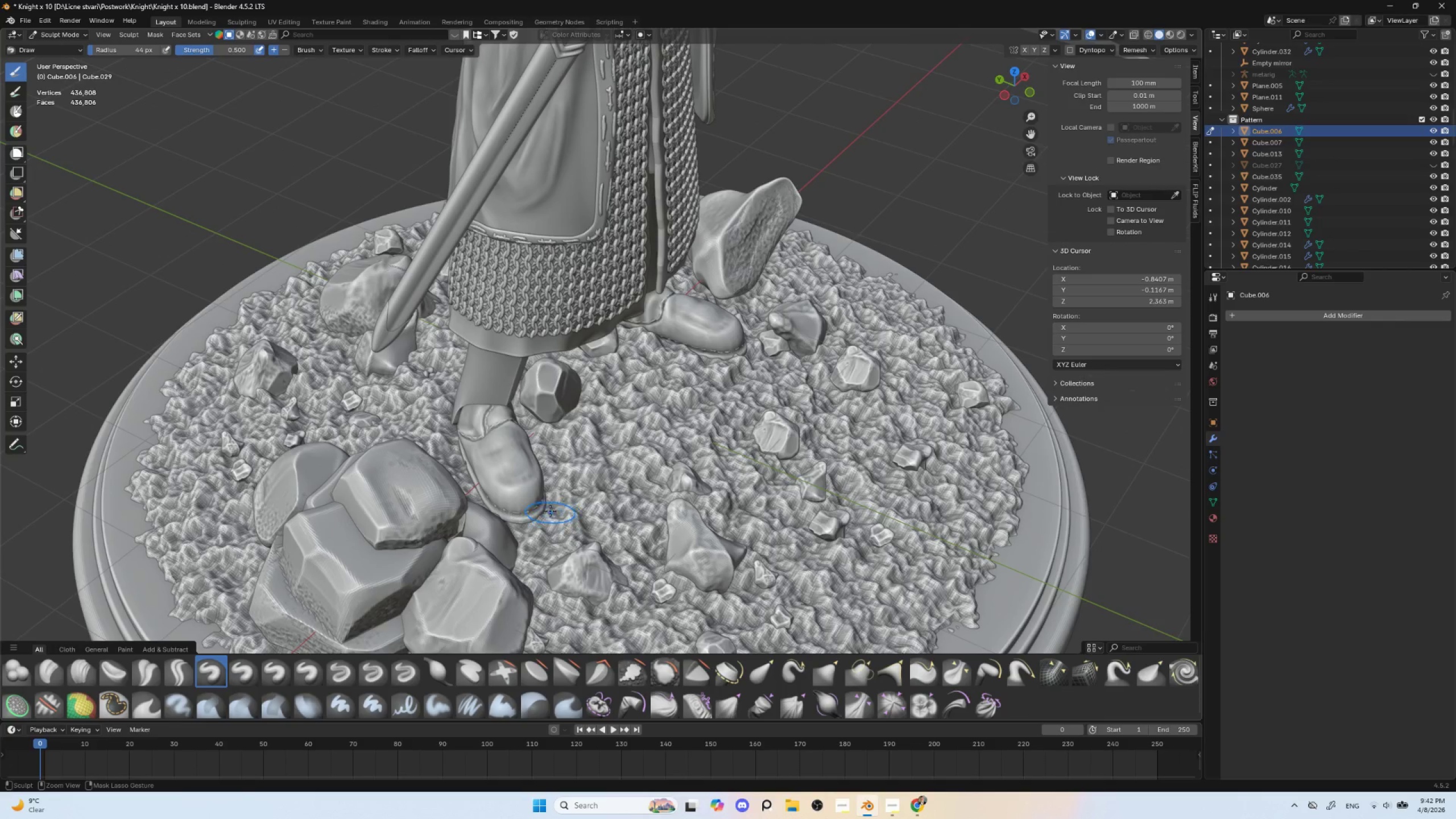 
left_click_drag(start_coordinate=[551, 496], to_coordinate=[543, 514])
 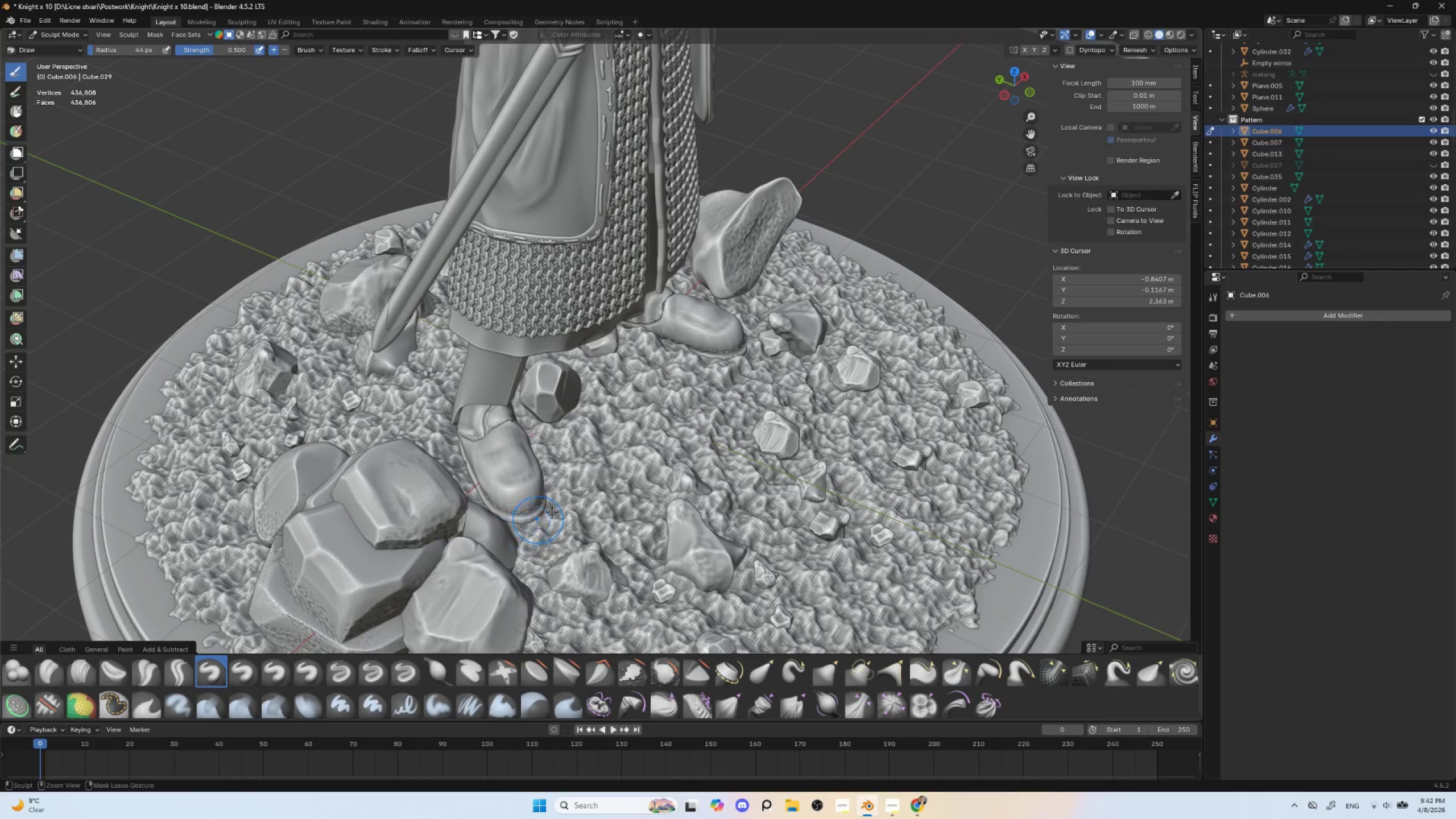 
hold_key(key=ControlLeft, duration=1.5)
left_click_drag(start_coordinate=[531, 391], to_coordinate=[508, 436])
 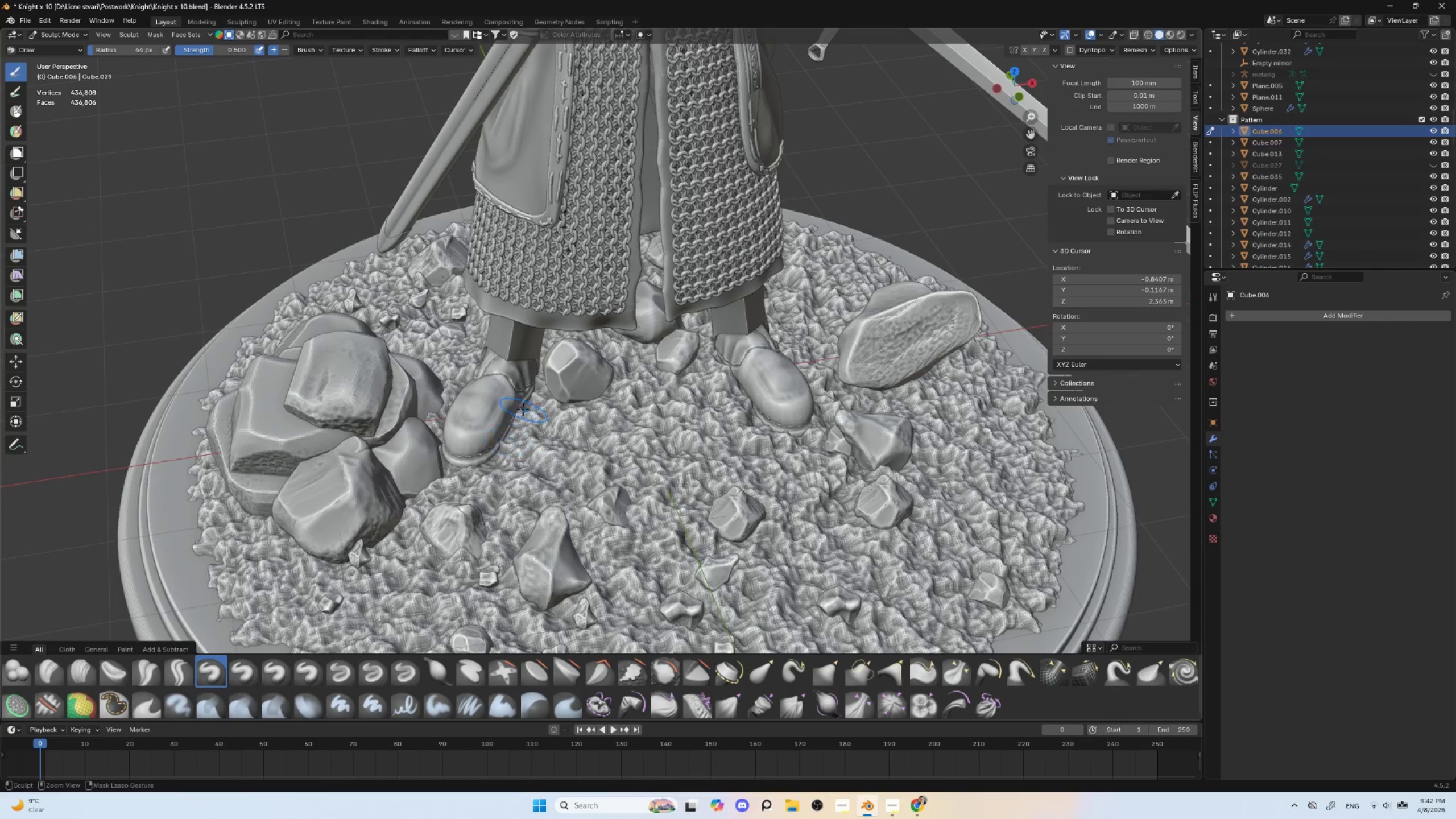 
left_click_drag(start_coordinate=[523, 410], to_coordinate=[498, 441])
 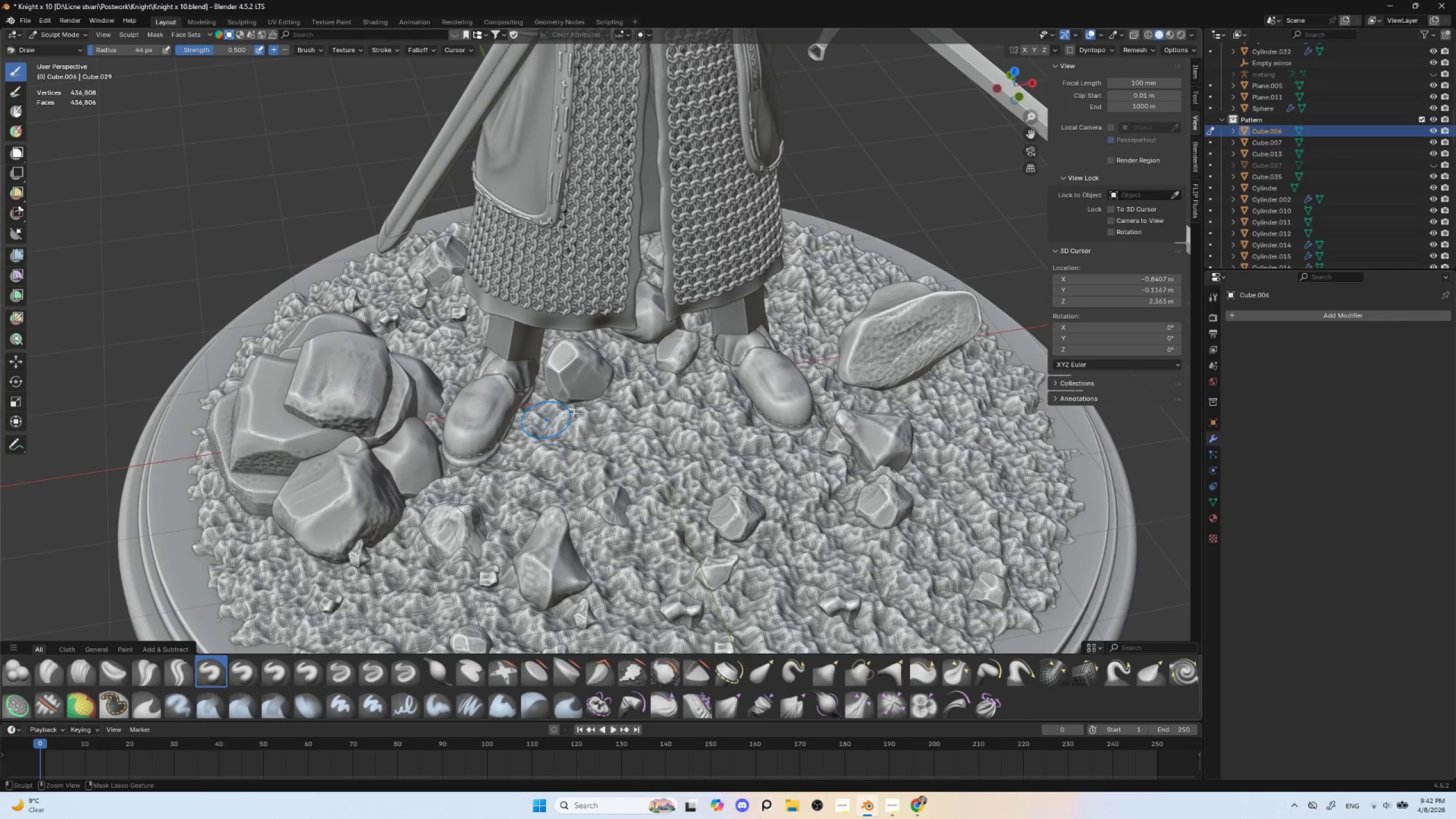 
key(Control+ControlLeft)
 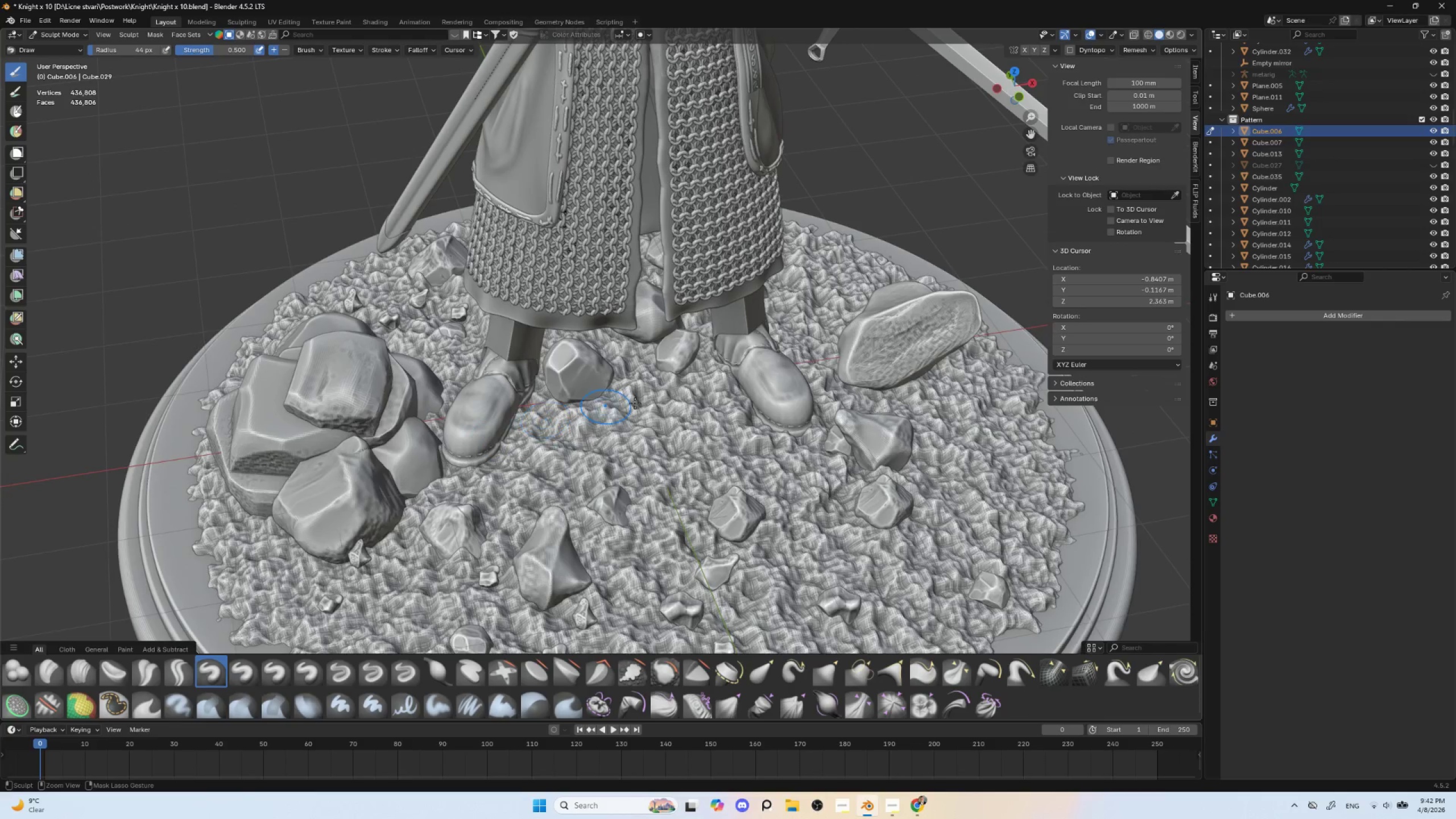 
key(Control+ControlLeft)
 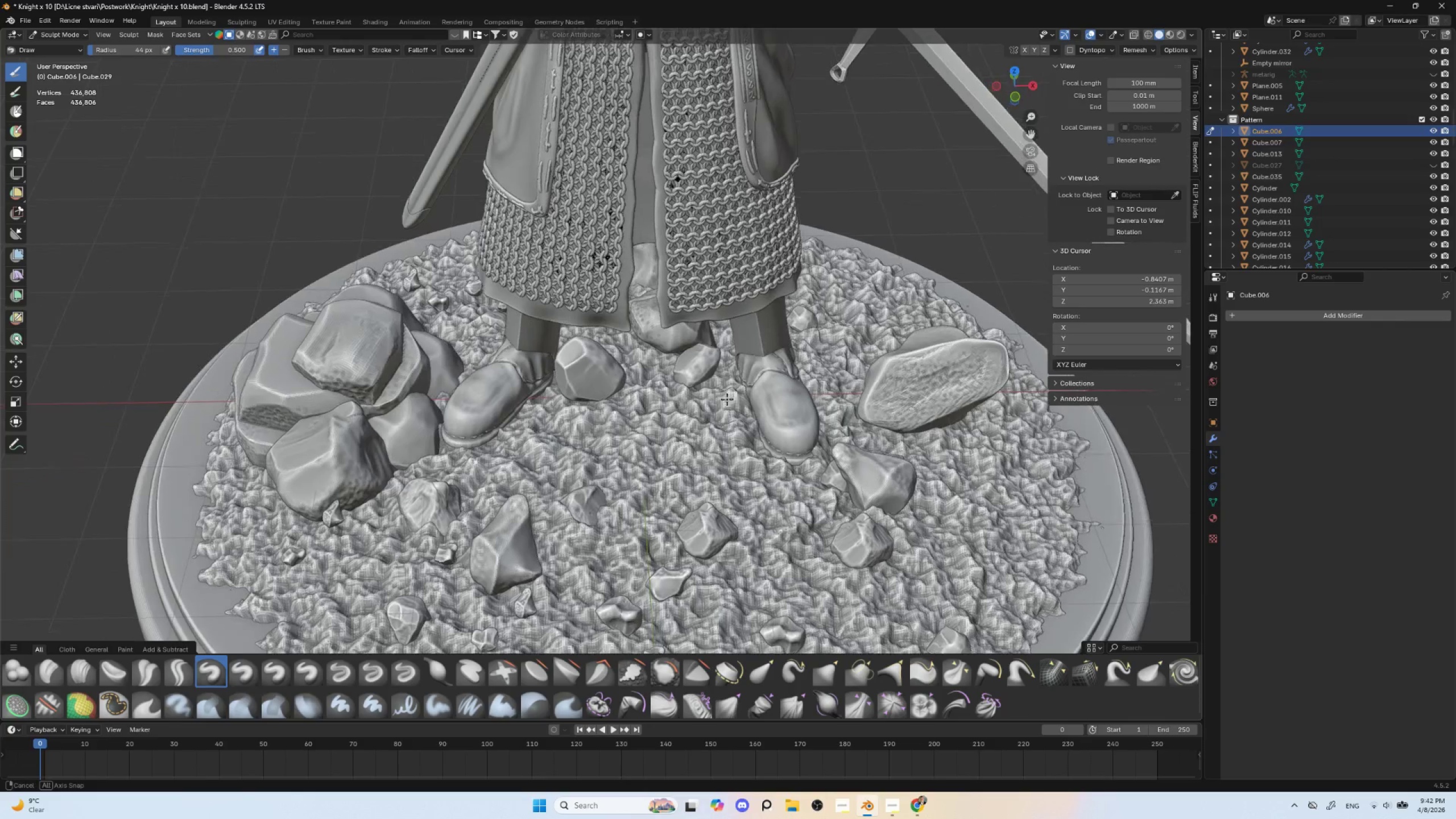 
hold_key(key=ControlLeft, duration=1.5)
left_click_drag(start_coordinate=[734, 376], to_coordinate=[744, 418])
 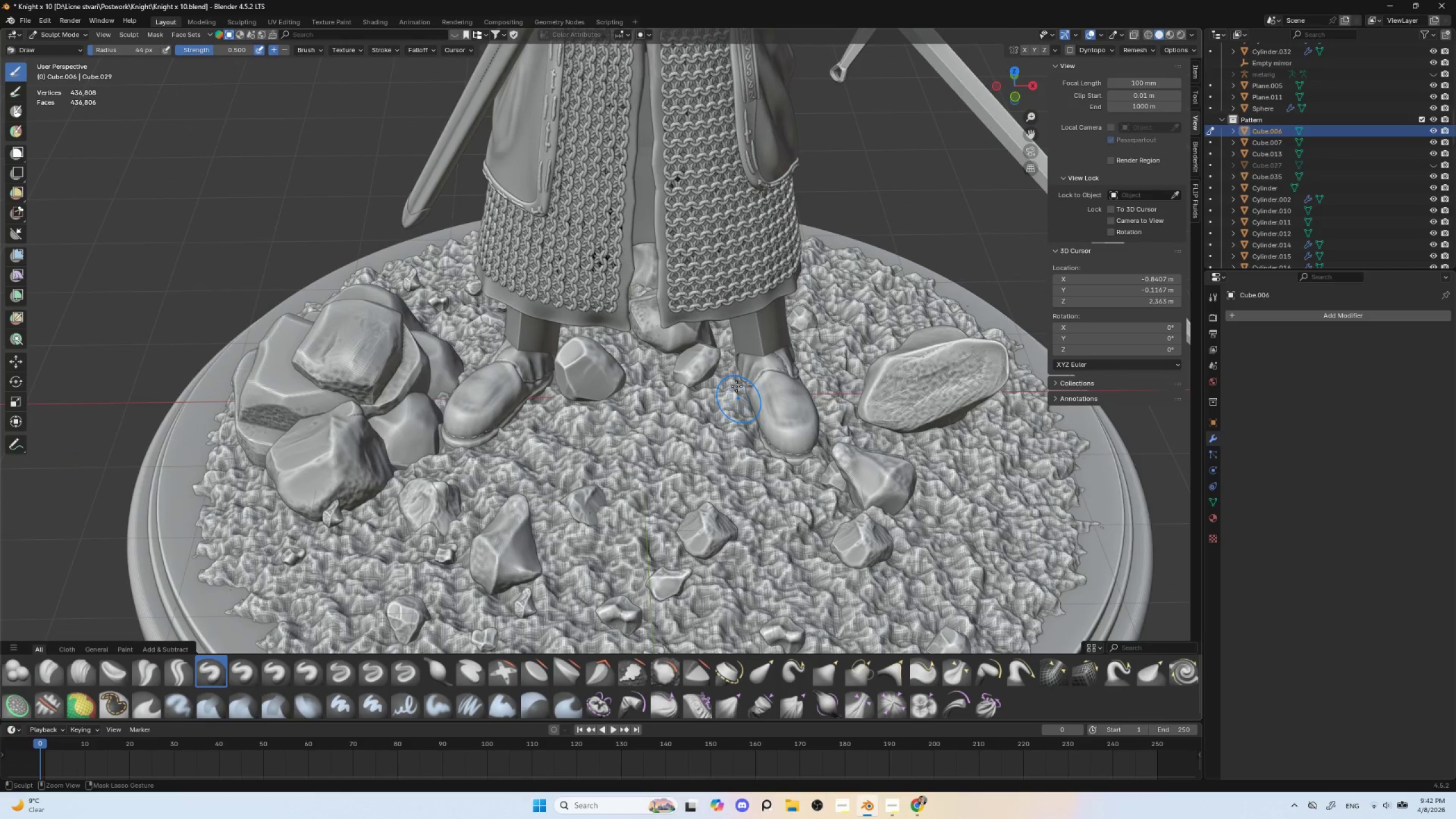 
left_click_drag(start_coordinate=[738, 364], to_coordinate=[744, 403])
 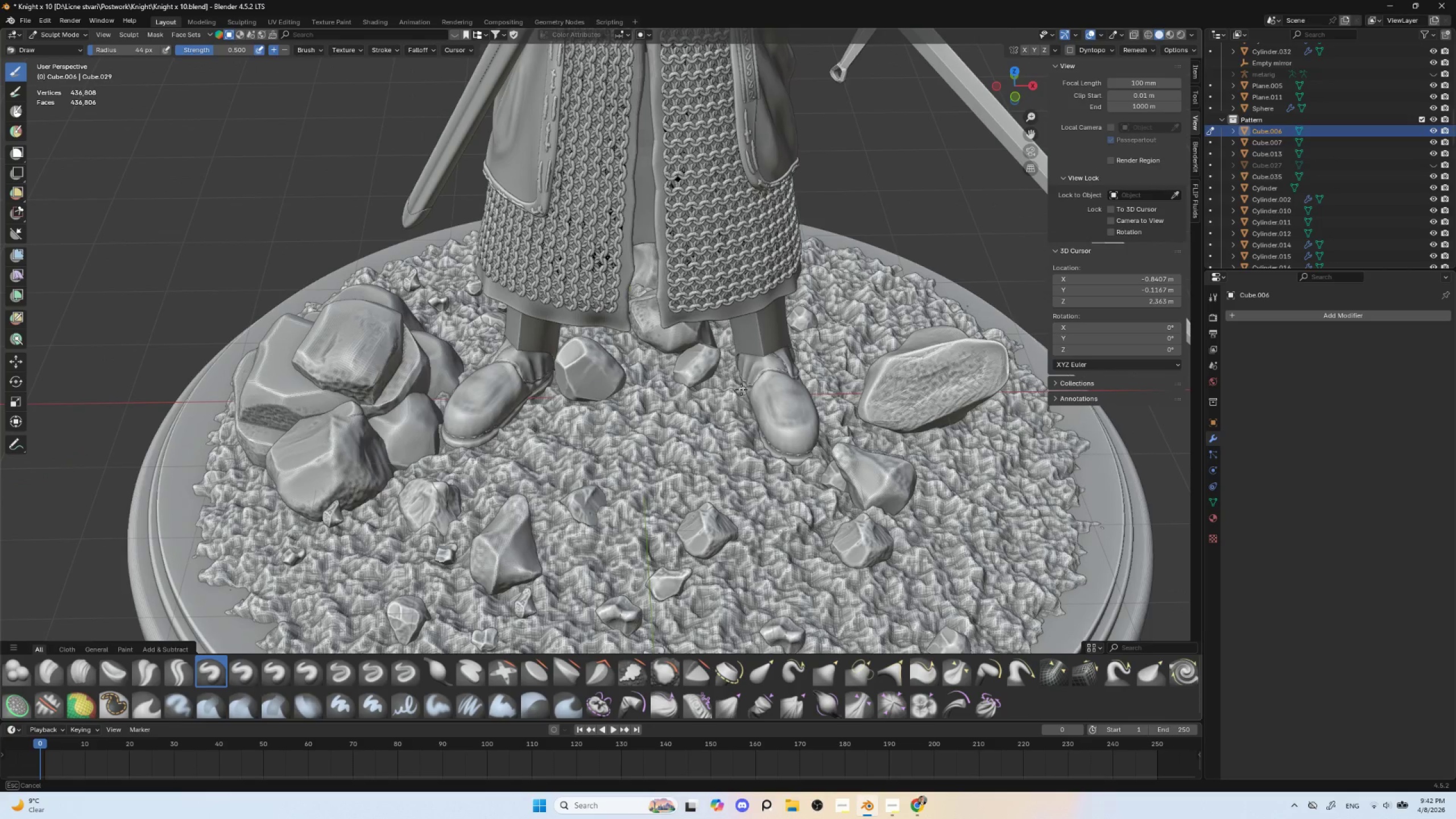 
left_click_drag(start_coordinate=[739, 381], to_coordinate=[754, 420])
 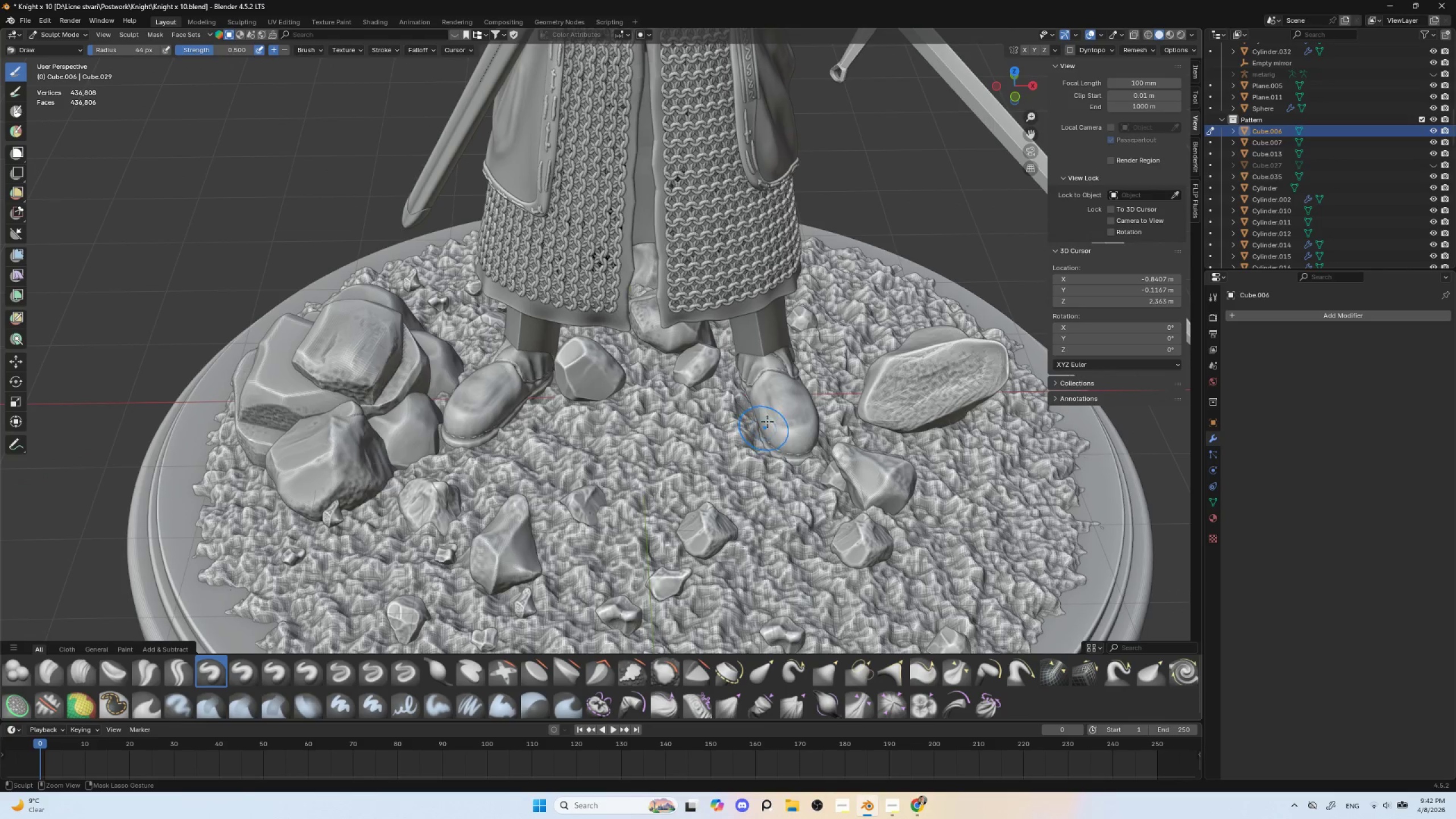 
hold_key(key=ControlLeft, duration=0.72)
left_click_drag(start_coordinate=[738, 373], to_coordinate=[759, 422])
 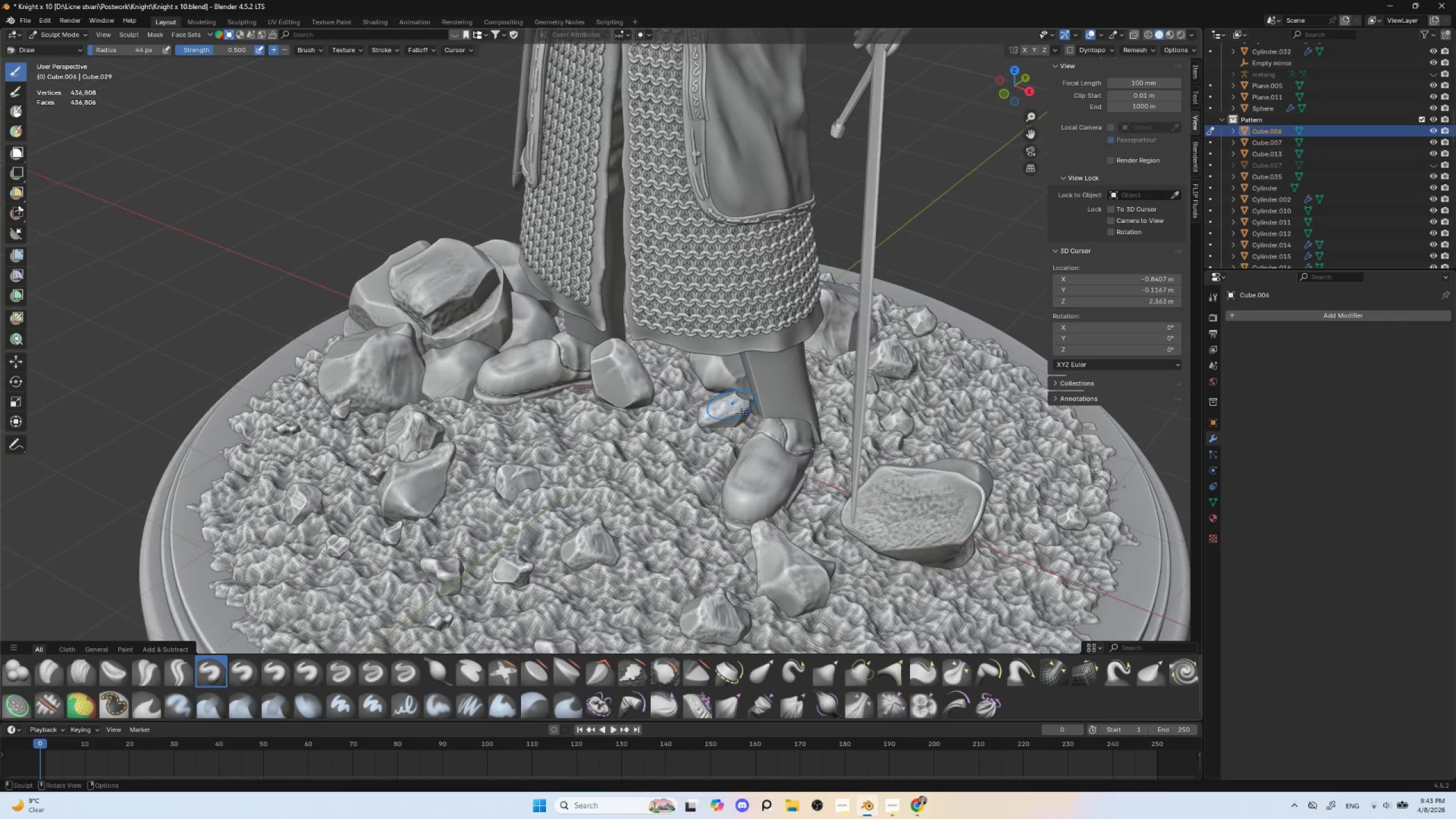 
hold_key(key=ControlLeft, duration=1.03)
left_click_drag(start_coordinate=[823, 458], to_coordinate=[818, 460])
 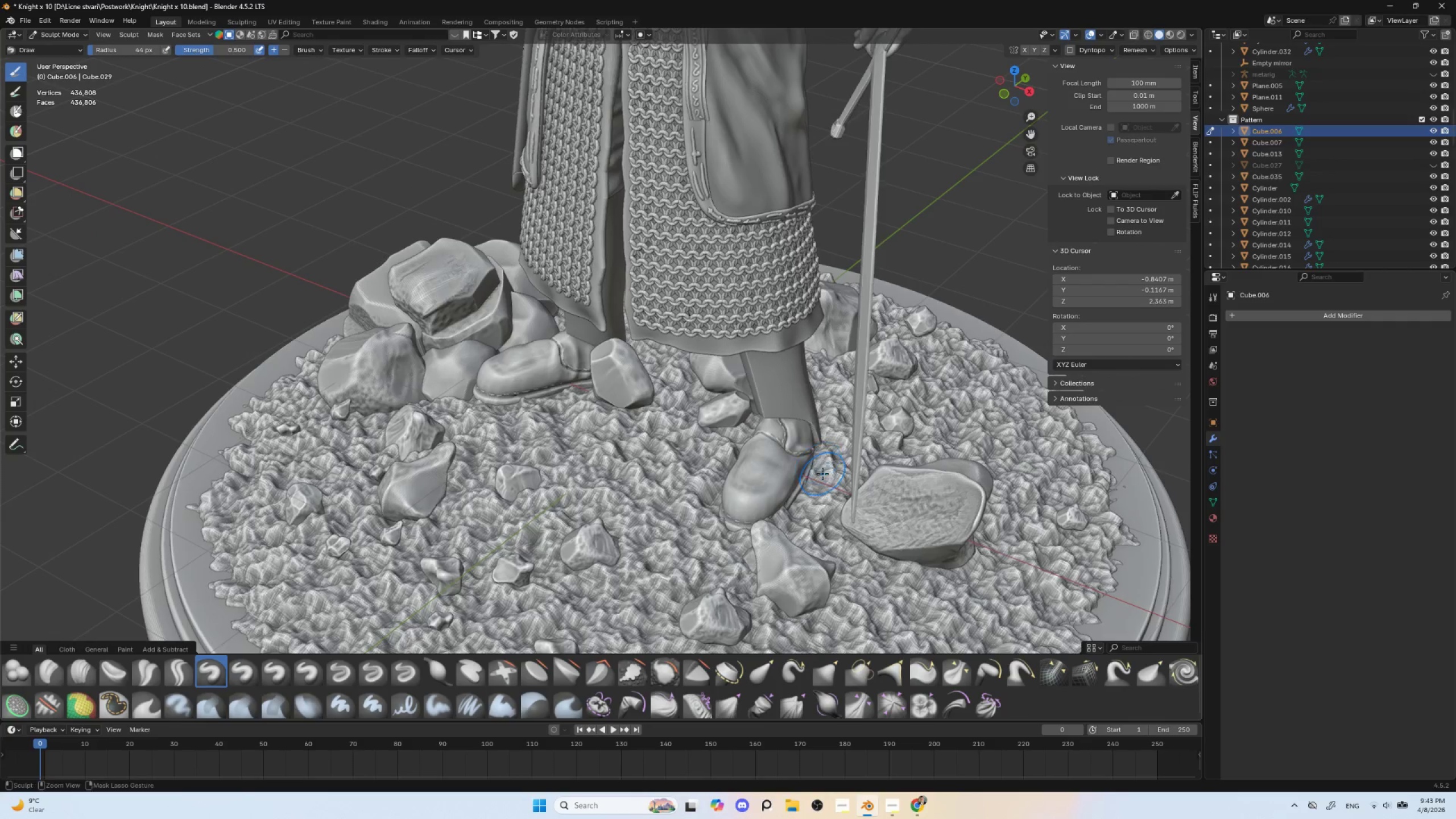 
hold_key(key=ControlLeft, duration=1.72)
 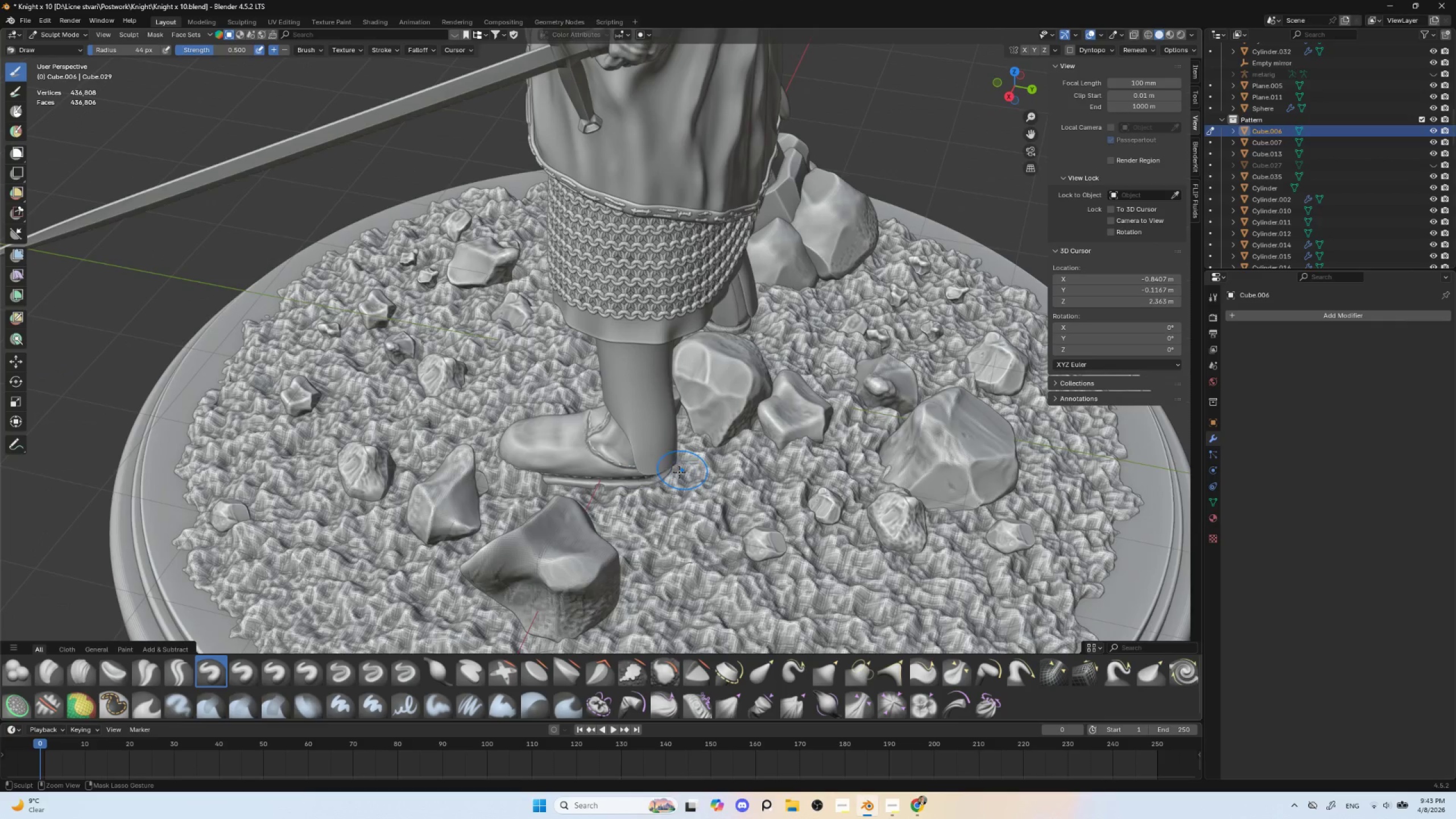 
hold_key(key=ShiftLeft, duration=0.39)
 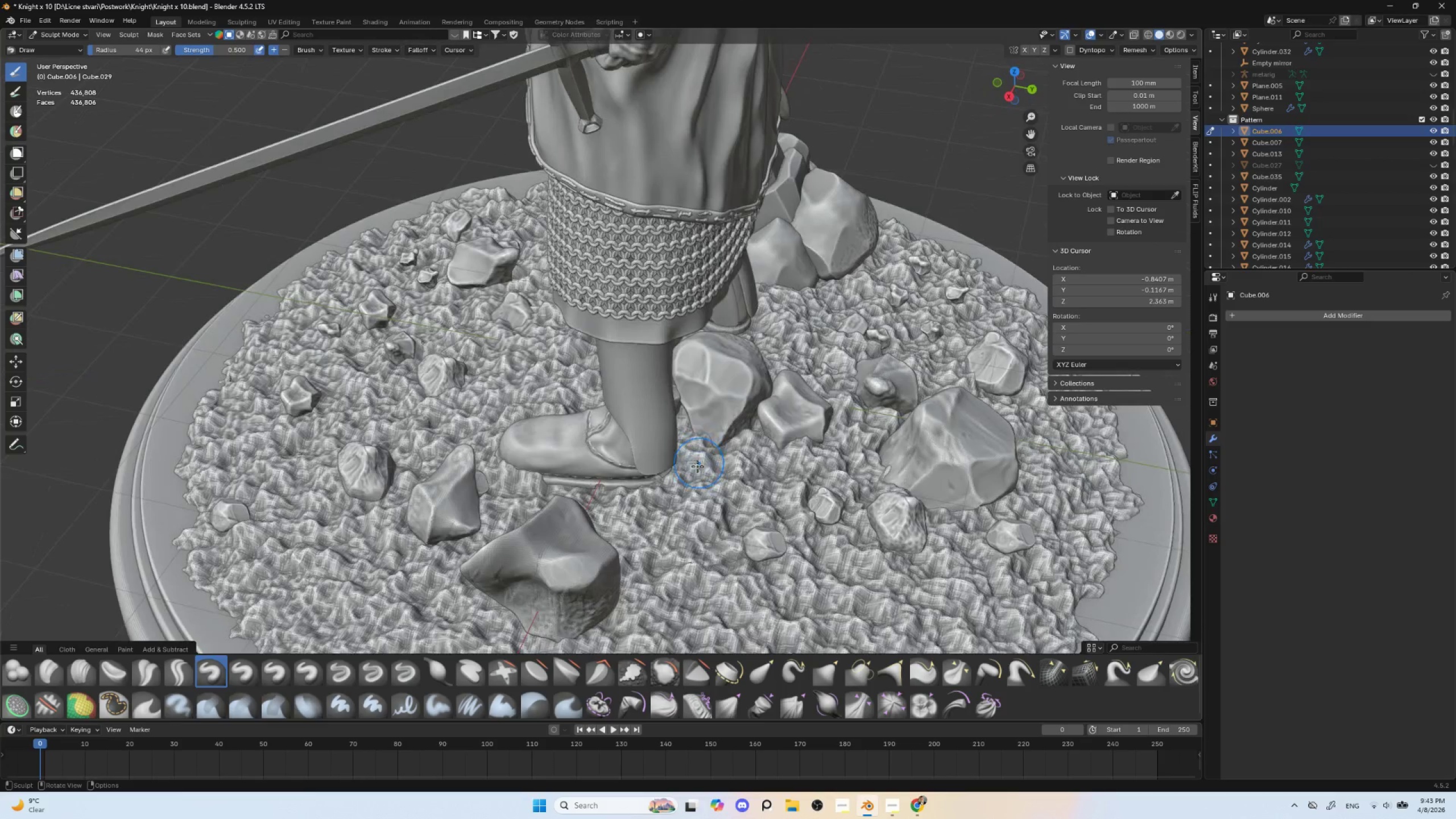 
hold_key(key=ControlLeft, duration=1.5)
left_click_drag(start_coordinate=[652, 478], to_coordinate=[679, 474])
 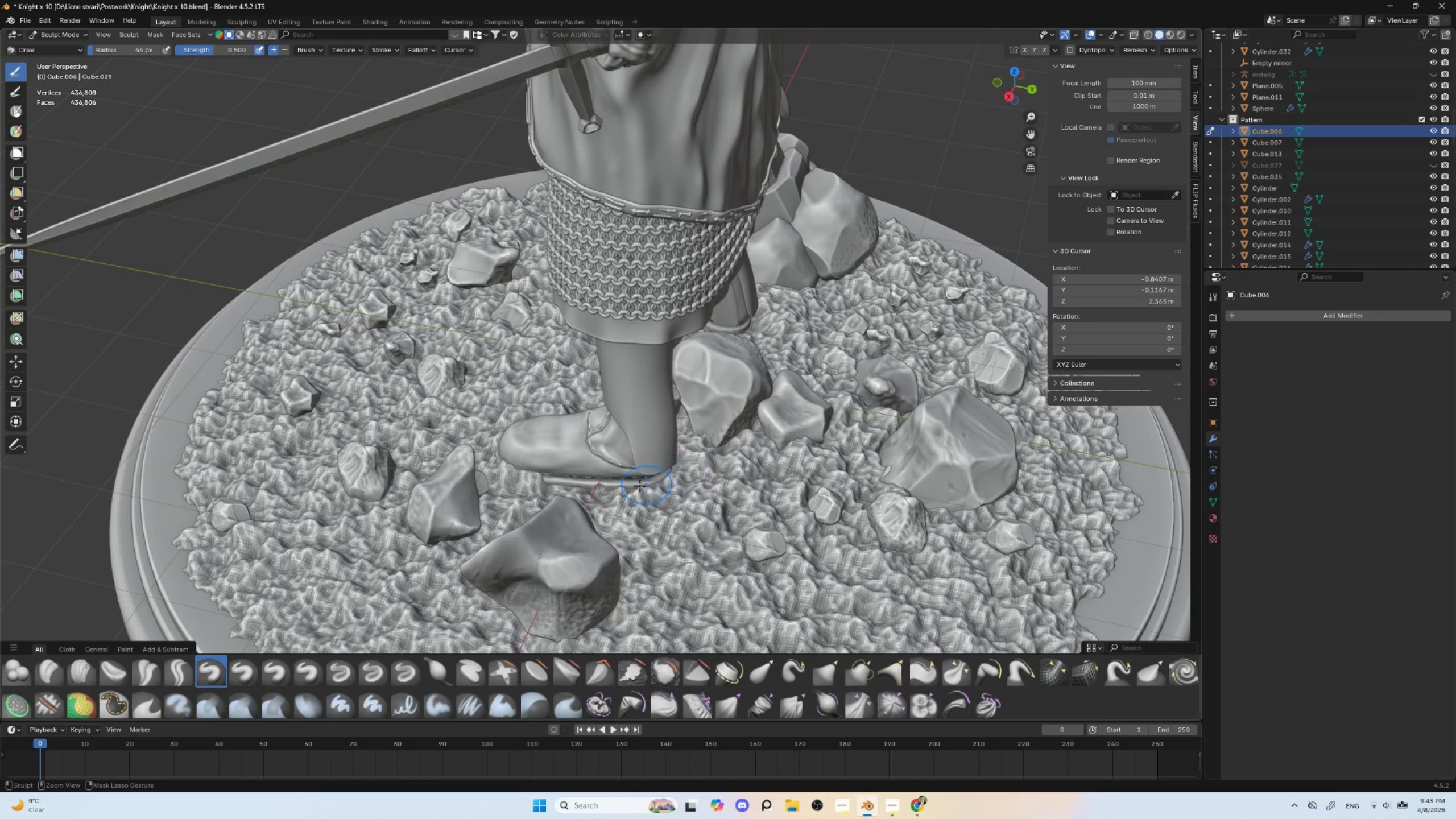 
left_click_drag(start_coordinate=[638, 486], to_coordinate=[669, 481])
 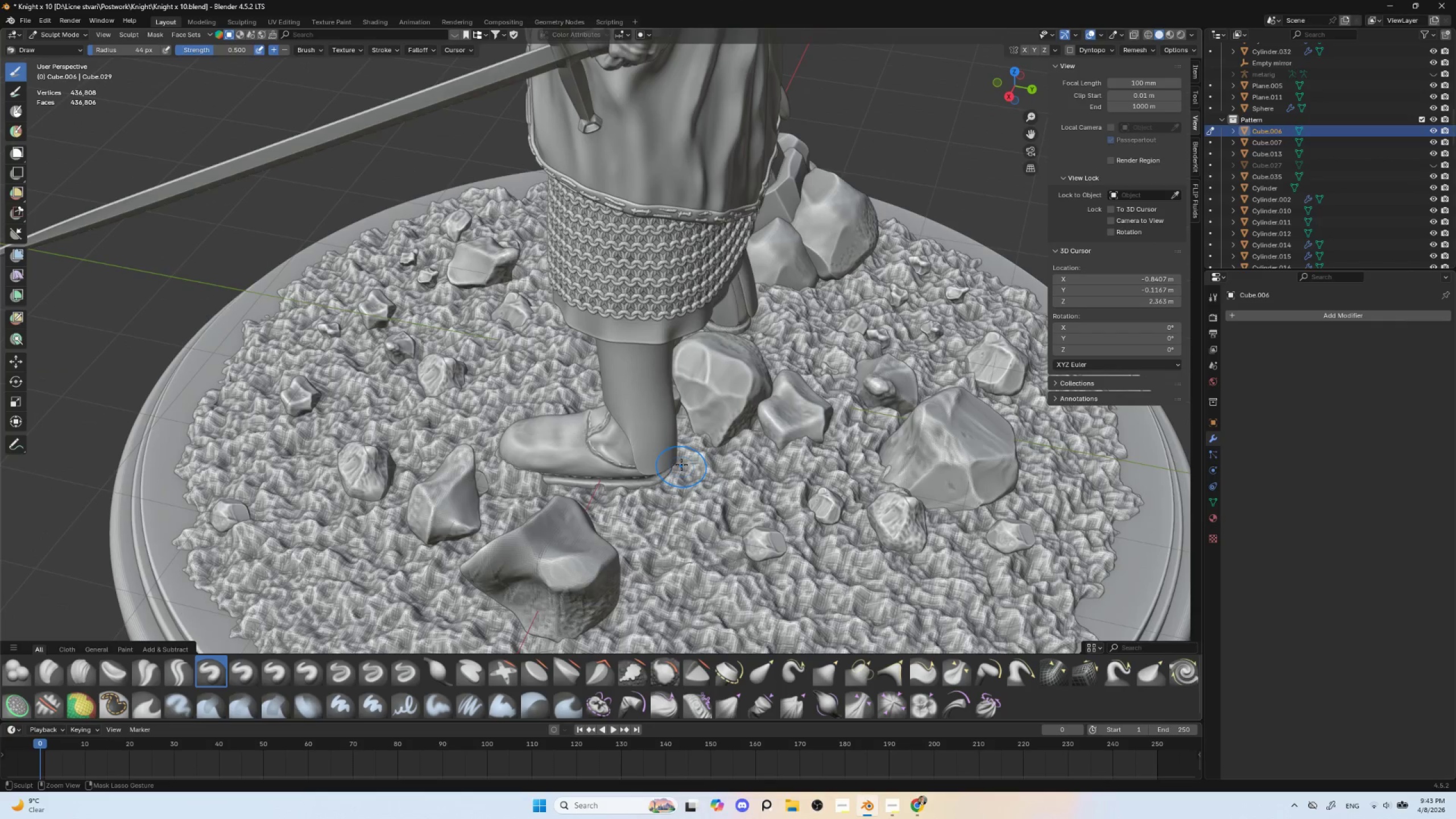 
left_click_drag(start_coordinate=[677, 464], to_coordinate=[676, 477])
 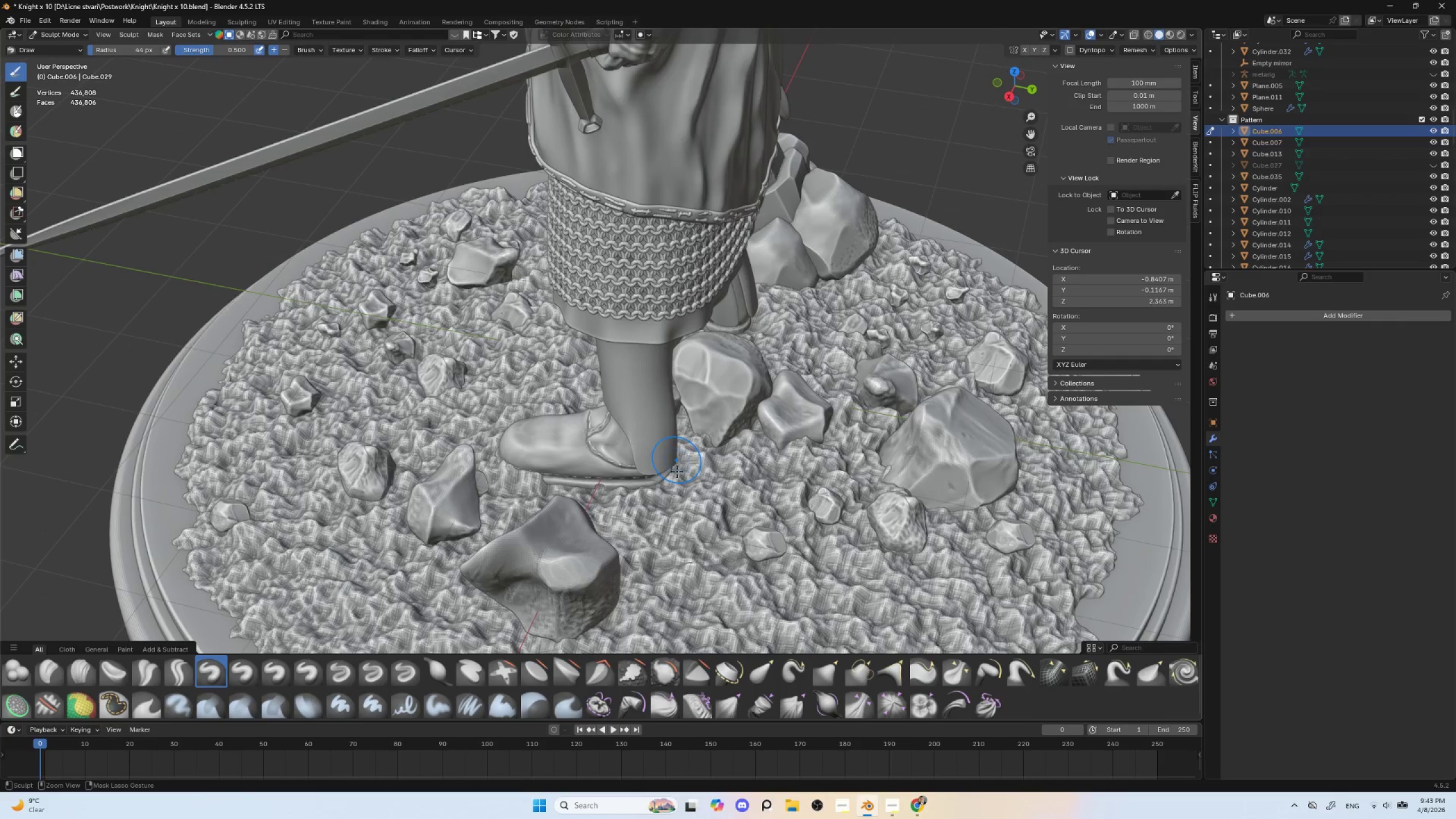 
hold_key(key=ControlLeft, duration=0.42)
 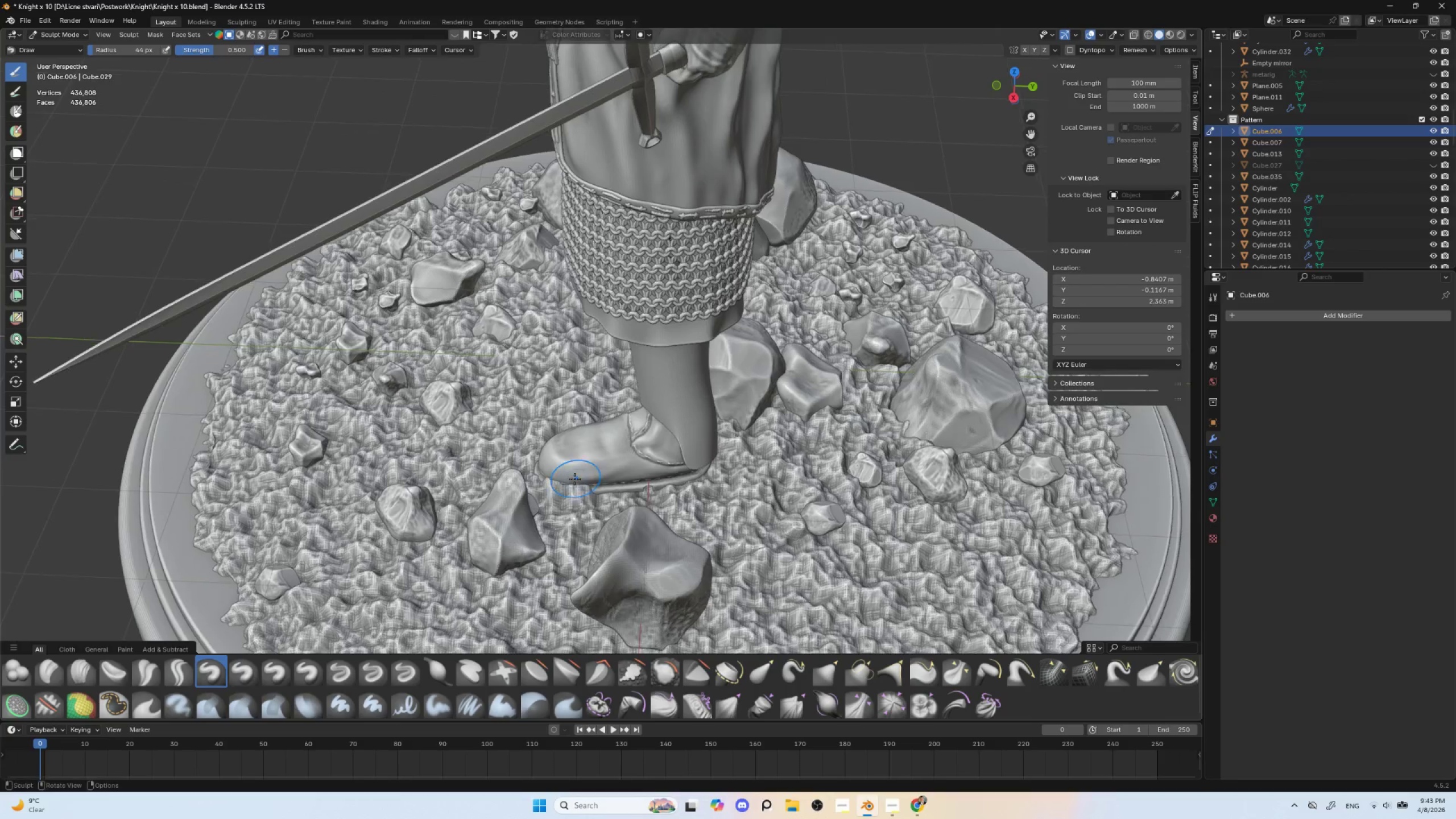 
hold_key(key=ControlLeft, duration=1.53)
left_click_drag(start_coordinate=[568, 489], to_coordinate=[584, 489])
 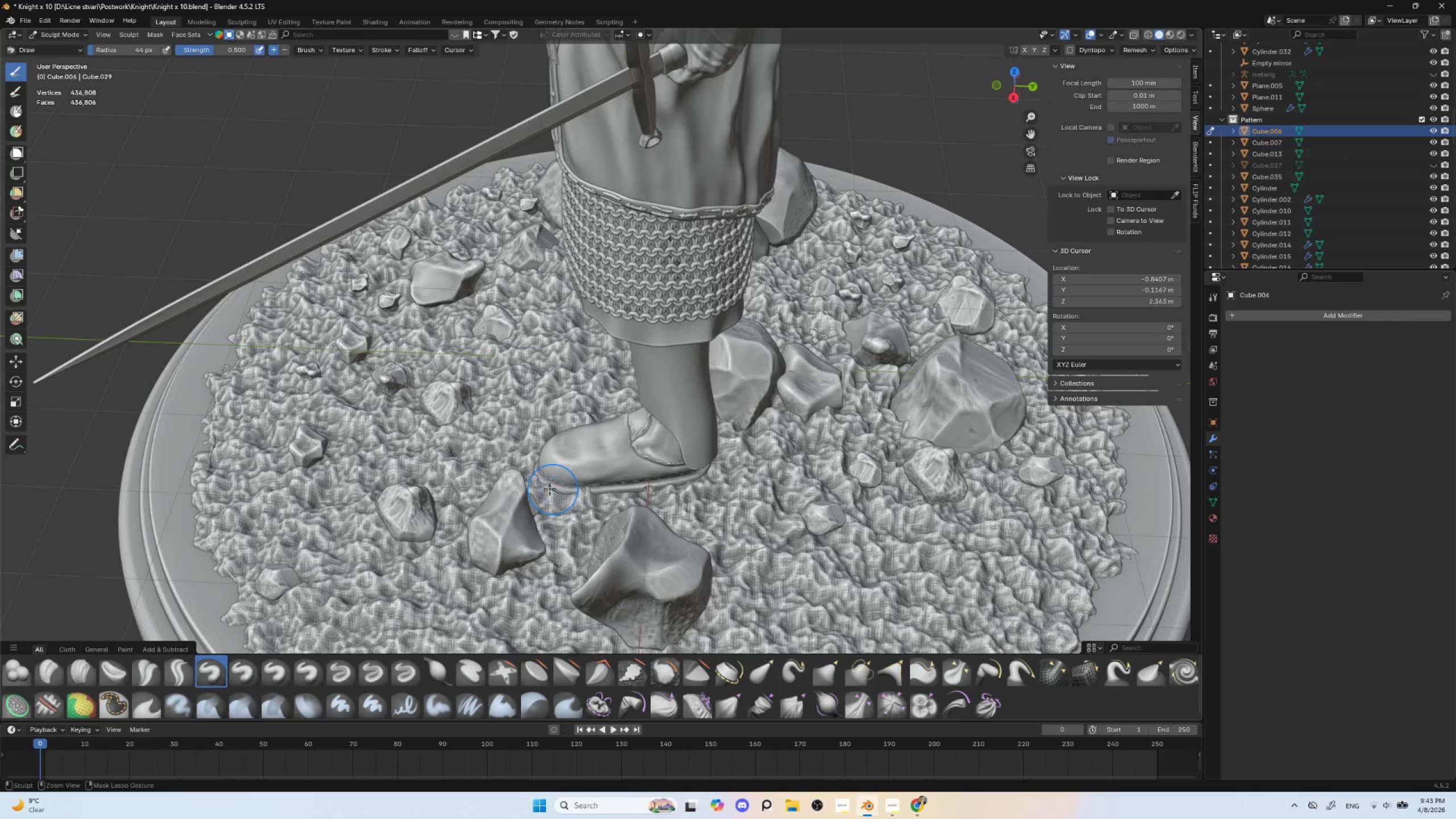 
left_click_drag(start_coordinate=[546, 487], to_coordinate=[602, 490])
 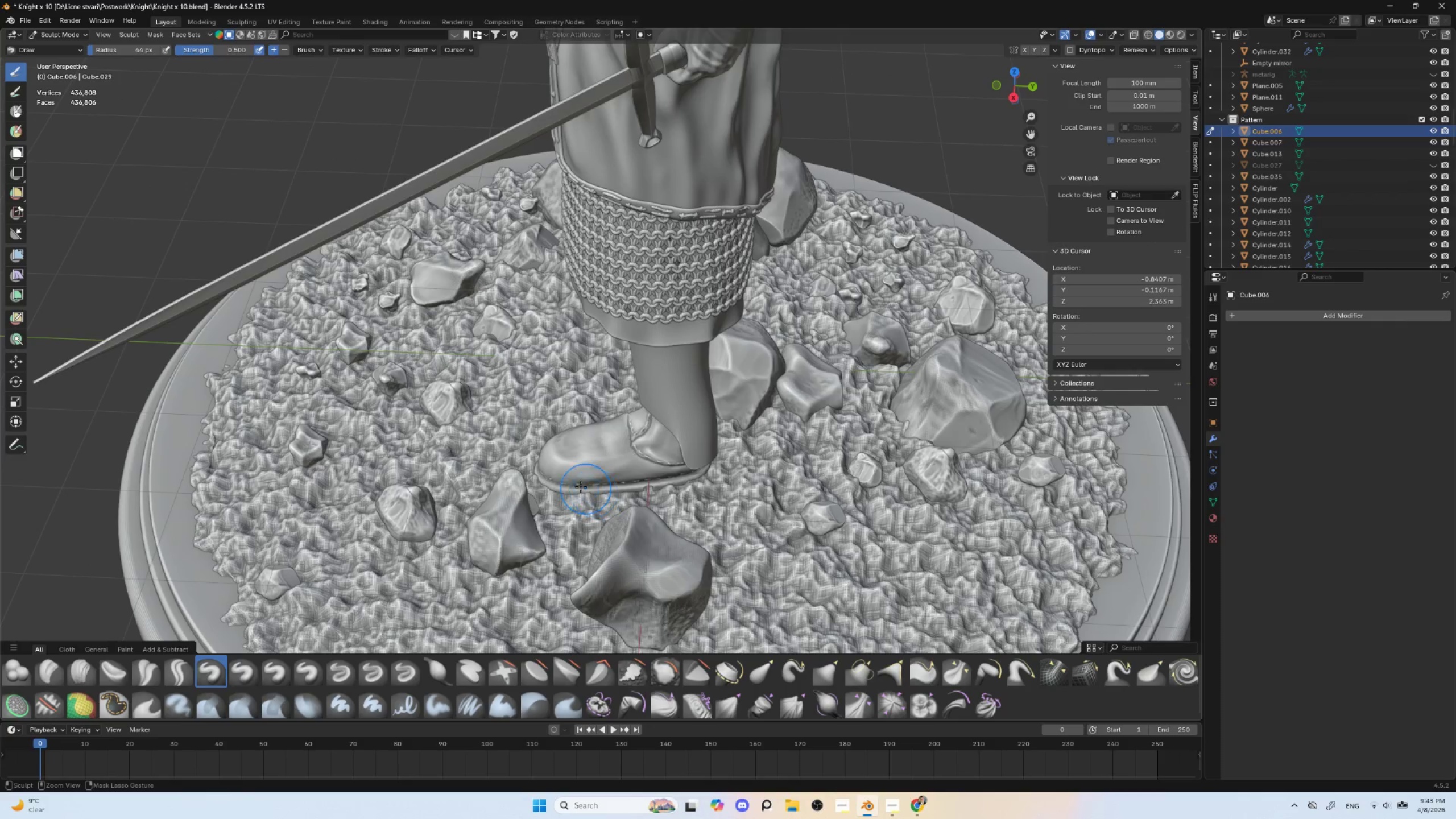 
left_click_drag(start_coordinate=[574, 486], to_coordinate=[602, 487])
 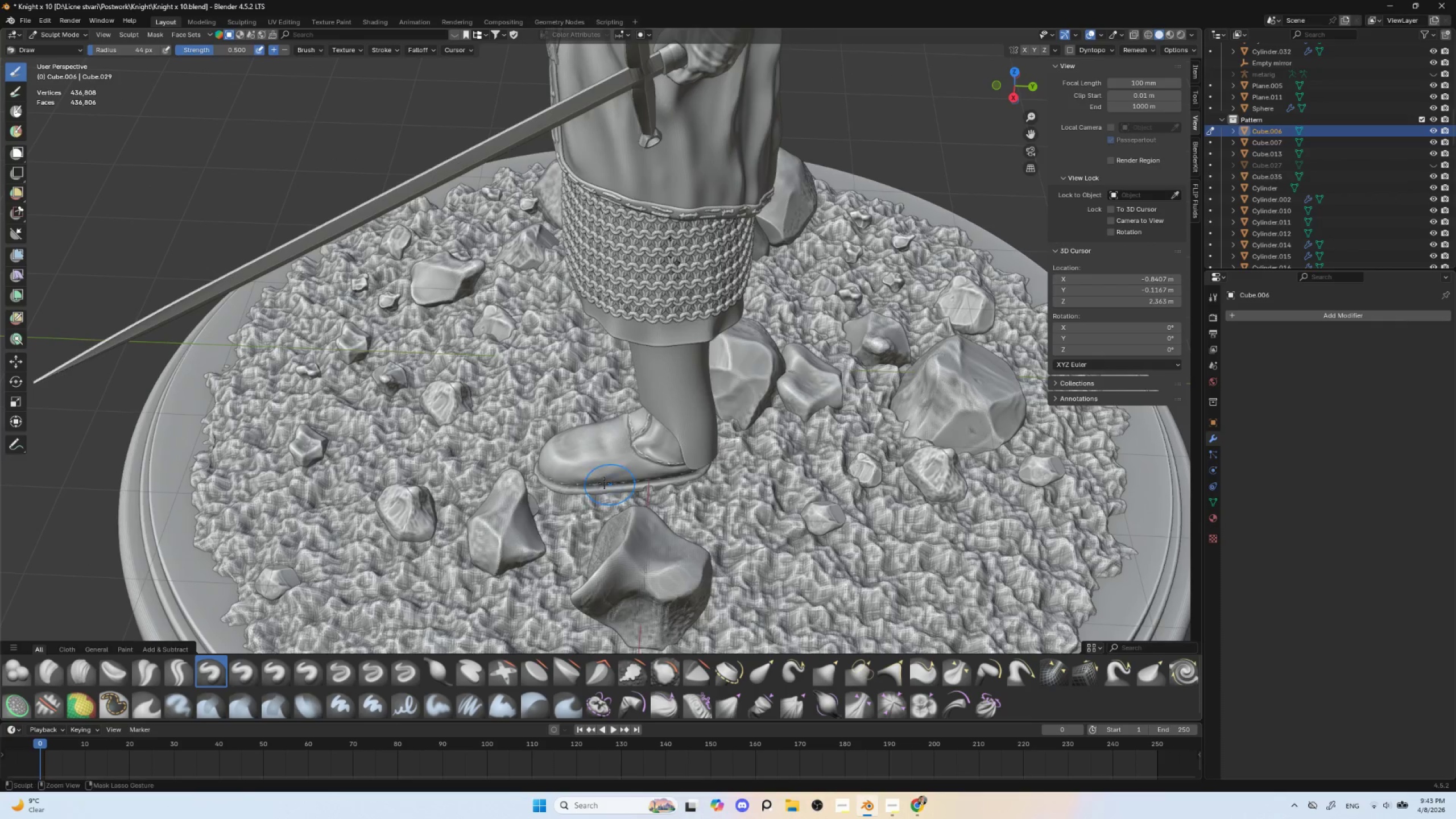 
hold_key(key=ControlLeft, duration=0.78)
left_click_drag(start_coordinate=[533, 468], to_coordinate=[543, 479])
 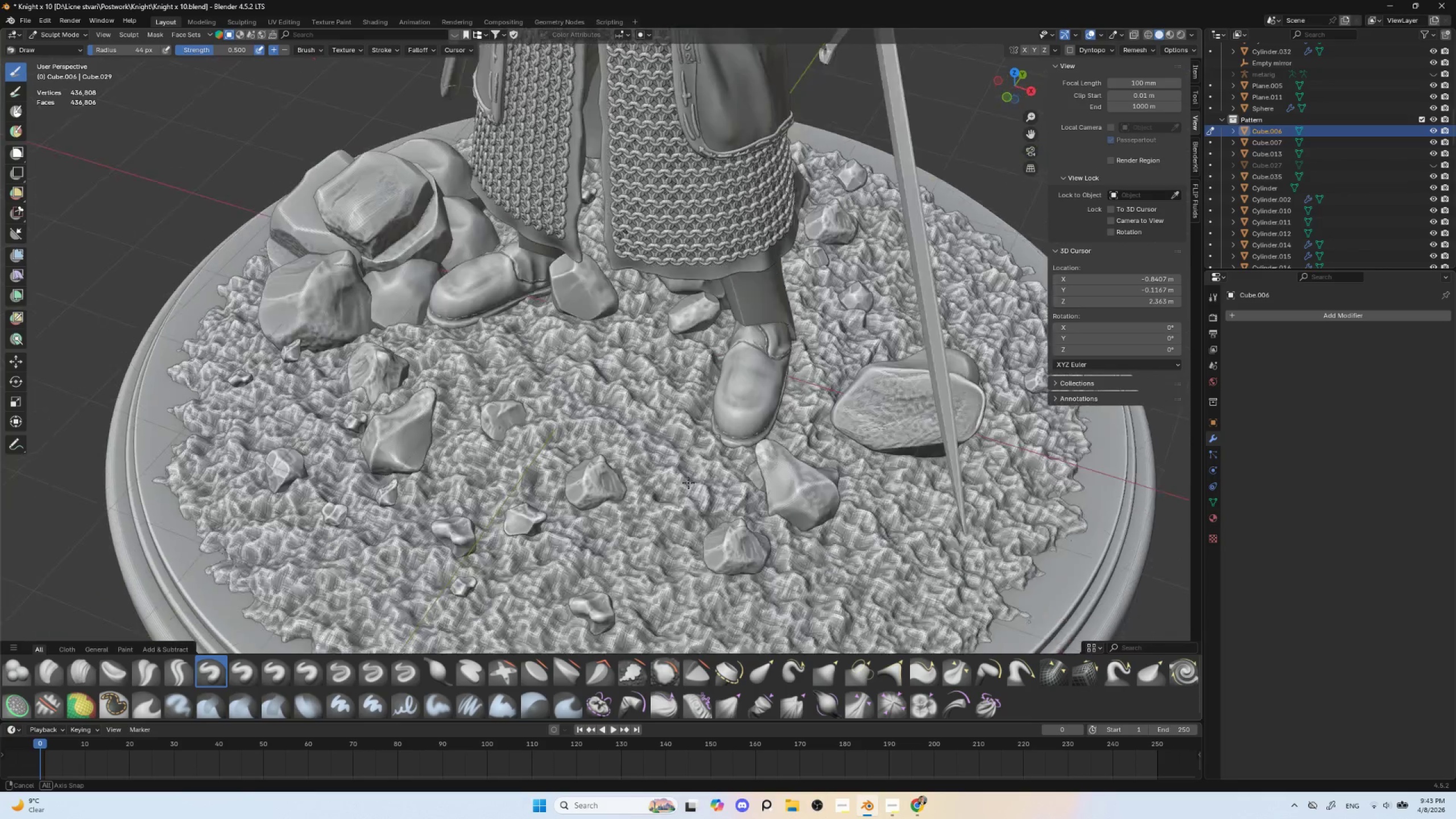 
hold_key(key=ControlLeft, duration=1.3)
left_click_drag(start_coordinate=[720, 421], to_coordinate=[733, 439])
 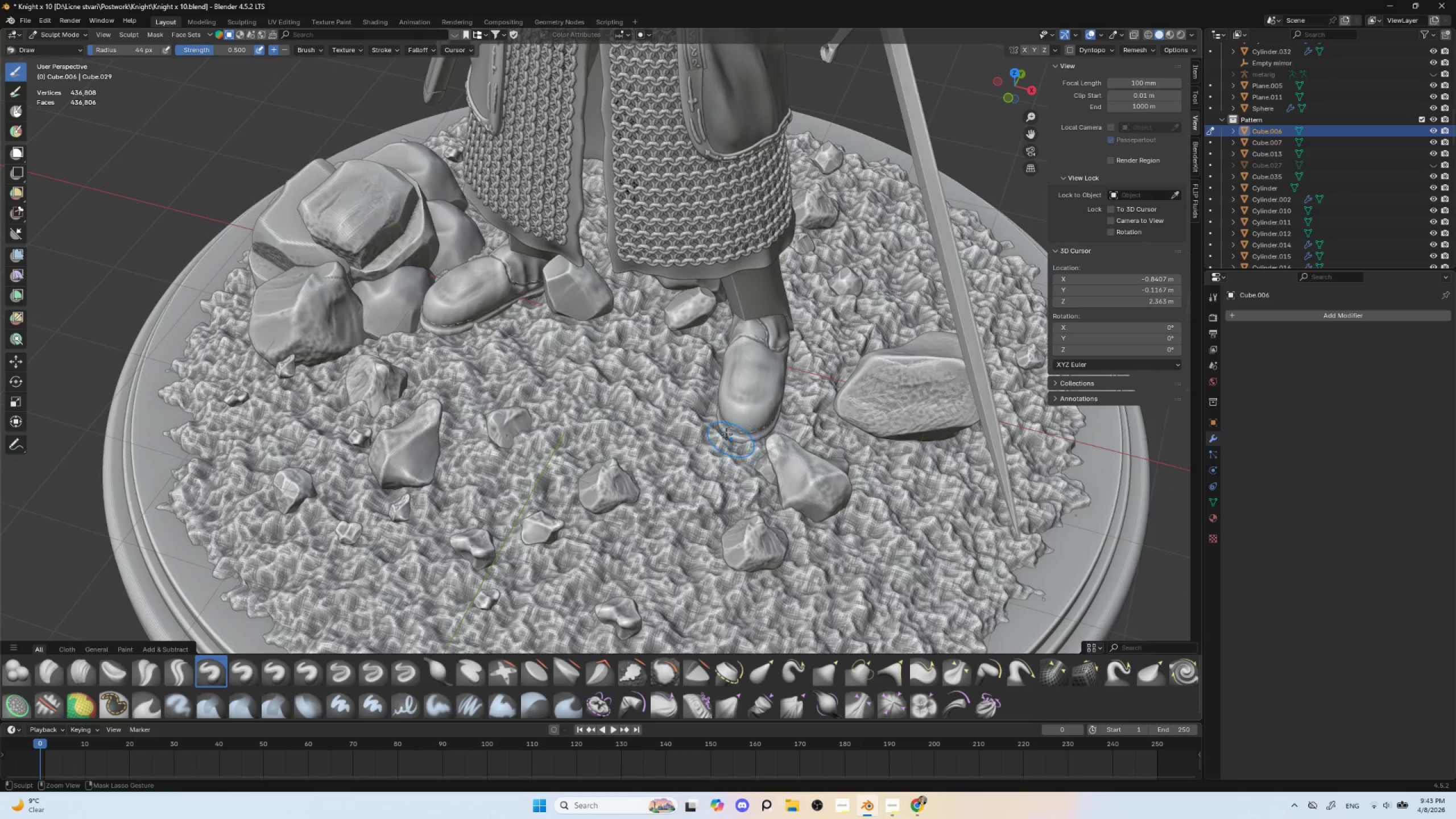 
left_click_drag(start_coordinate=[720, 430], to_coordinate=[734, 439])
 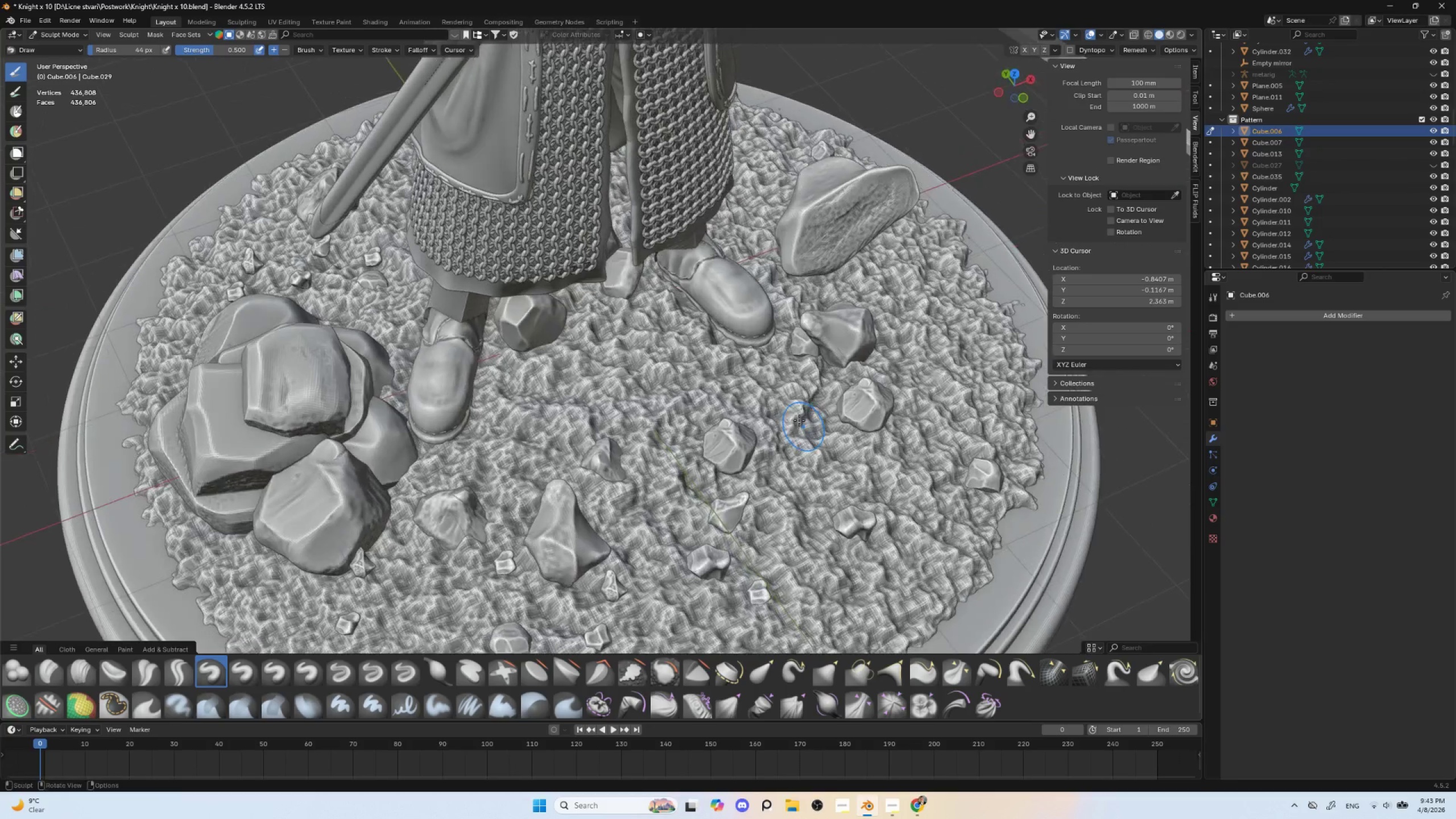 
hold_key(key=ControlLeft, duration=1.5)
 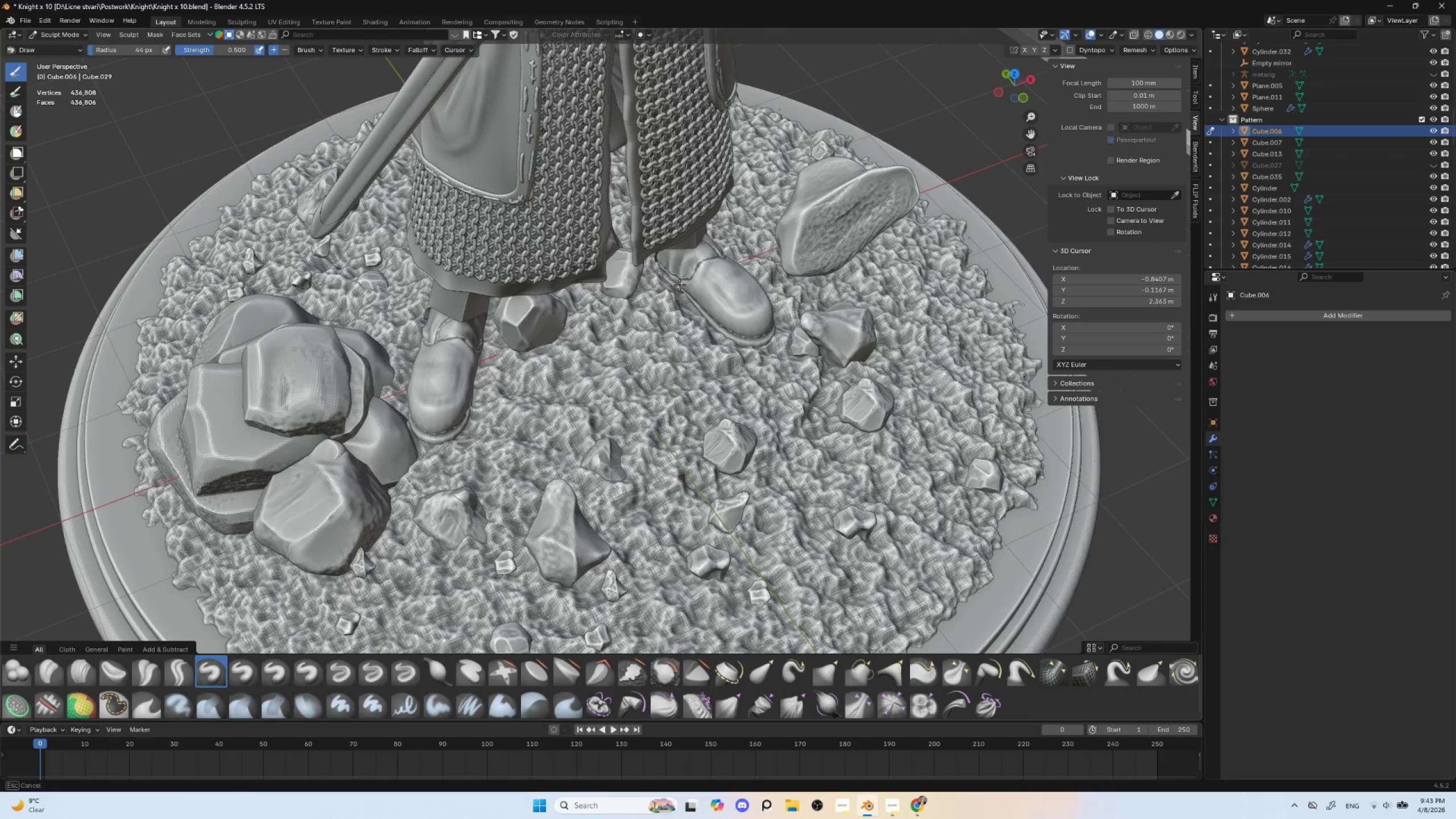 
hold_key(key=ControlLeft, duration=1.23)
left_click_drag(start_coordinate=[668, 276], to_coordinate=[681, 287])
 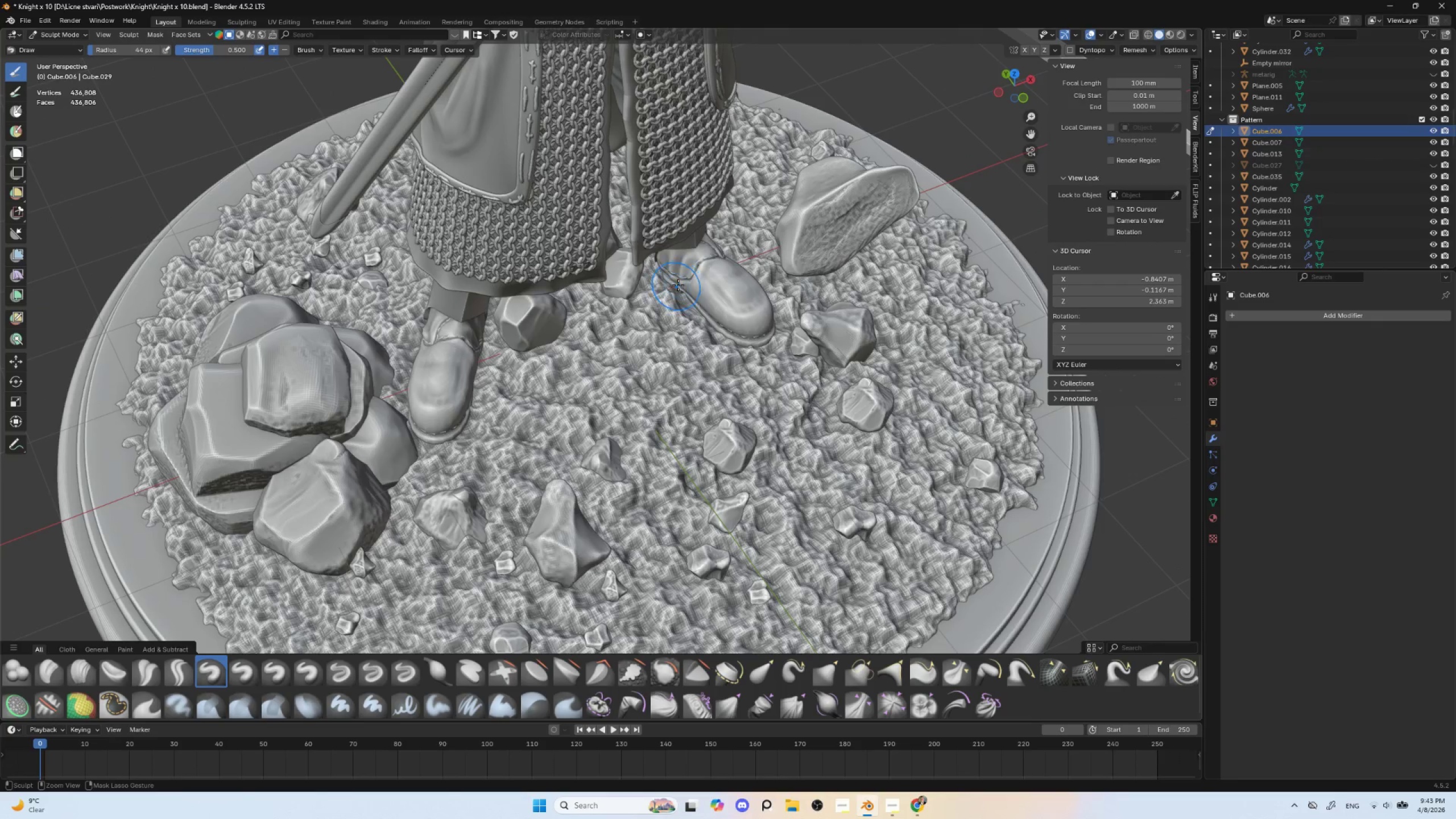 
left_click_drag(start_coordinate=[679, 287], to_coordinate=[701, 318])
 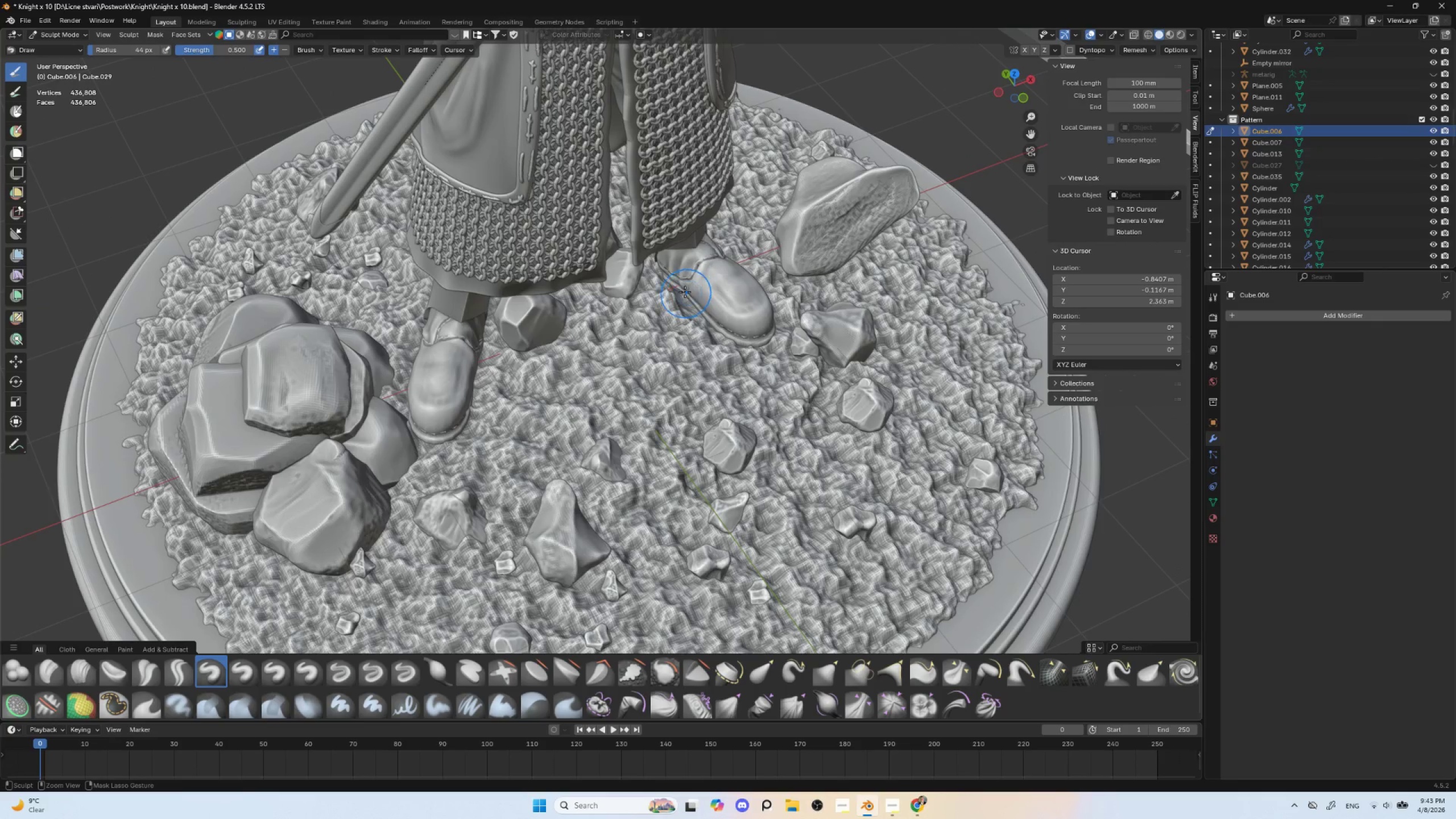 
left_click_drag(start_coordinate=[678, 283], to_coordinate=[690, 299])
 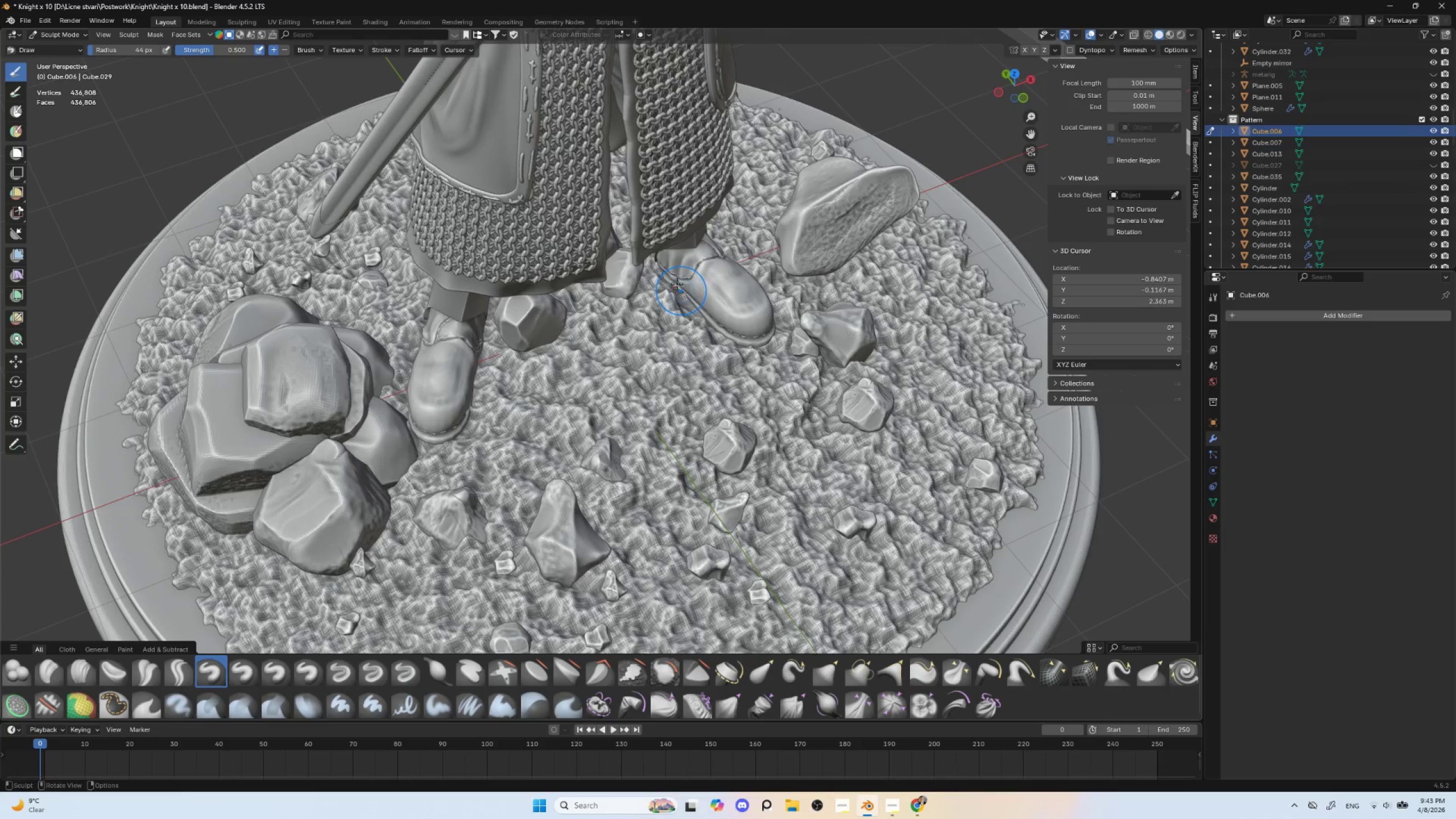 
left_click_drag(start_coordinate=[677, 284], to_coordinate=[680, 289])
 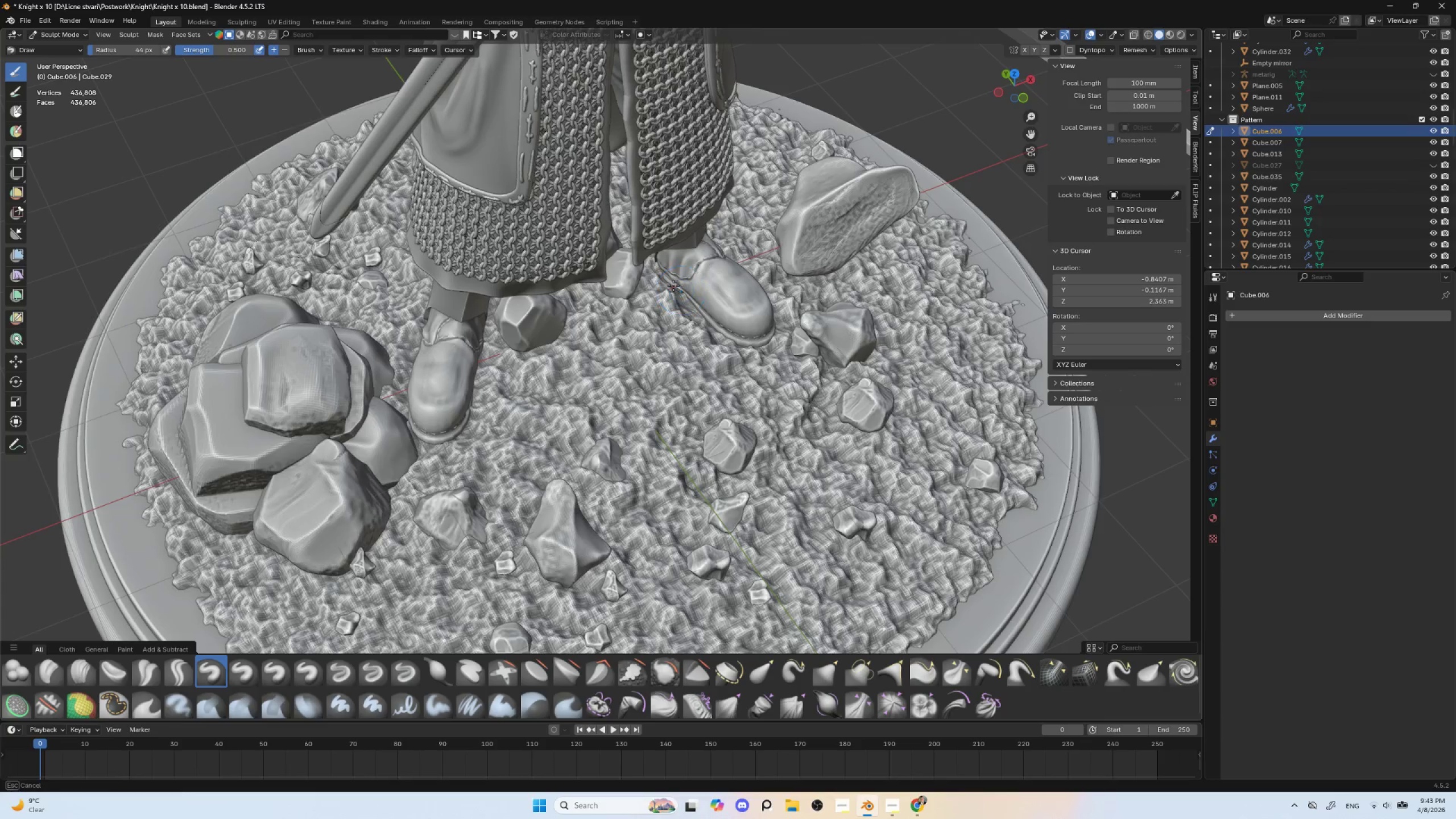 
left_click_drag(start_coordinate=[680, 289], to_coordinate=[691, 302])
 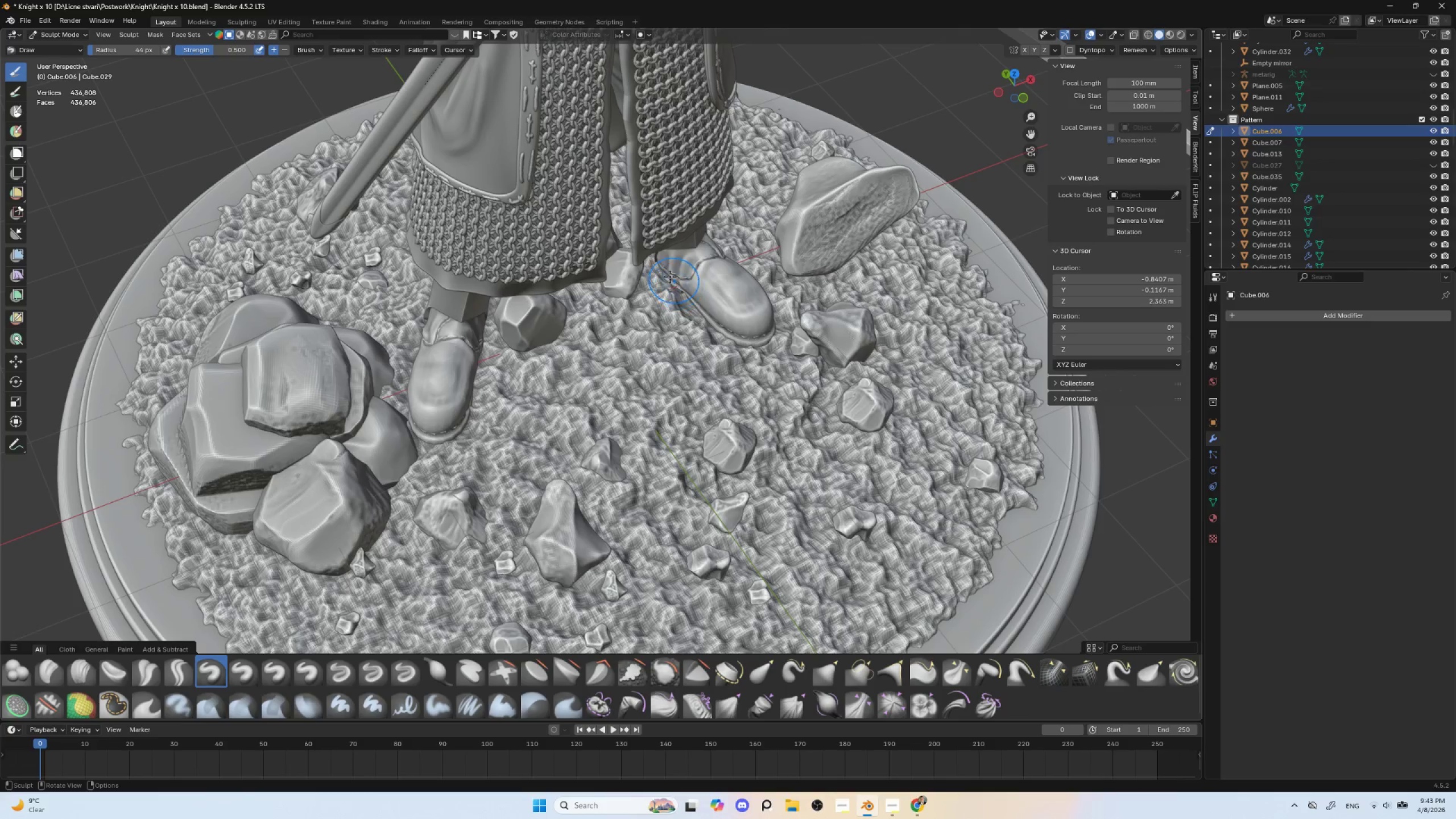 
hold_key(key=ControlLeft, duration=0.45)
left_click_drag(start_coordinate=[654, 255], to_coordinate=[667, 280])
 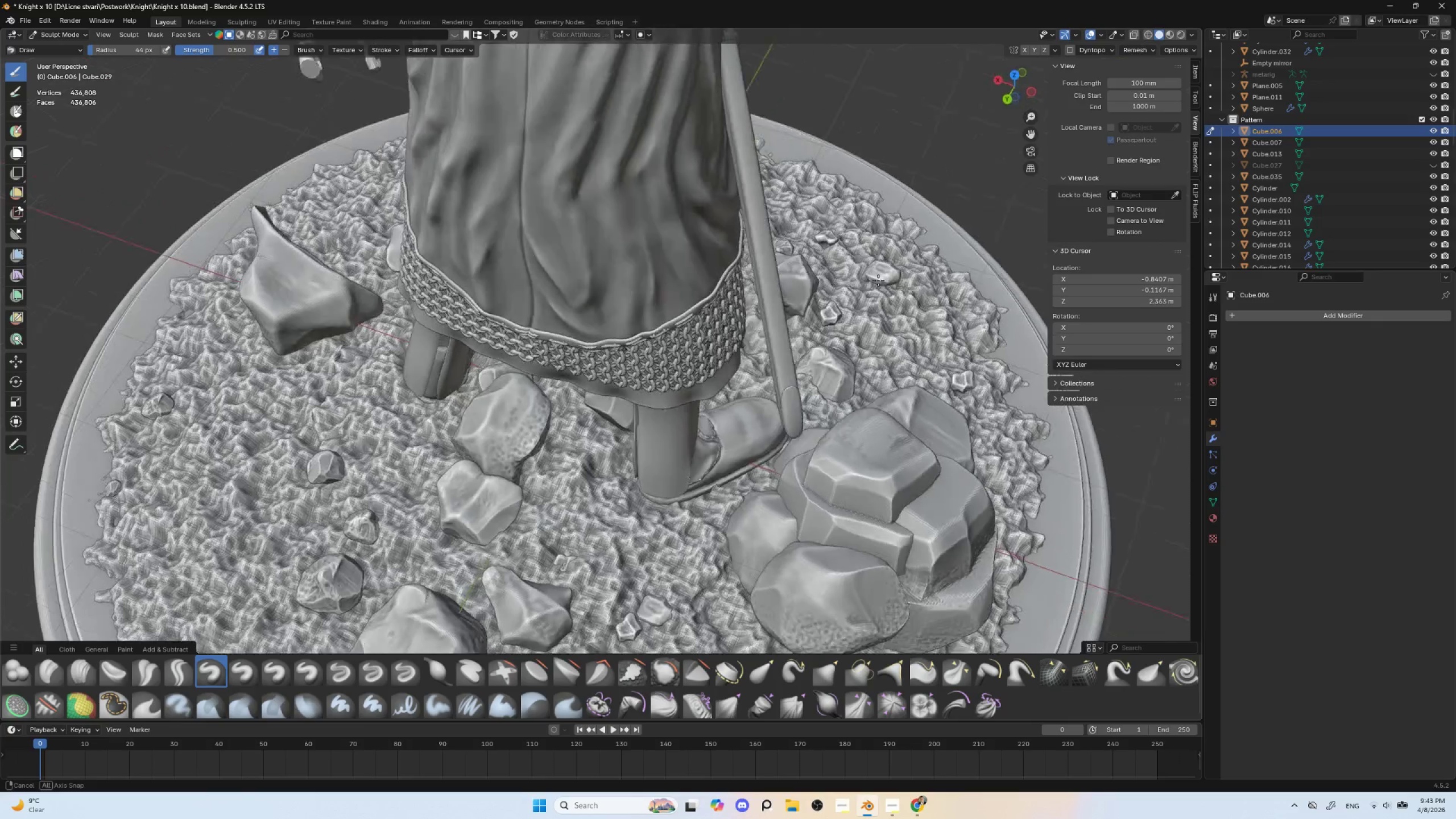 
hold_key(key=ControlLeft, duration=1.5)
left_click_drag(start_coordinate=[471, 400], to_coordinate=[469, 404])
 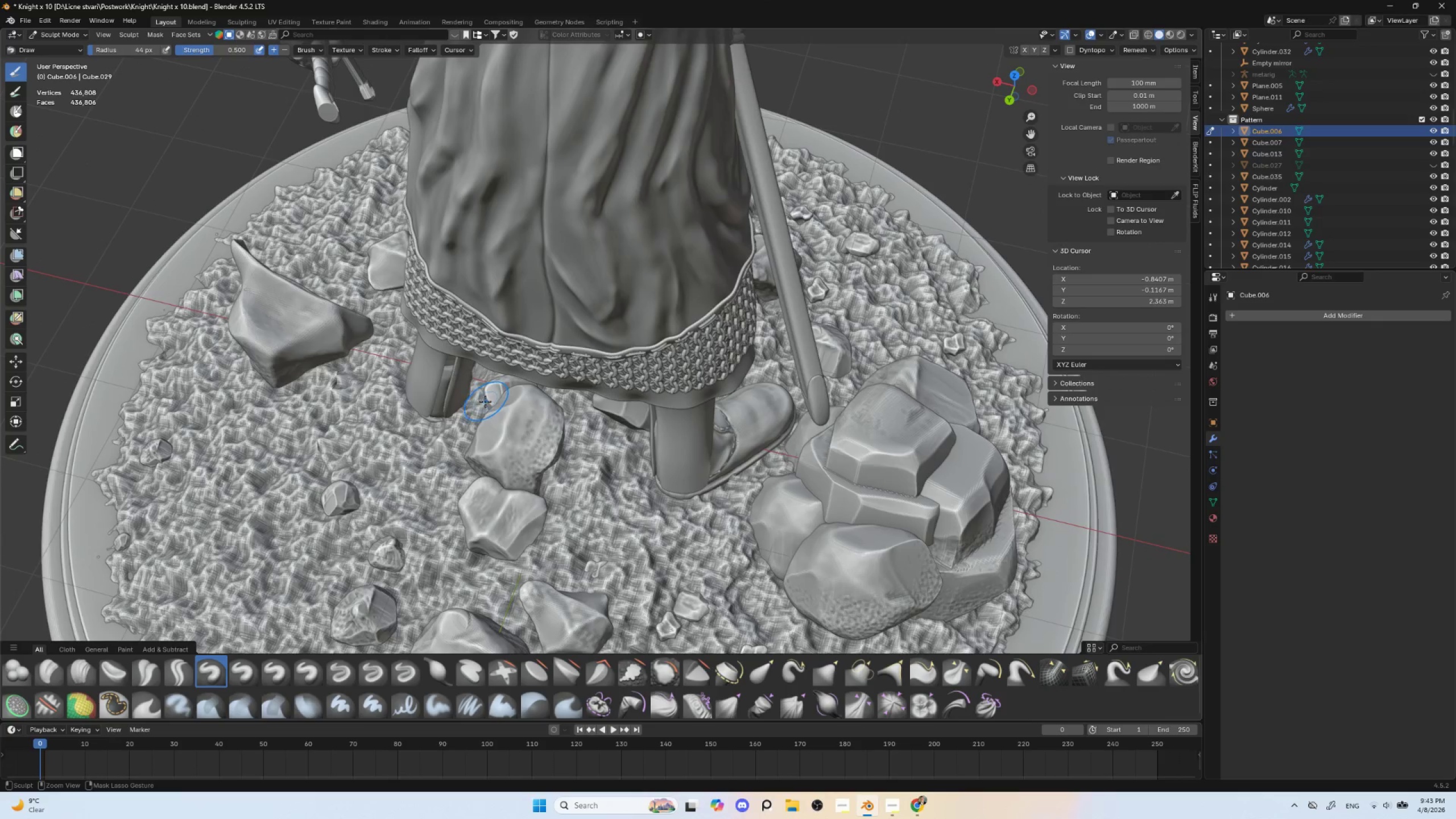 
hold_key(key=ControlLeft, duration=1.39)
left_click_drag(start_coordinate=[473, 403], to_coordinate=[464, 411])
 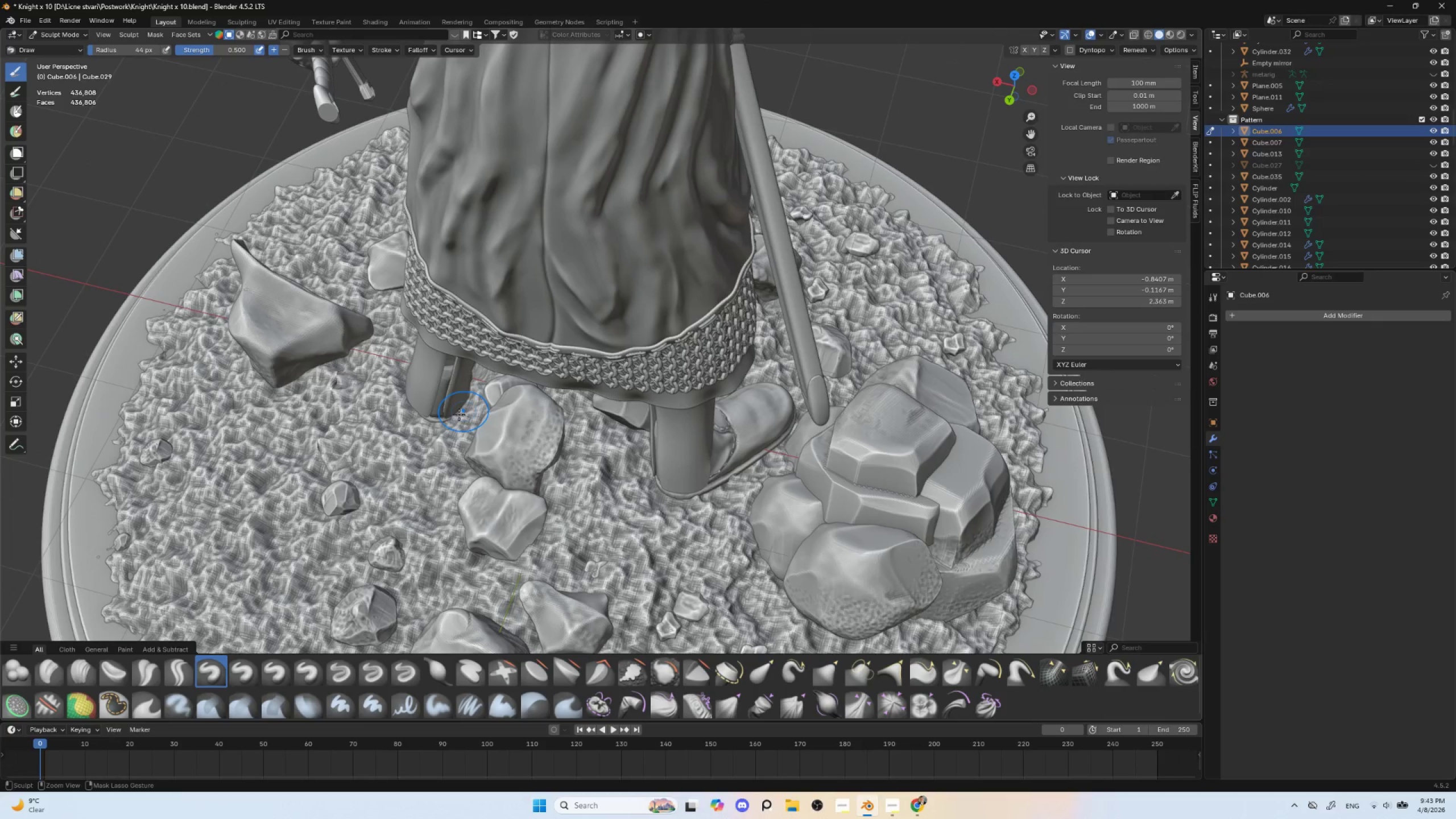 
left_click_drag(start_coordinate=[457, 418], to_coordinate=[473, 403])
 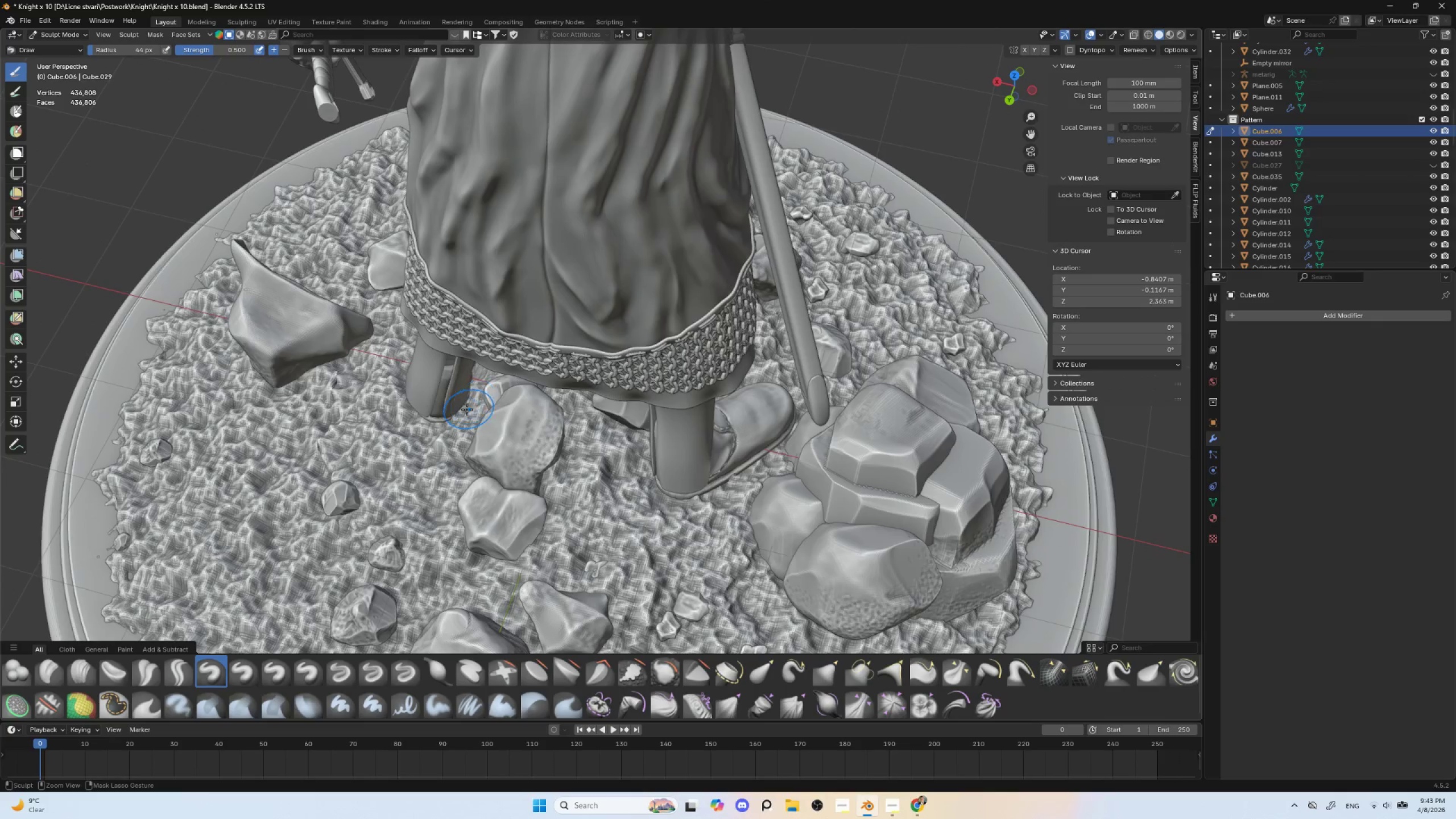 
left_click_drag(start_coordinate=[459, 415], to_coordinate=[481, 394])
 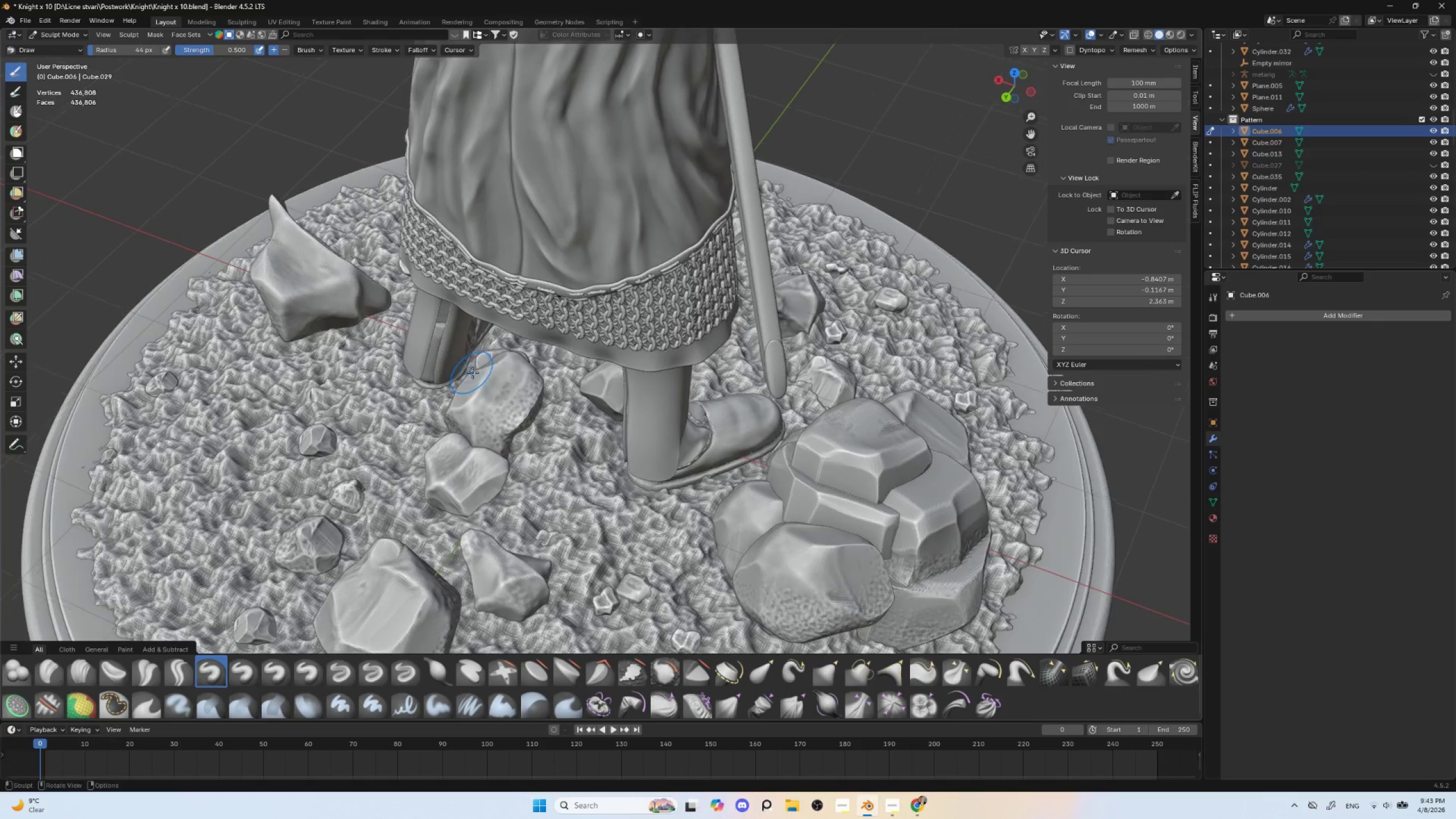 
hold_key(key=ControlLeft, duration=0.59)
left_click_drag(start_coordinate=[466, 369], to_coordinate=[452, 385])
 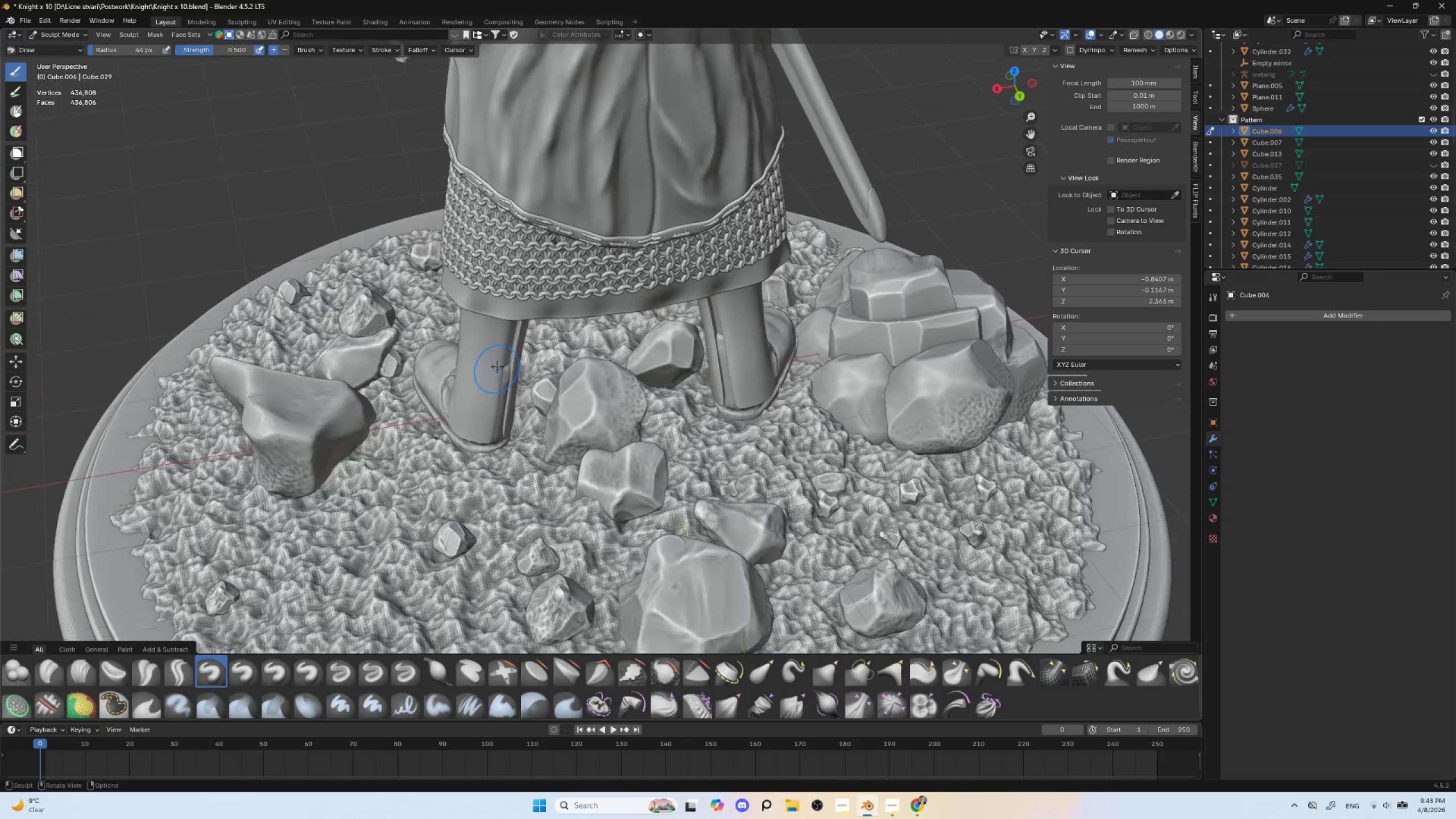 
hold_key(key=ControlLeft, duration=1.16)
left_click_drag(start_coordinate=[447, 436], to_coordinate=[478, 450])
 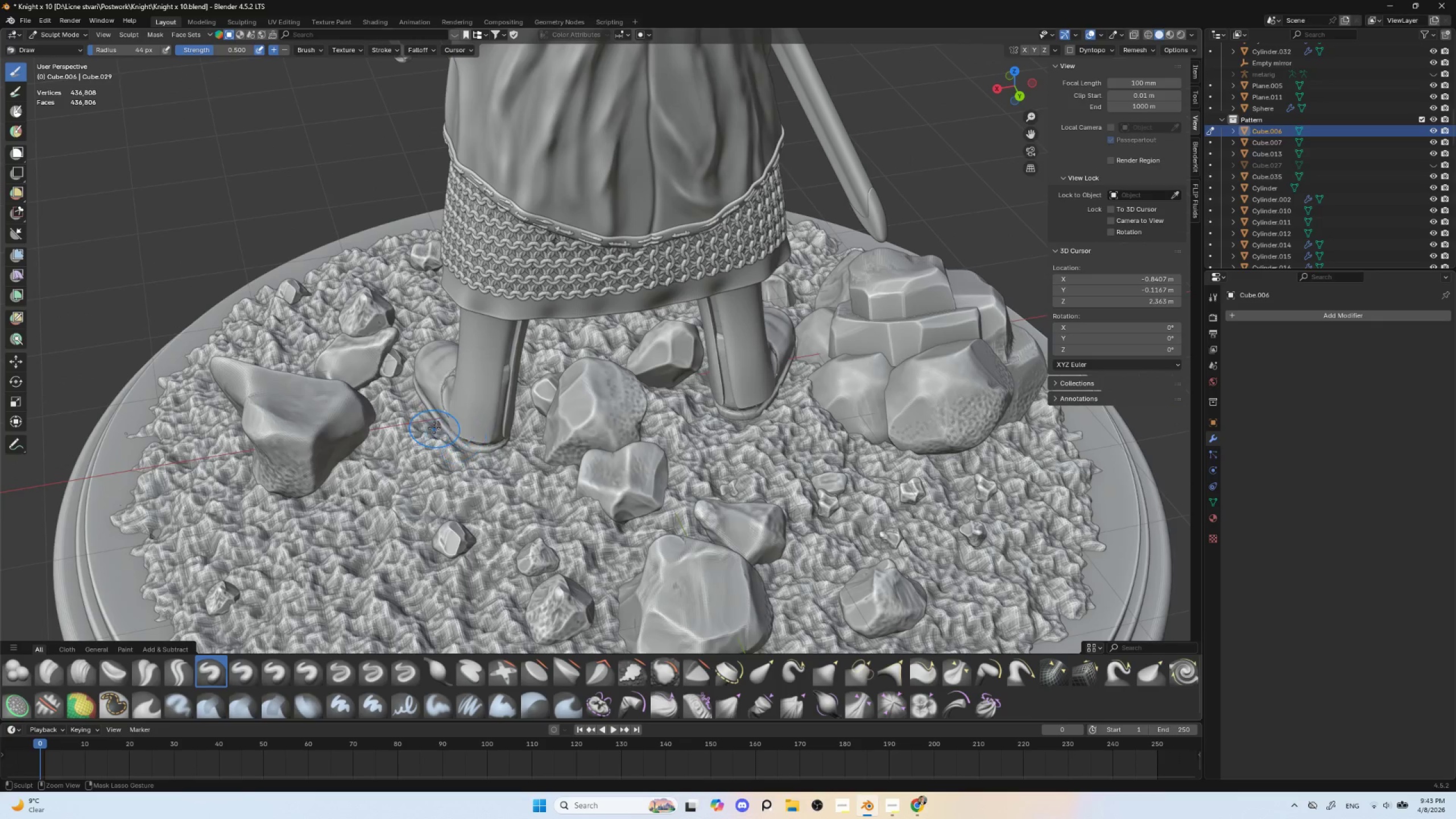 
left_click_drag(start_coordinate=[437, 428], to_coordinate=[478, 448])
 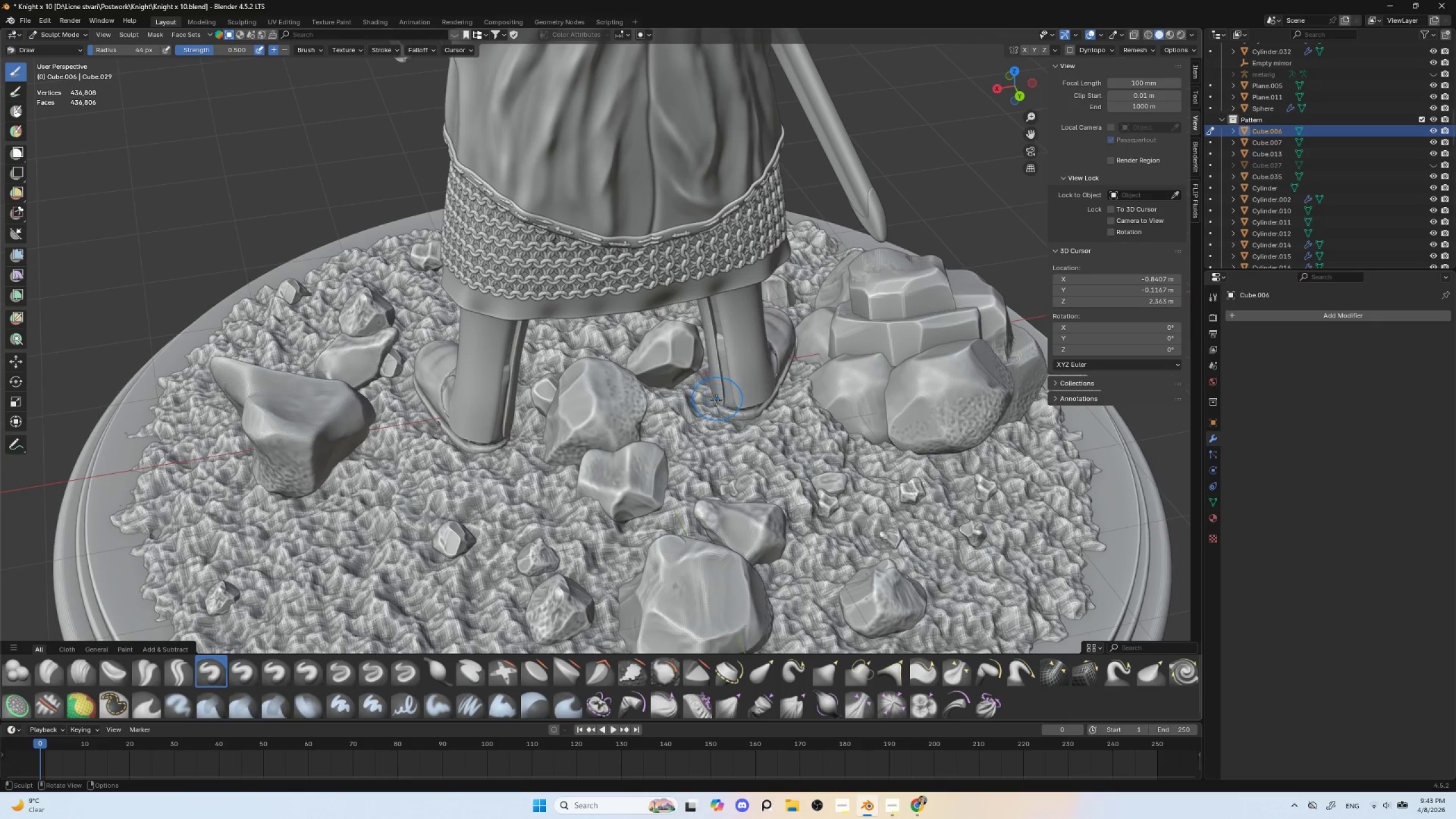 
hold_key(key=ControlLeft, duration=0.62)
left_click_drag(start_coordinate=[714, 403], to_coordinate=[717, 410])
 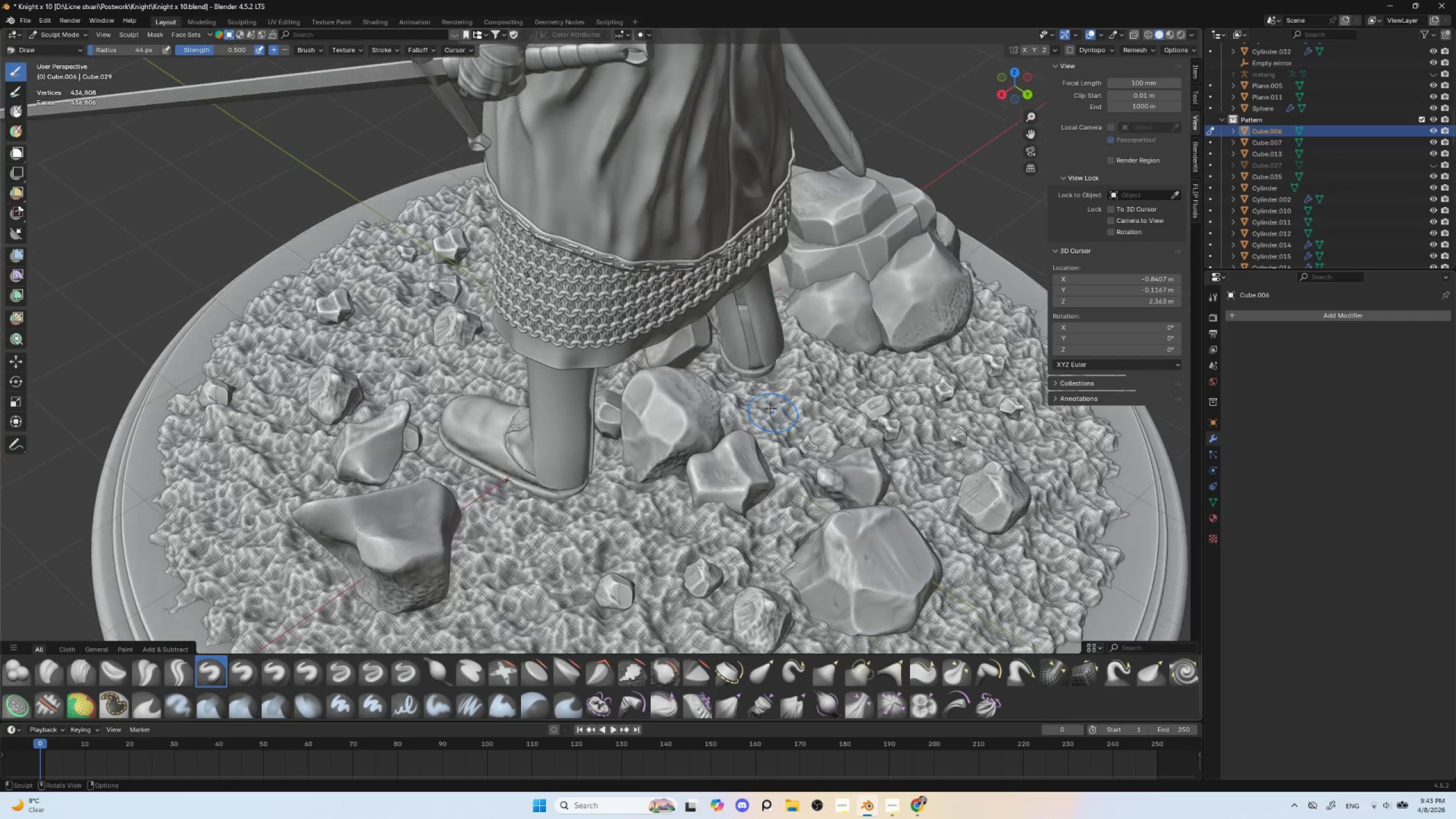 
hold_key(key=ControlLeft, duration=0.88)
left_click_drag(start_coordinate=[711, 341], to_coordinate=[719, 343])
 